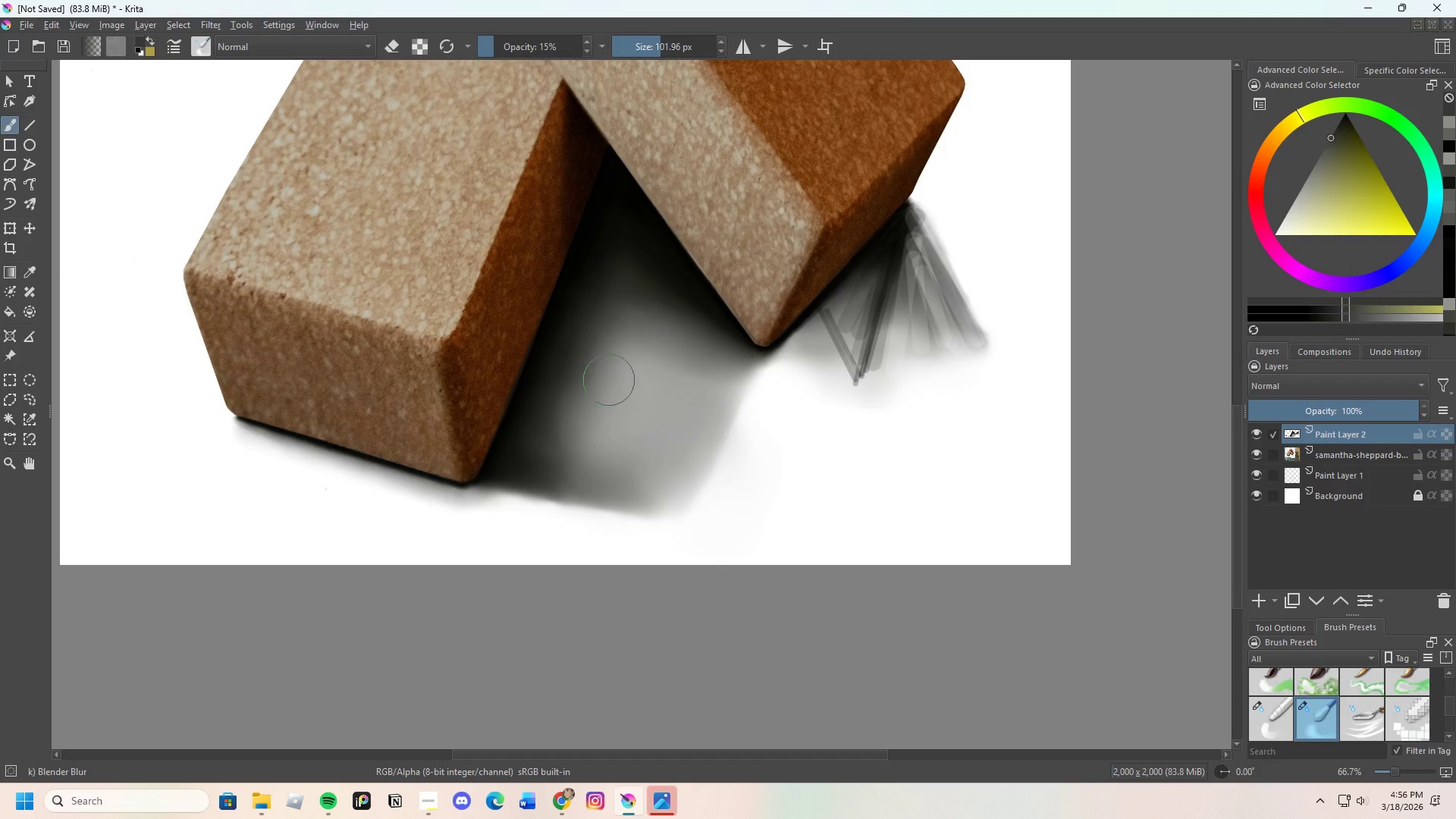 
left_click_drag(start_coordinate=[607, 388], to_coordinate=[609, 412])
 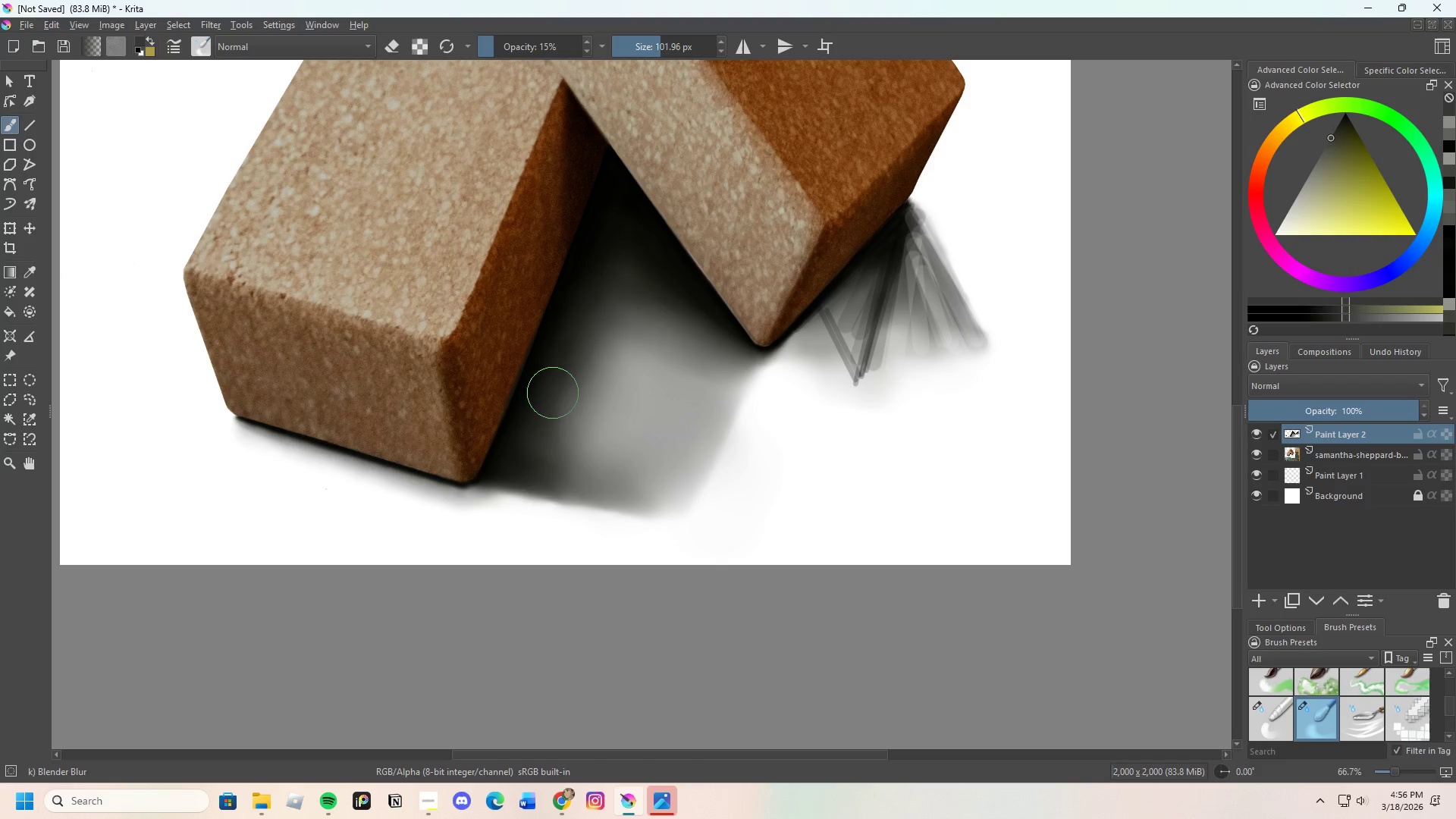 
left_click_drag(start_coordinate=[551, 384], to_coordinate=[595, 413])
 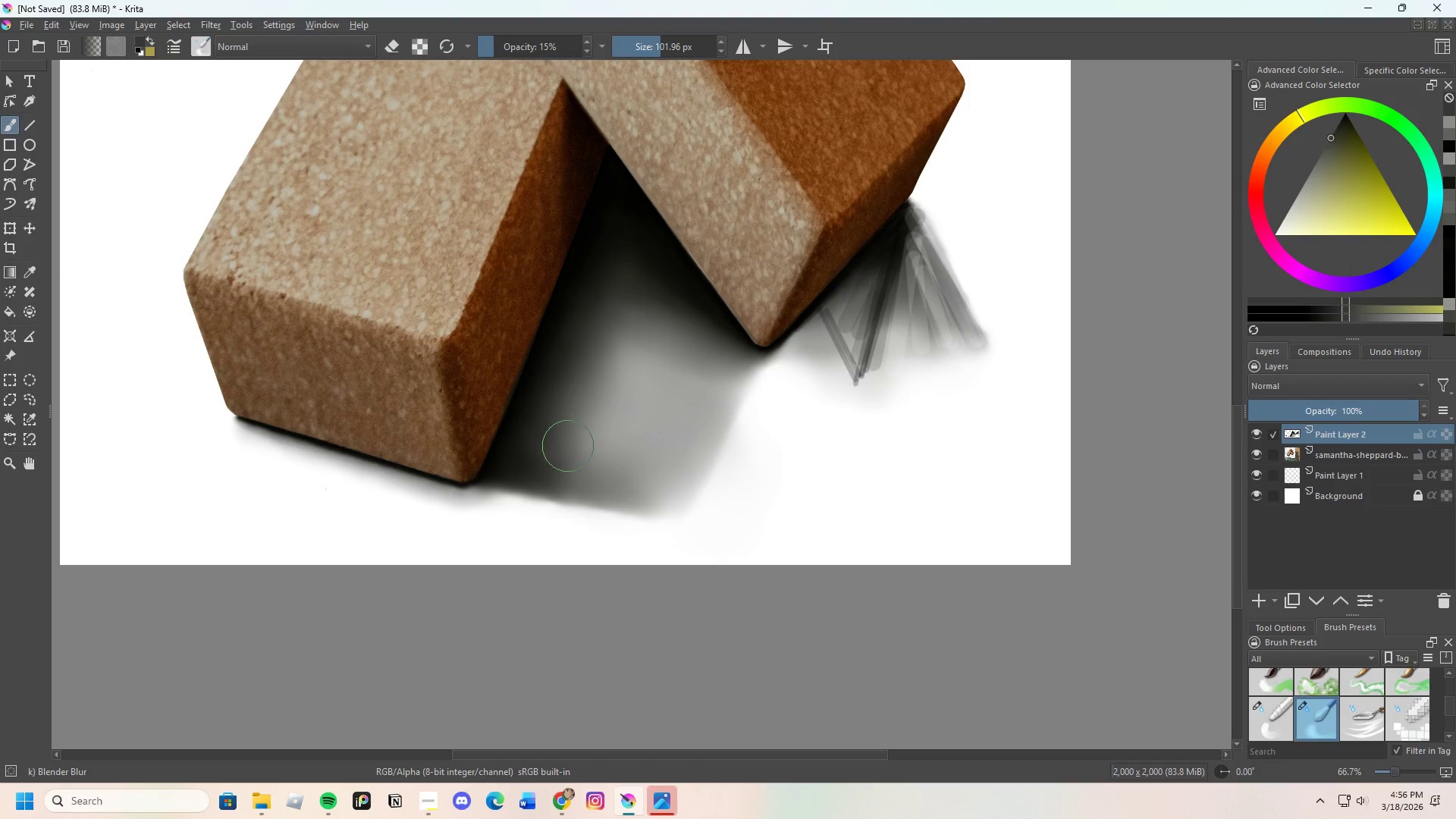 
left_click_drag(start_coordinate=[568, 446], to_coordinate=[613, 398])
 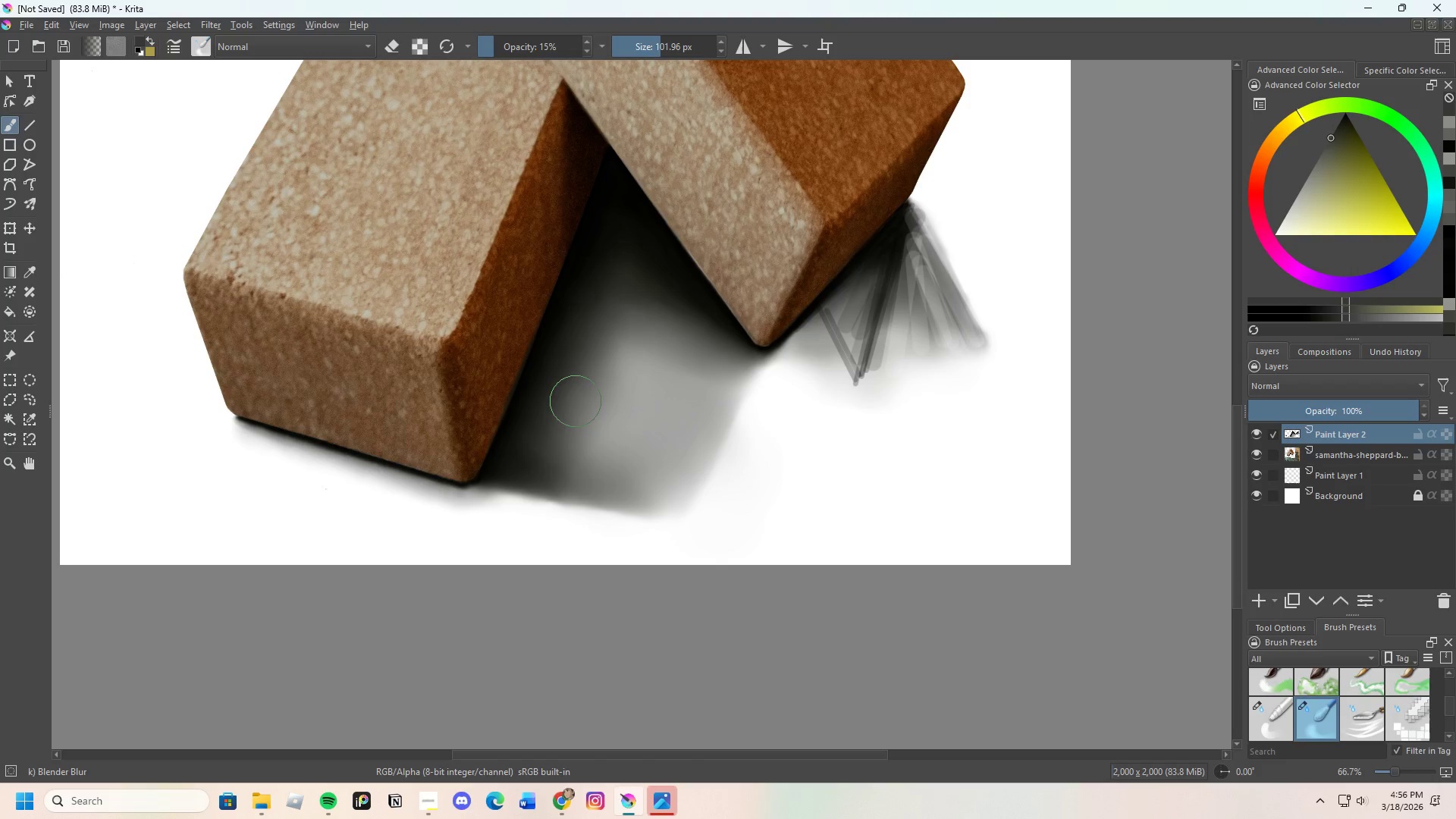 
left_click_drag(start_coordinate=[575, 400], to_coordinate=[626, 334])
 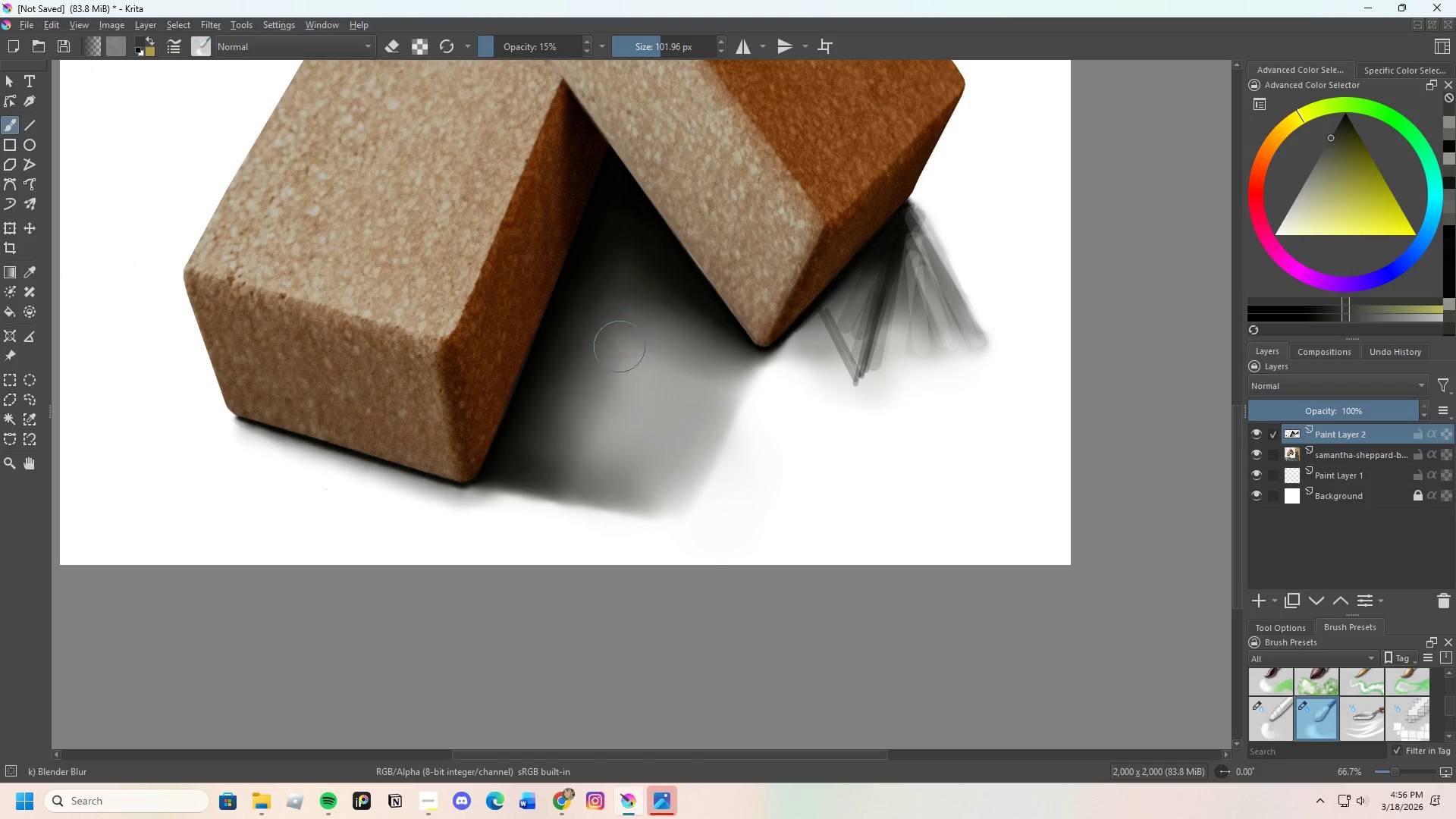 
left_click_drag(start_coordinate=[618, 353], to_coordinate=[616, 435])
 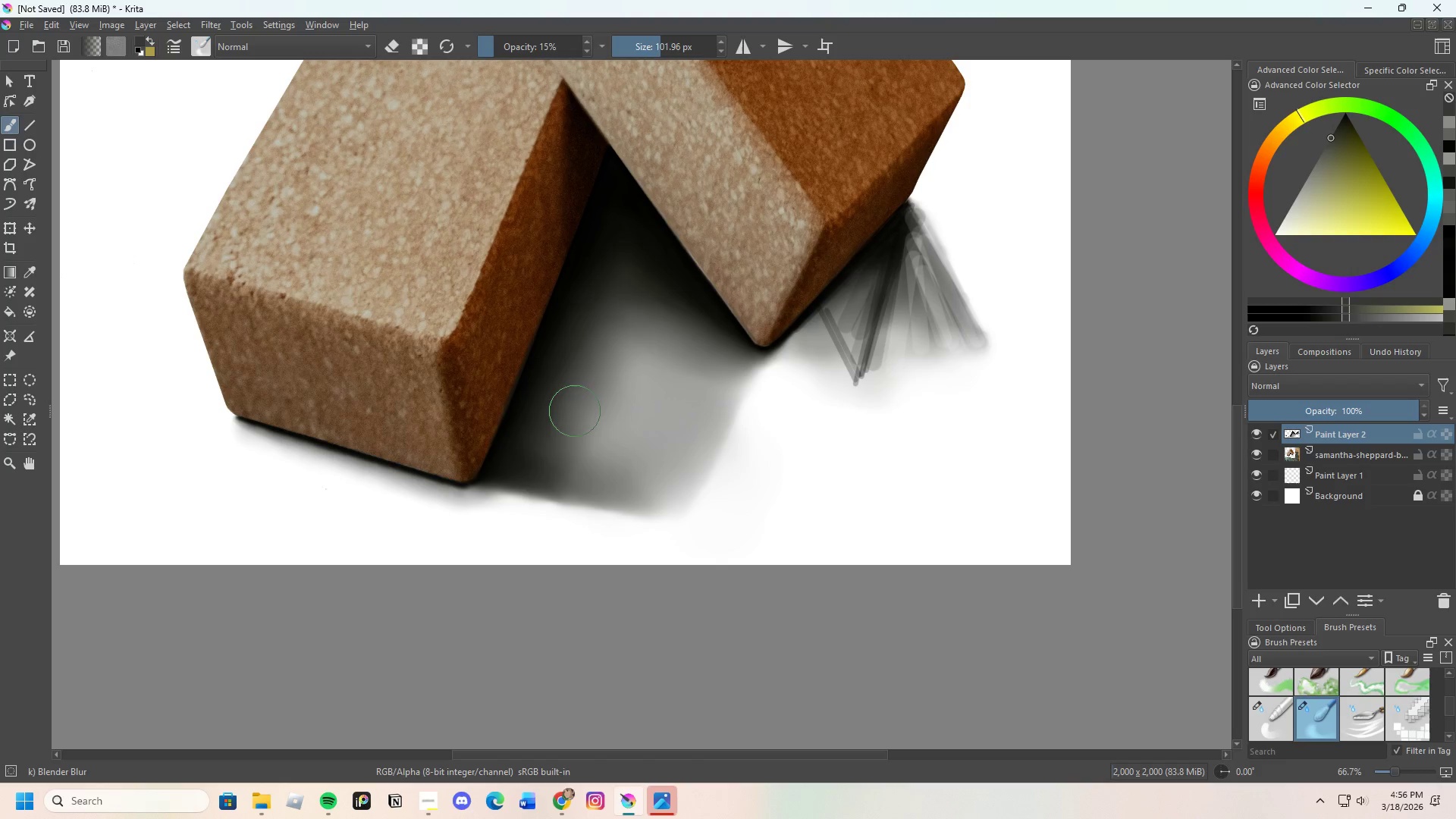 
left_click_drag(start_coordinate=[575, 420], to_coordinate=[641, 452])
 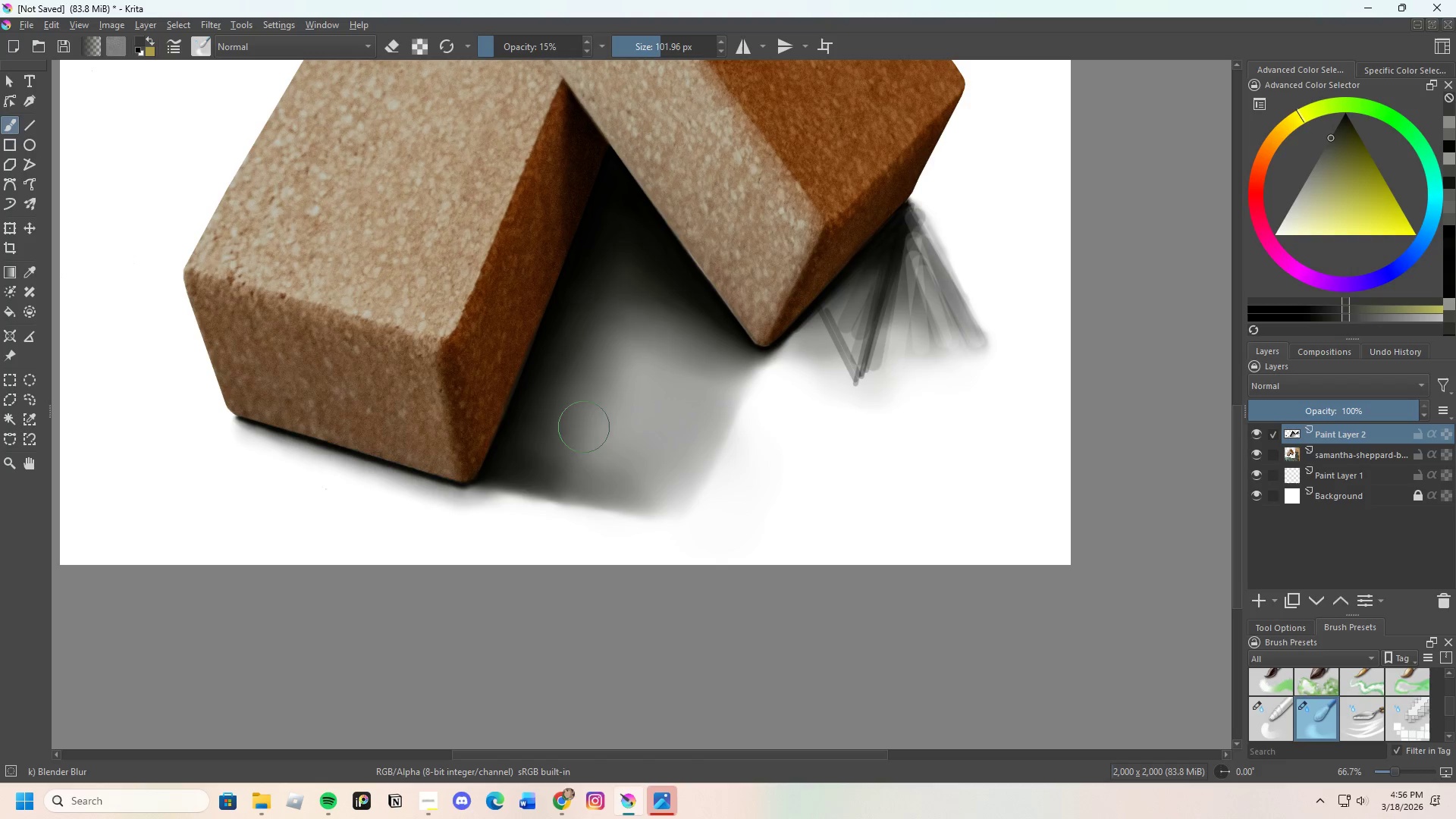 
left_click_drag(start_coordinate=[595, 444], to_coordinate=[610, 404])
 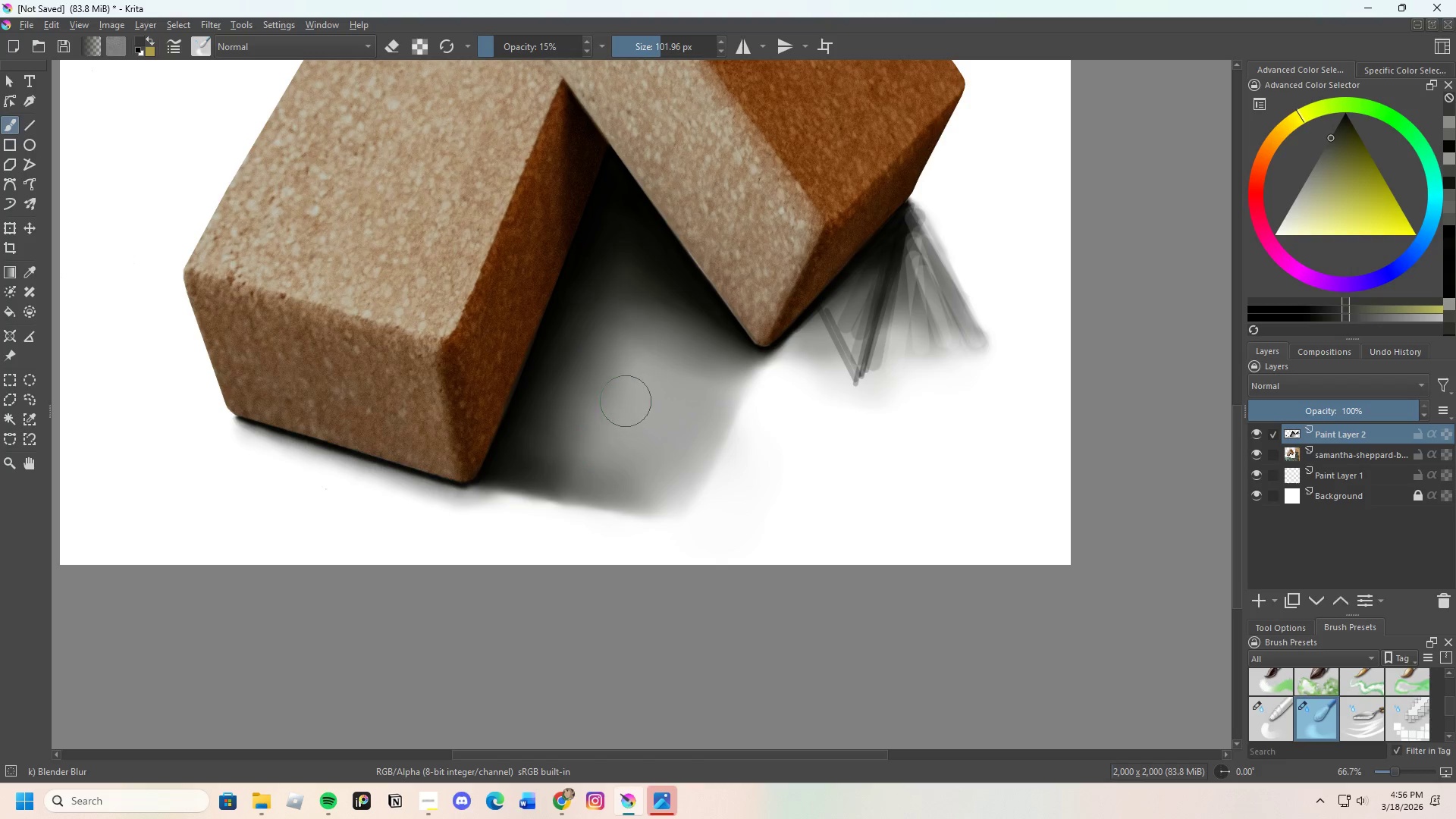 
left_click_drag(start_coordinate=[633, 380], to_coordinate=[635, 464])
 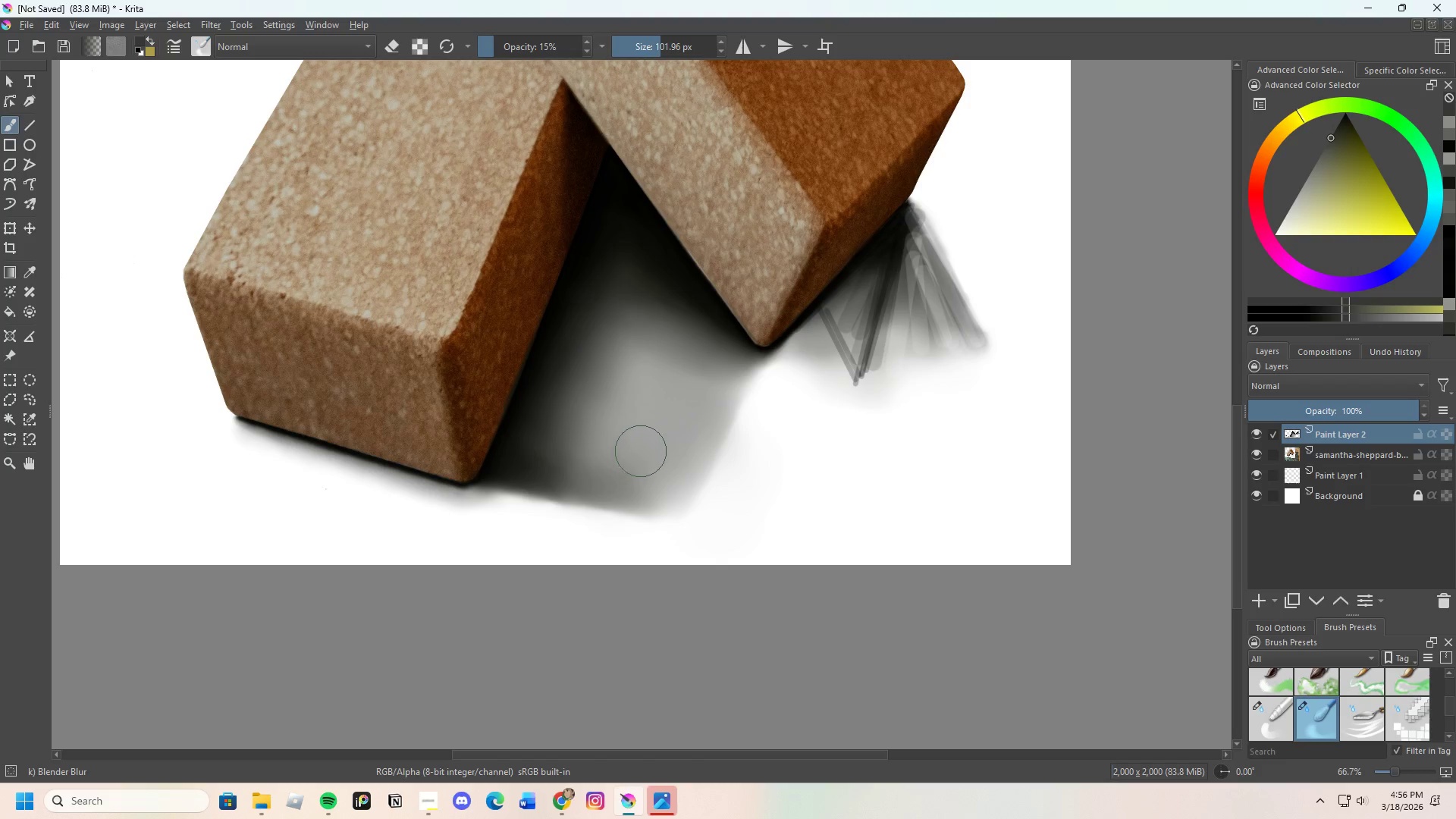 
left_click_drag(start_coordinate=[638, 487], to_coordinate=[639, 497])
 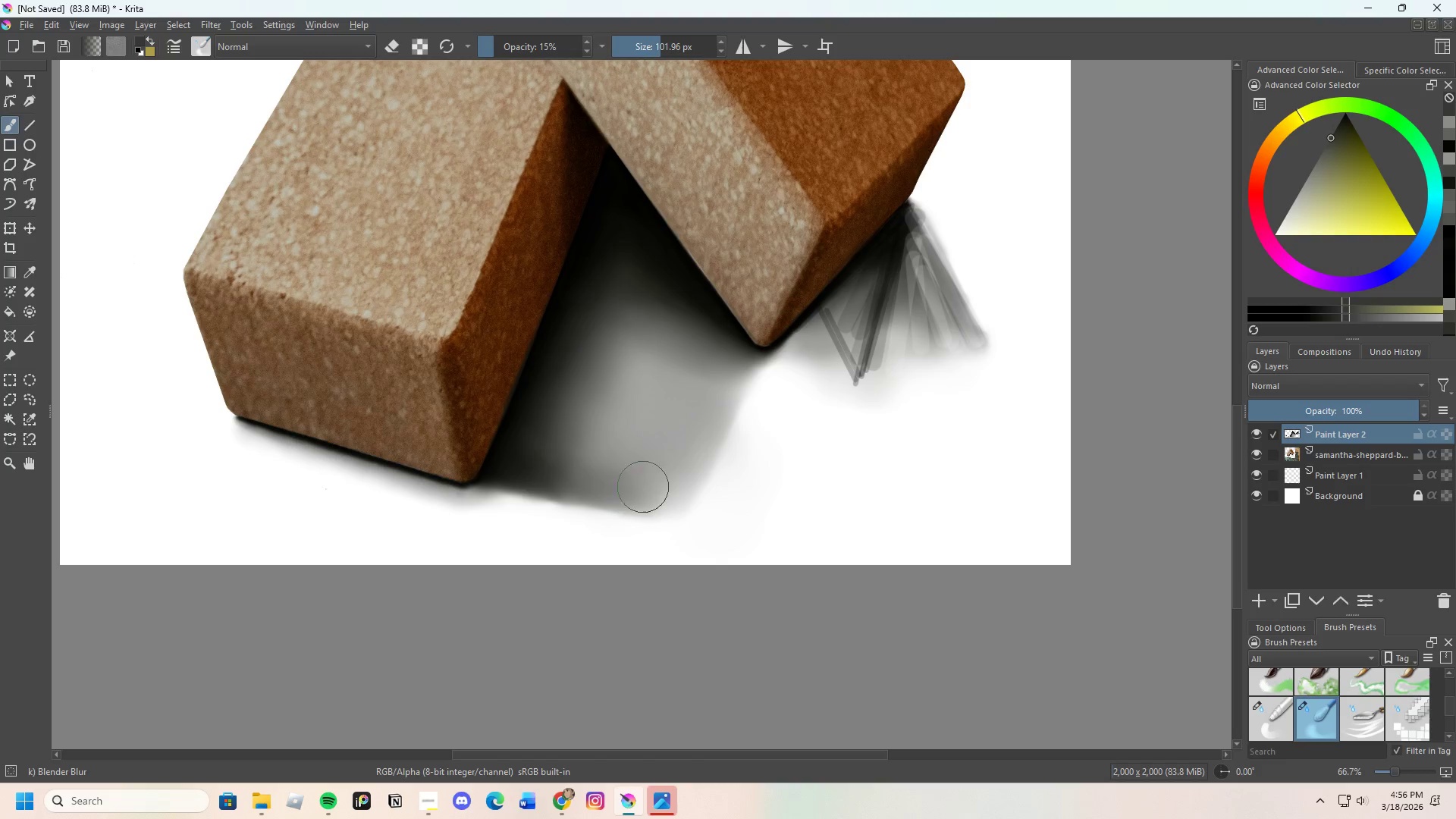 
left_click_drag(start_coordinate=[650, 477], to_coordinate=[674, 414])
 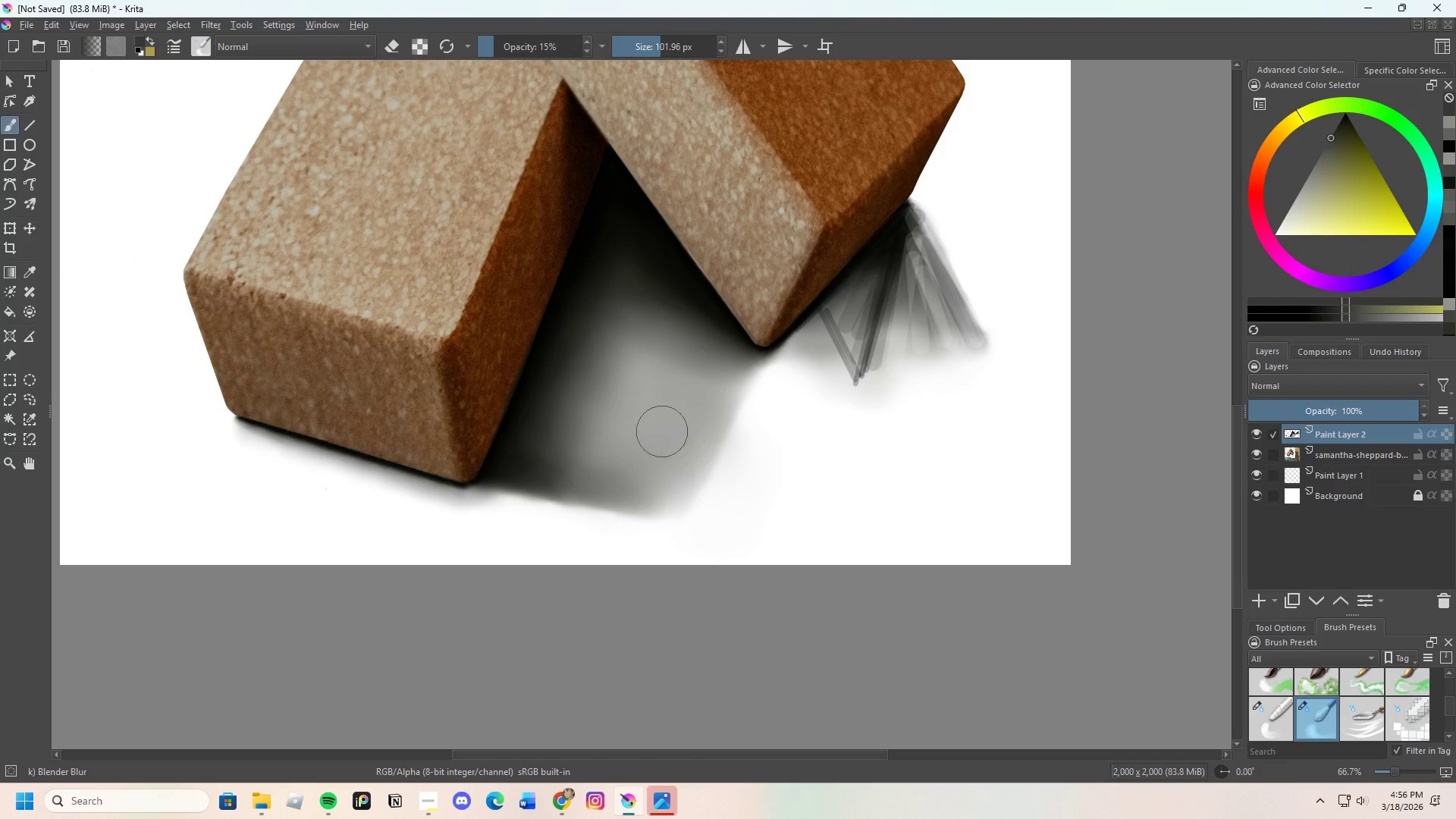 
left_click_drag(start_coordinate=[648, 457], to_coordinate=[651, 412])
 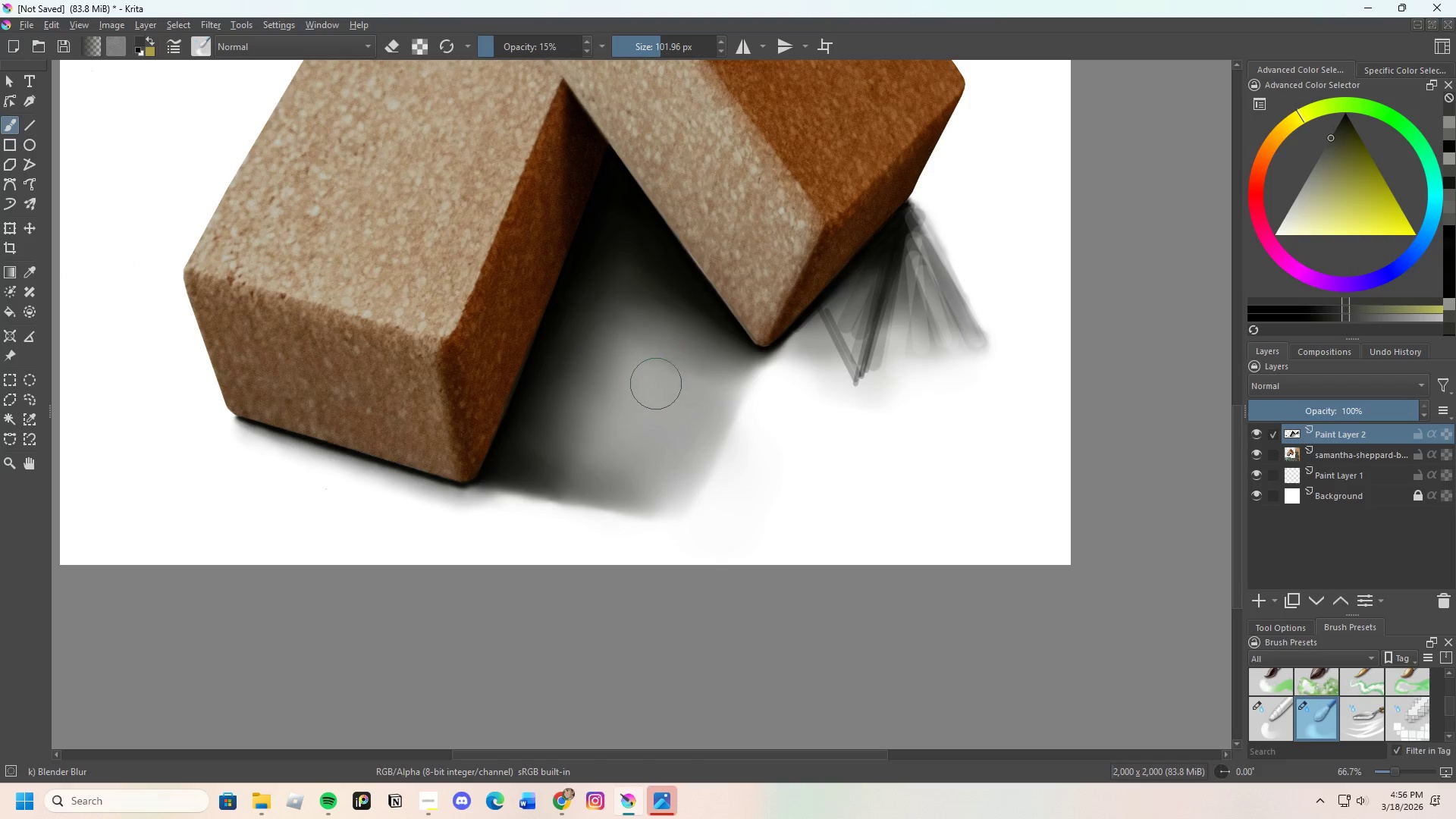 
left_click_drag(start_coordinate=[642, 406], to_coordinate=[620, 459])
 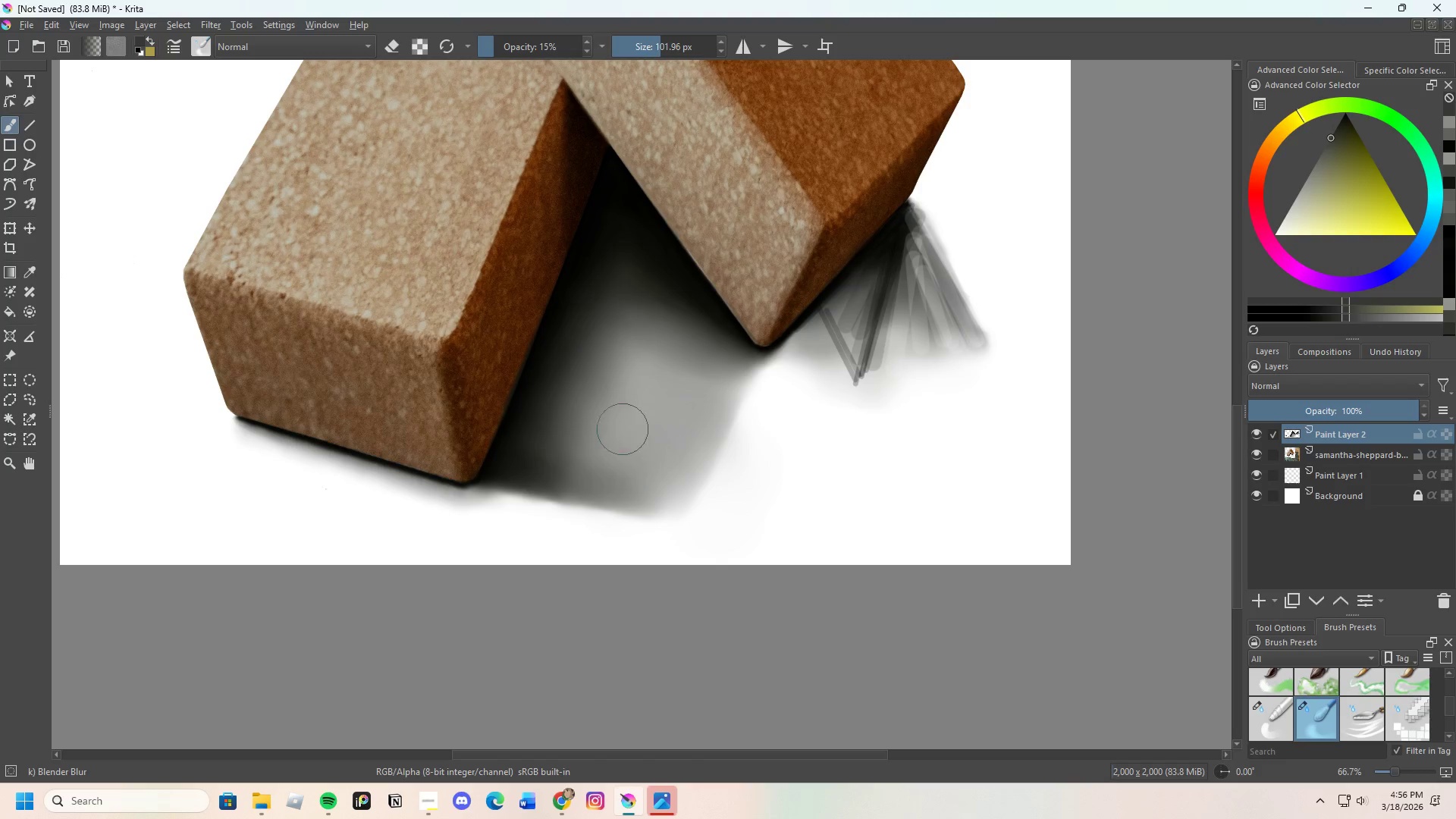 
left_click_drag(start_coordinate=[619, 445], to_coordinate=[642, 398])
 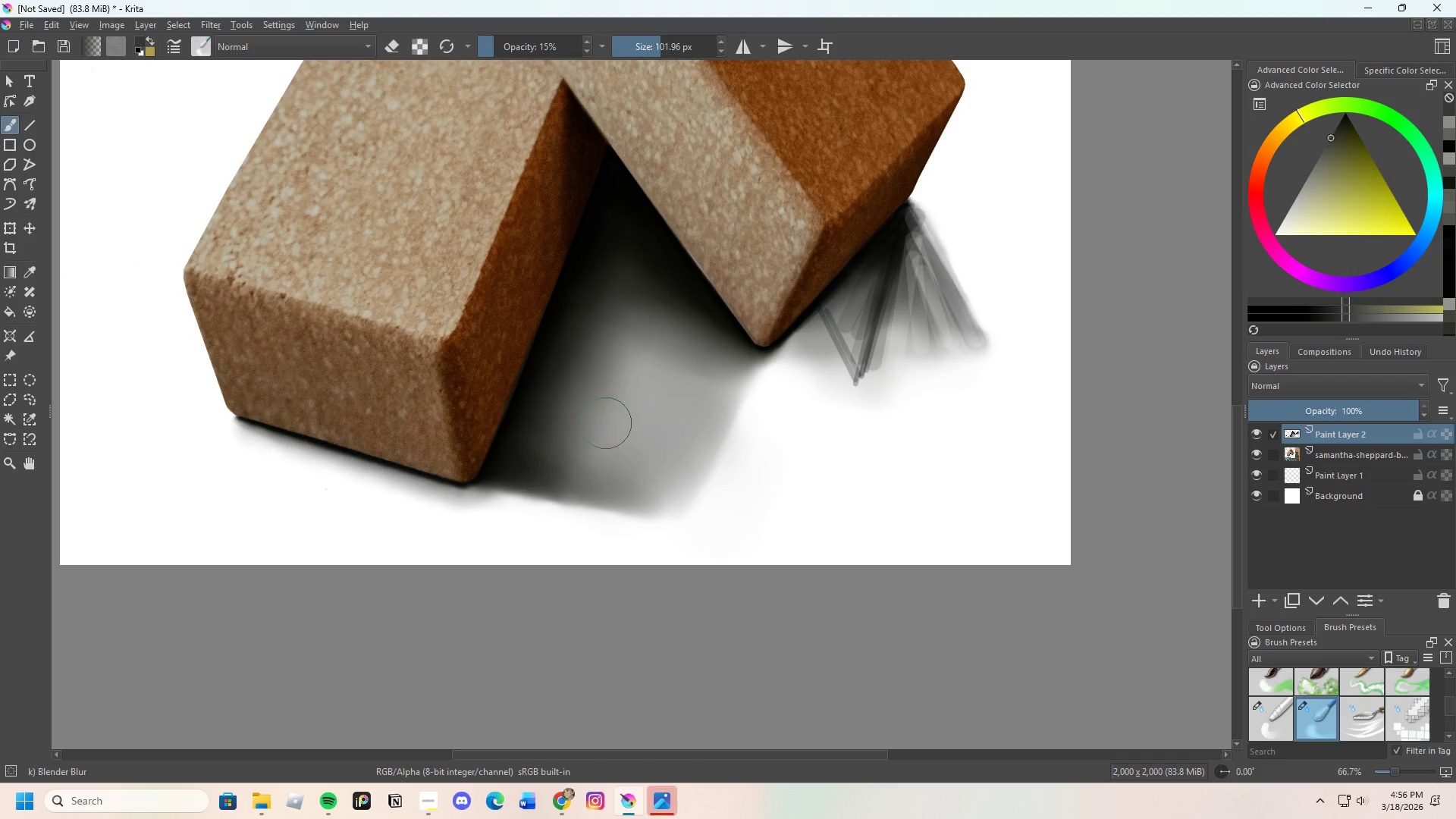 
left_click_drag(start_coordinate=[605, 444], to_coordinate=[662, 485])
 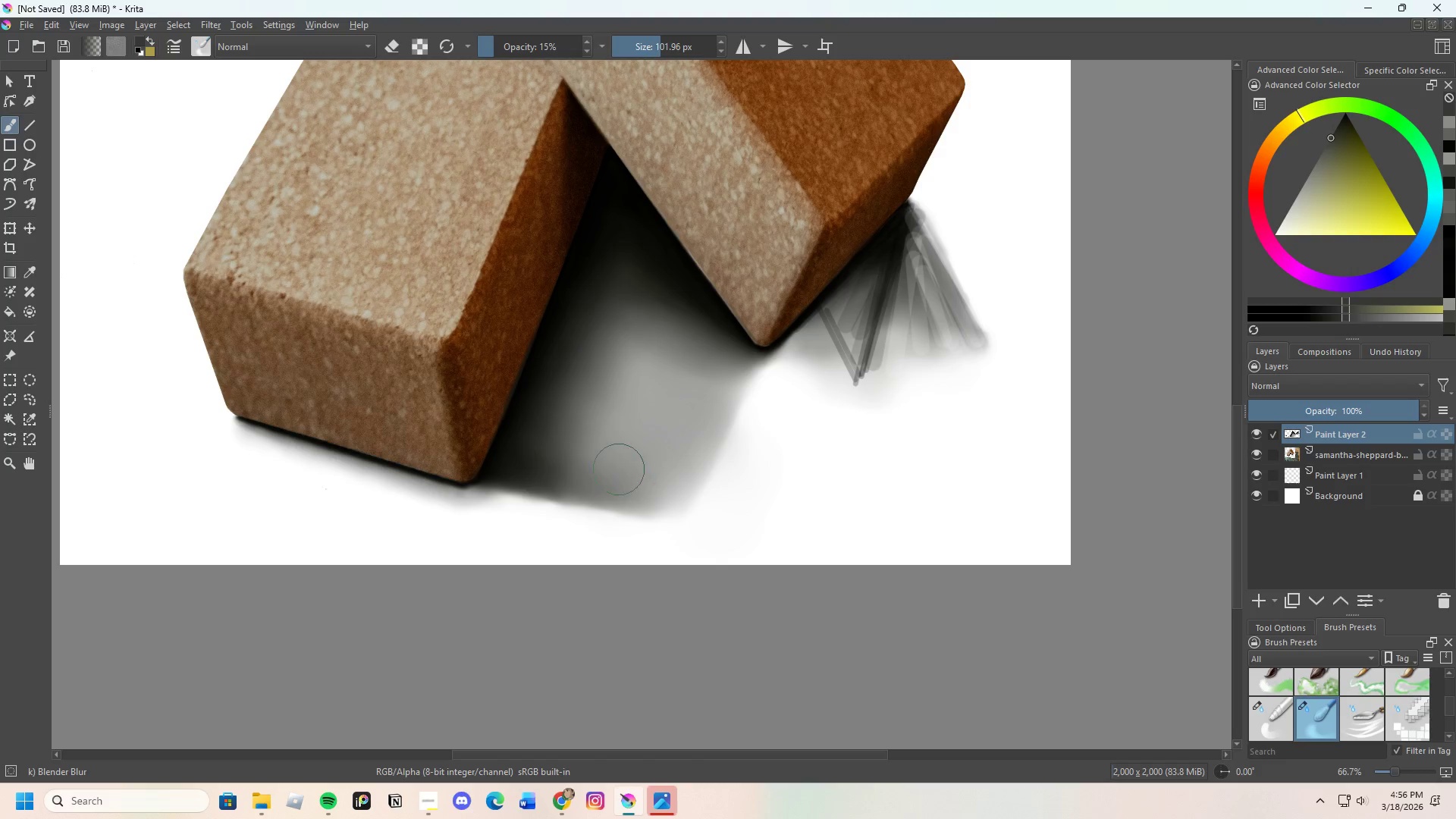 
left_click_drag(start_coordinate=[619, 472], to_coordinate=[649, 485])
 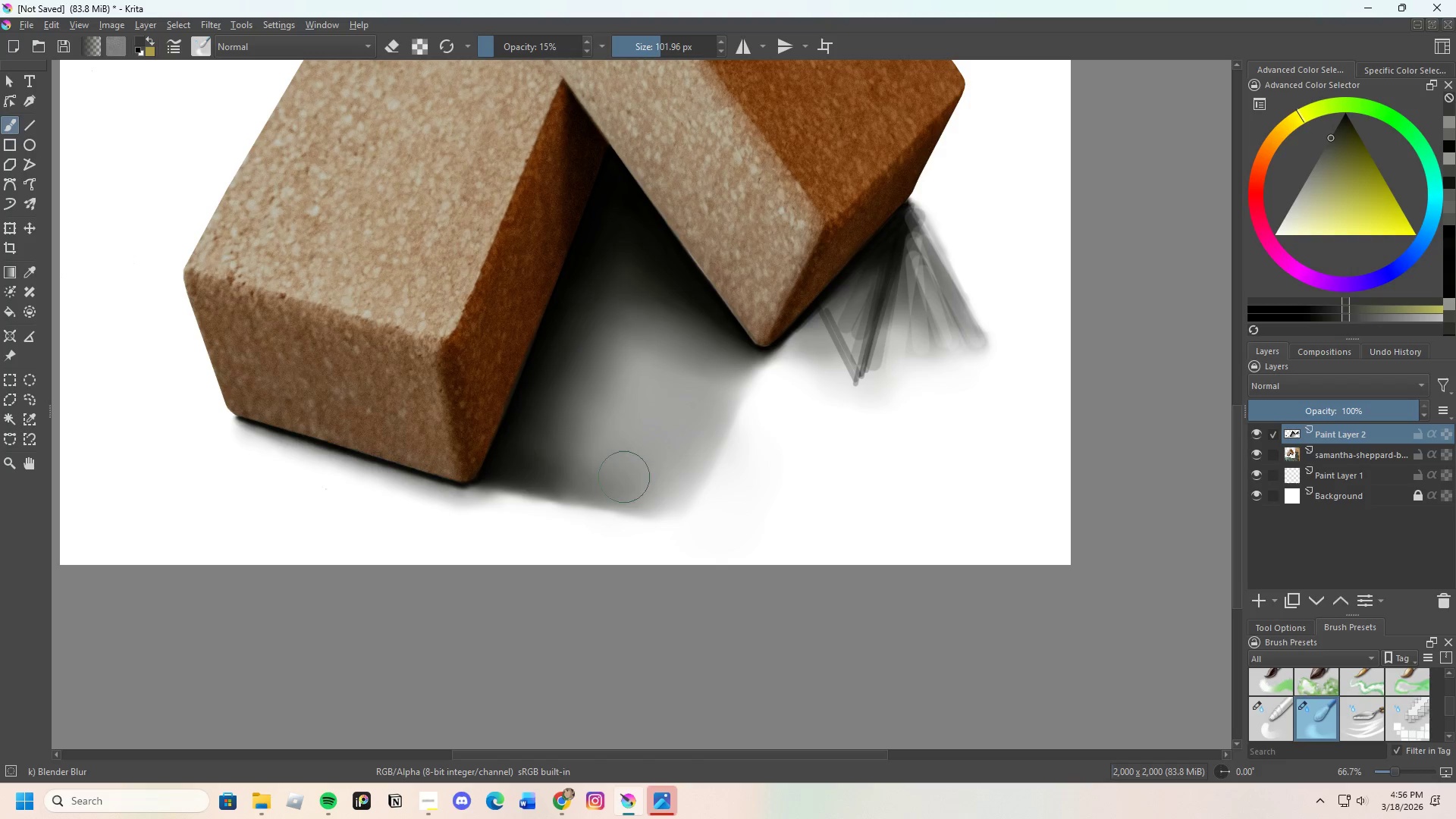 
left_click_drag(start_coordinate=[624, 477], to_coordinate=[581, 453])
 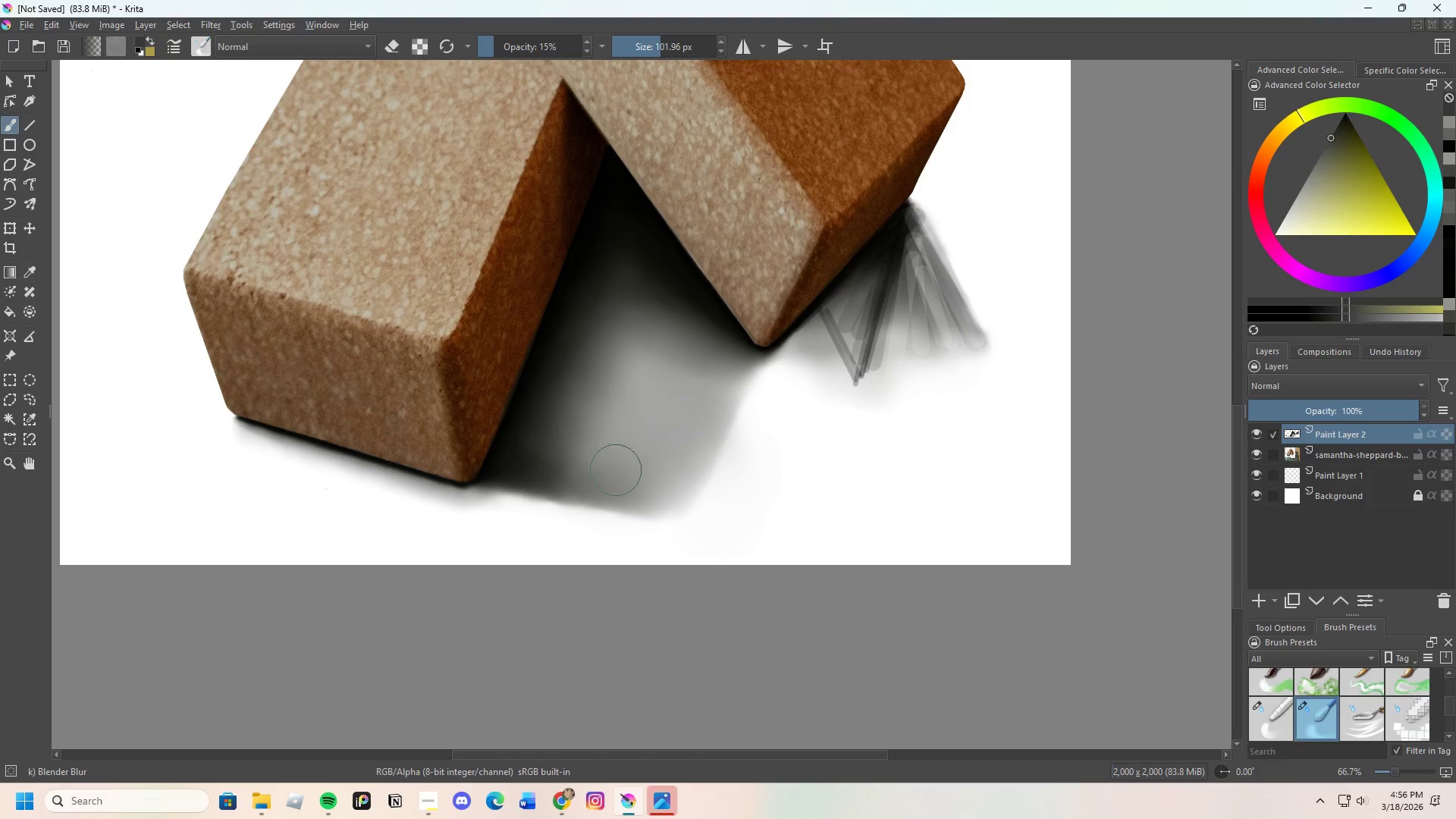 
left_click_drag(start_coordinate=[601, 475], to_coordinate=[540, 445])
 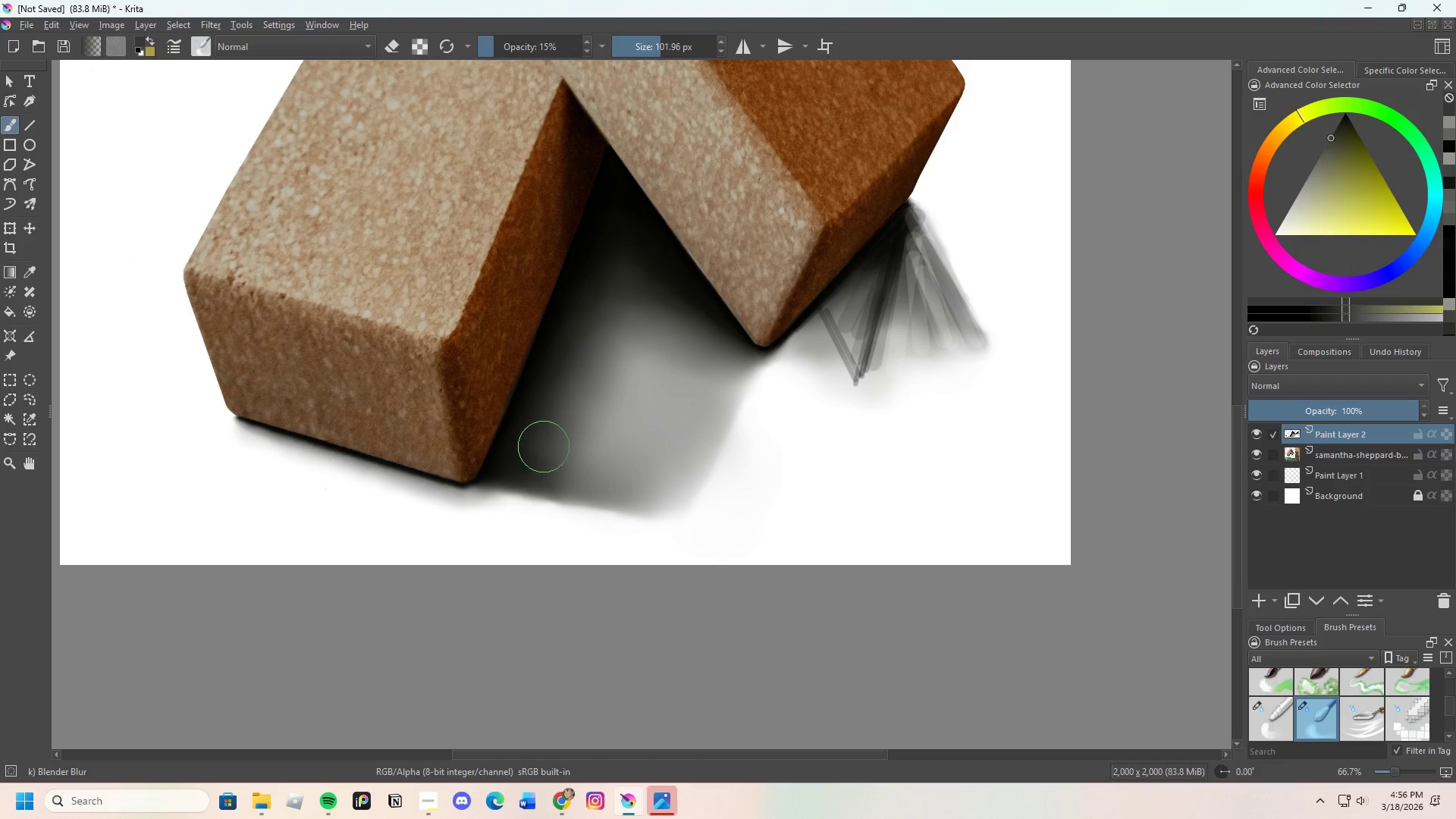 
left_click_drag(start_coordinate=[544, 447], to_coordinate=[594, 472])
 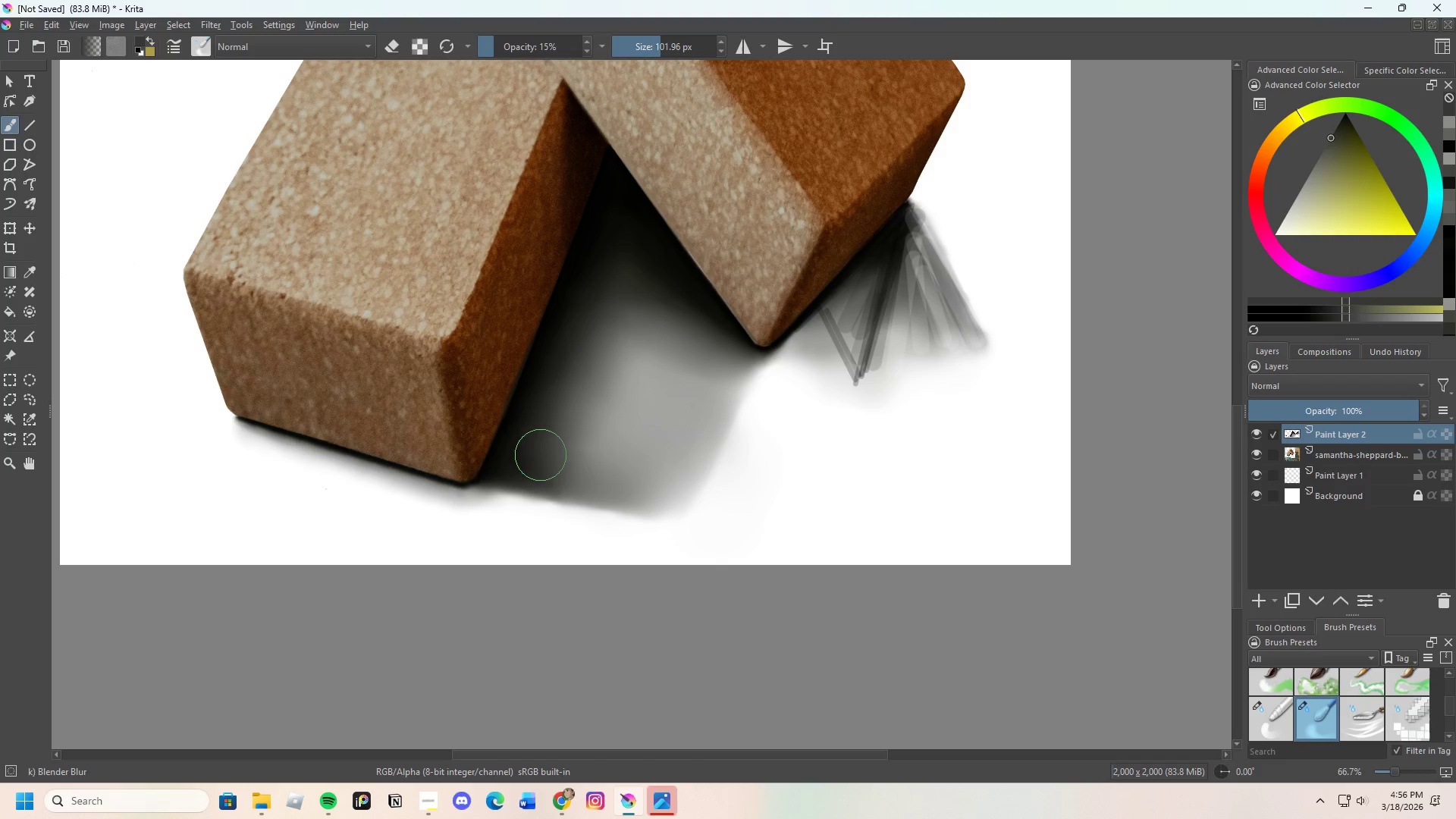 
left_click_drag(start_coordinate=[543, 460], to_coordinate=[648, 500])
 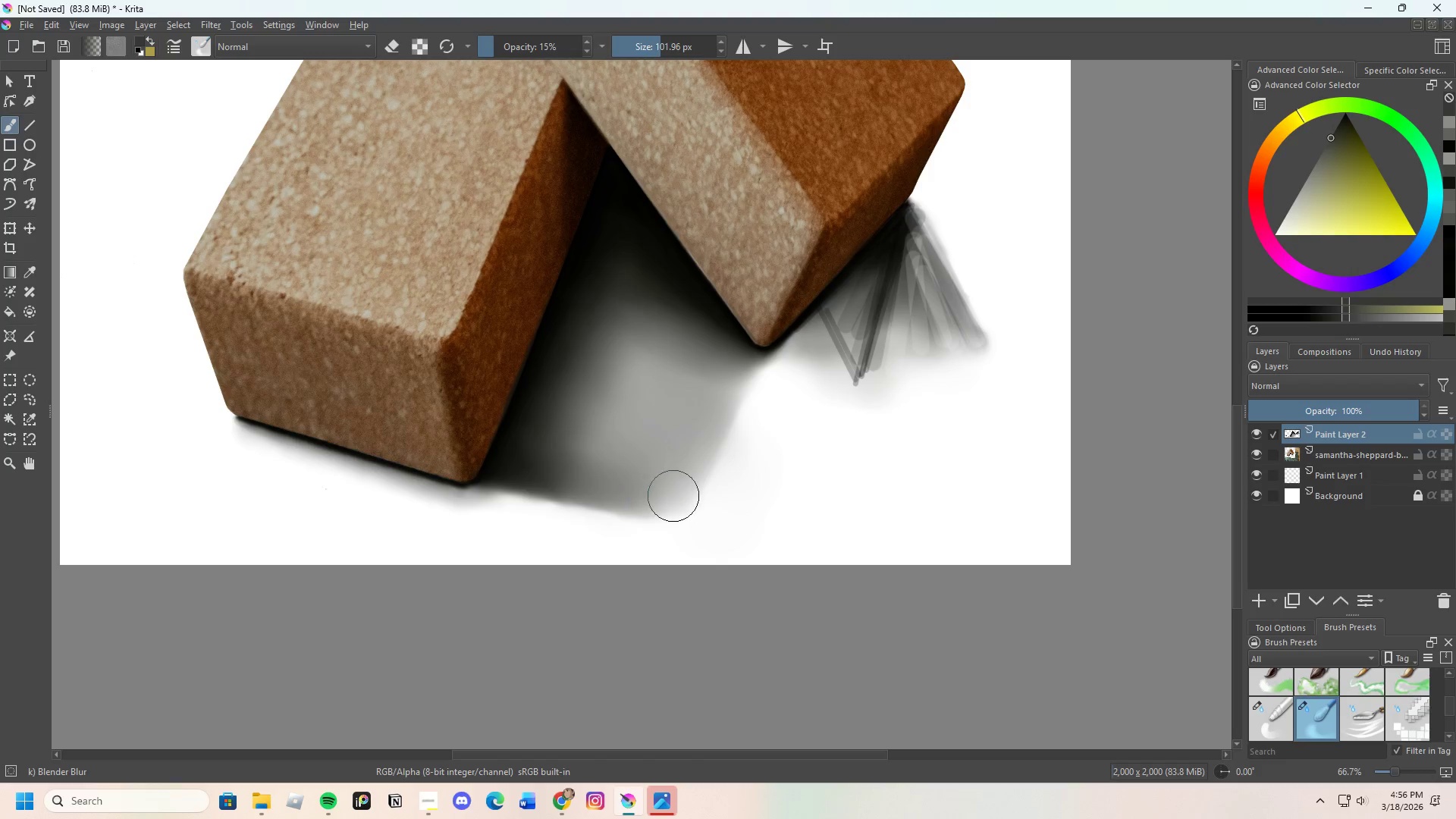 
scroll: coordinate [674, 452], scroll_direction: none, amount: 0.0
 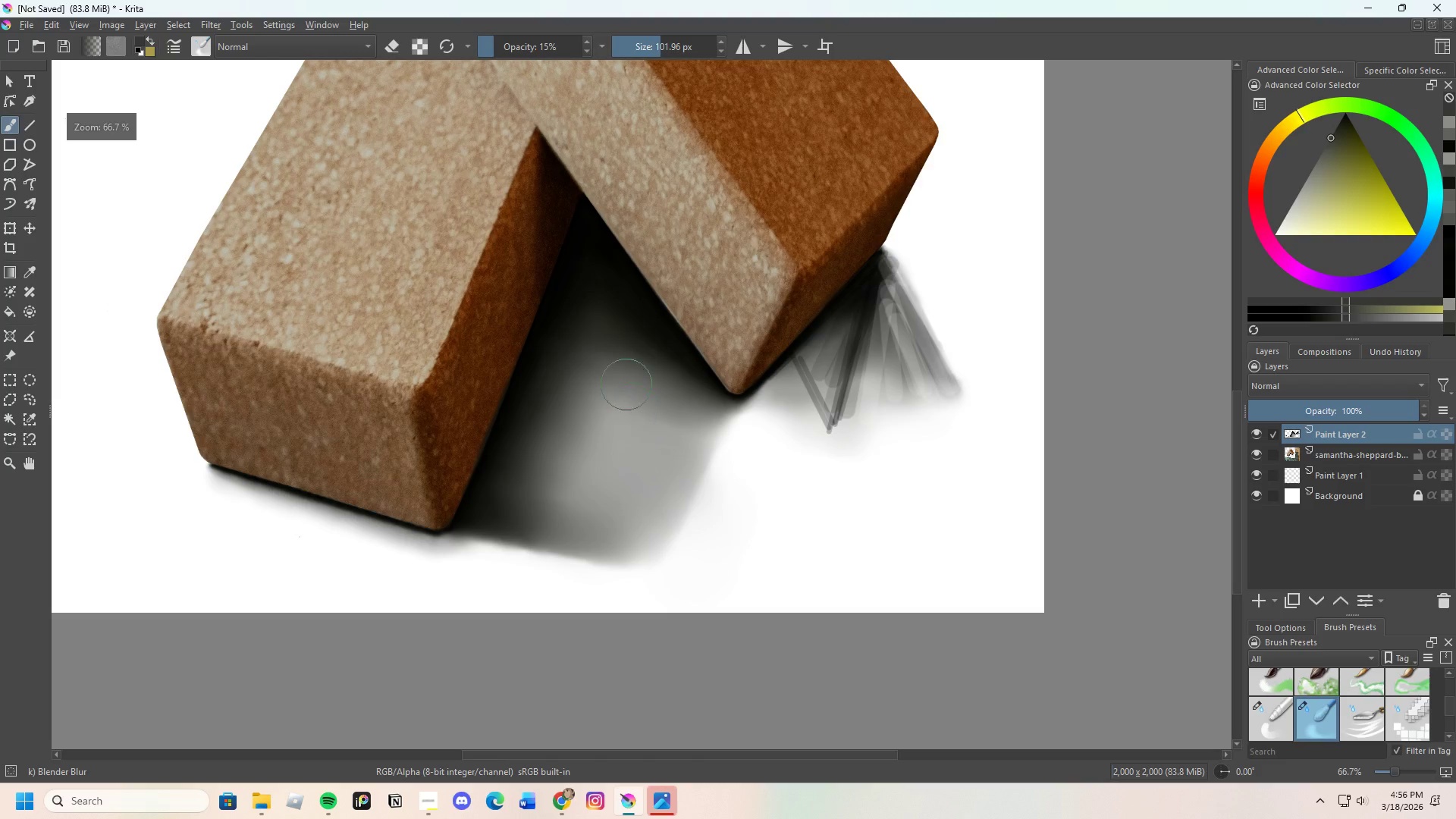 
scroll: coordinate [627, 367], scroll_direction: up, amount: 1.0
 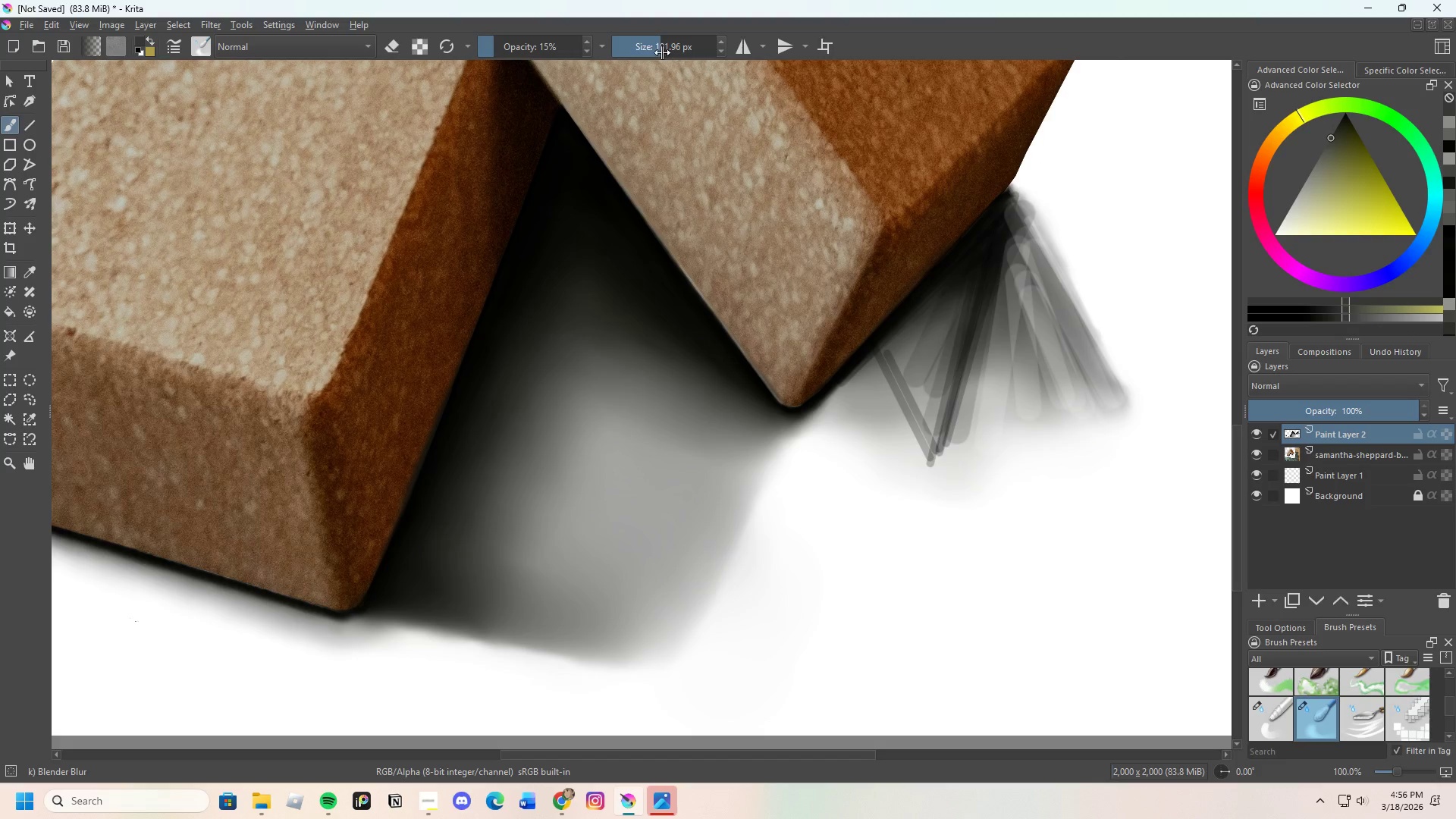 
left_click_drag(start_coordinate=[667, 41], to_coordinate=[660, 46])
 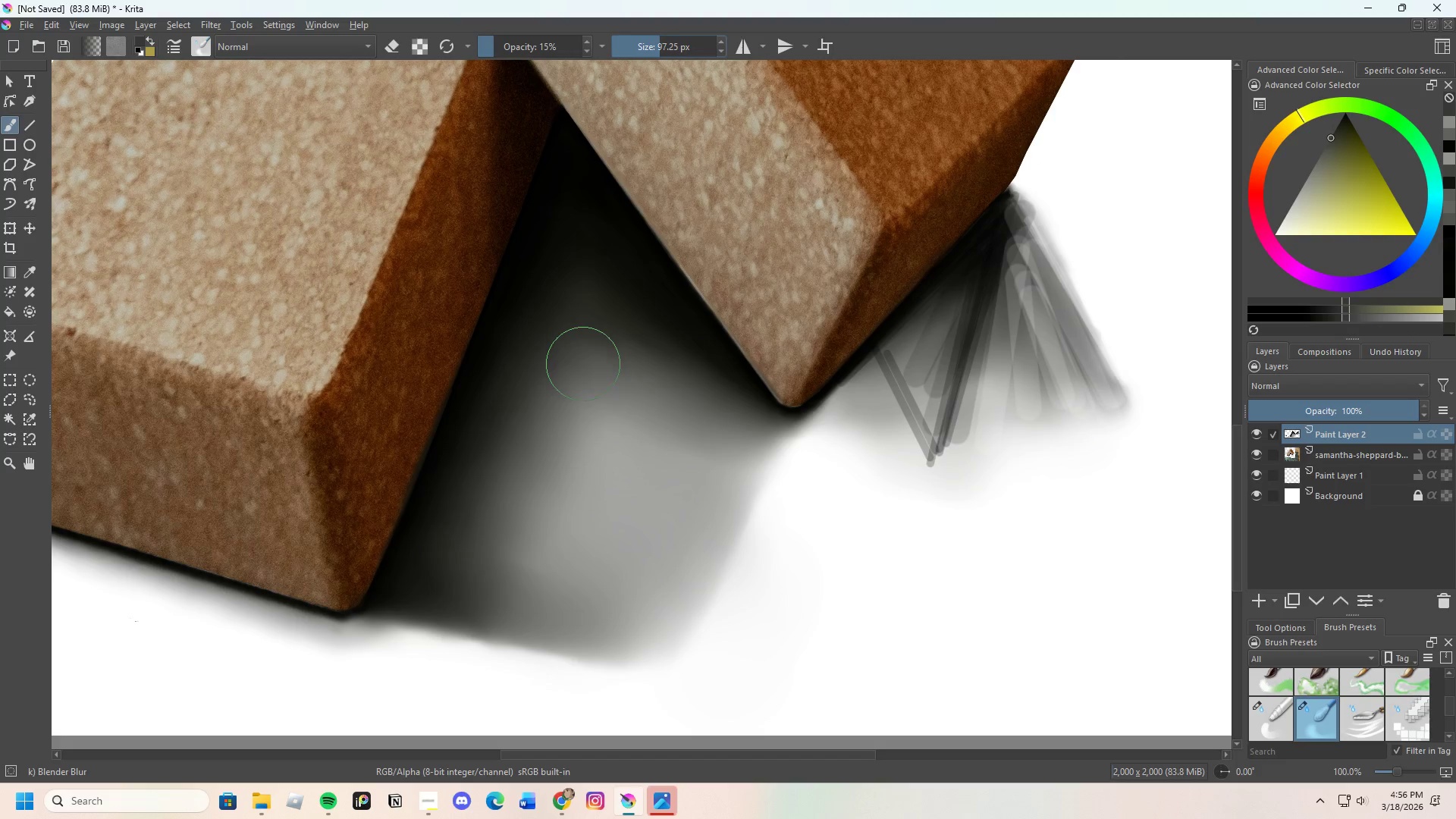 
left_click_drag(start_coordinate=[594, 372], to_coordinate=[635, 365])
 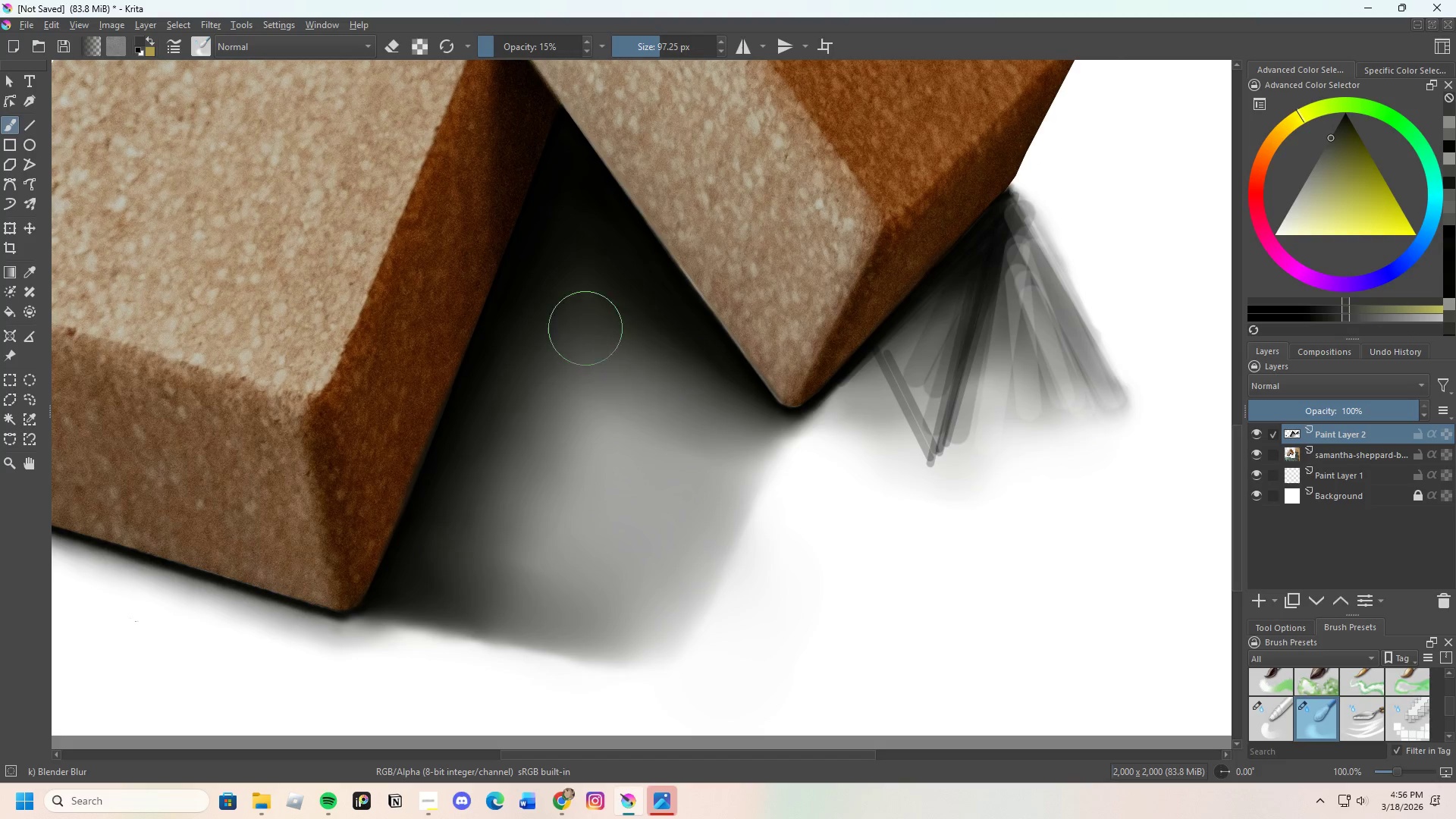 
left_click_drag(start_coordinate=[590, 334], to_coordinate=[620, 362])
 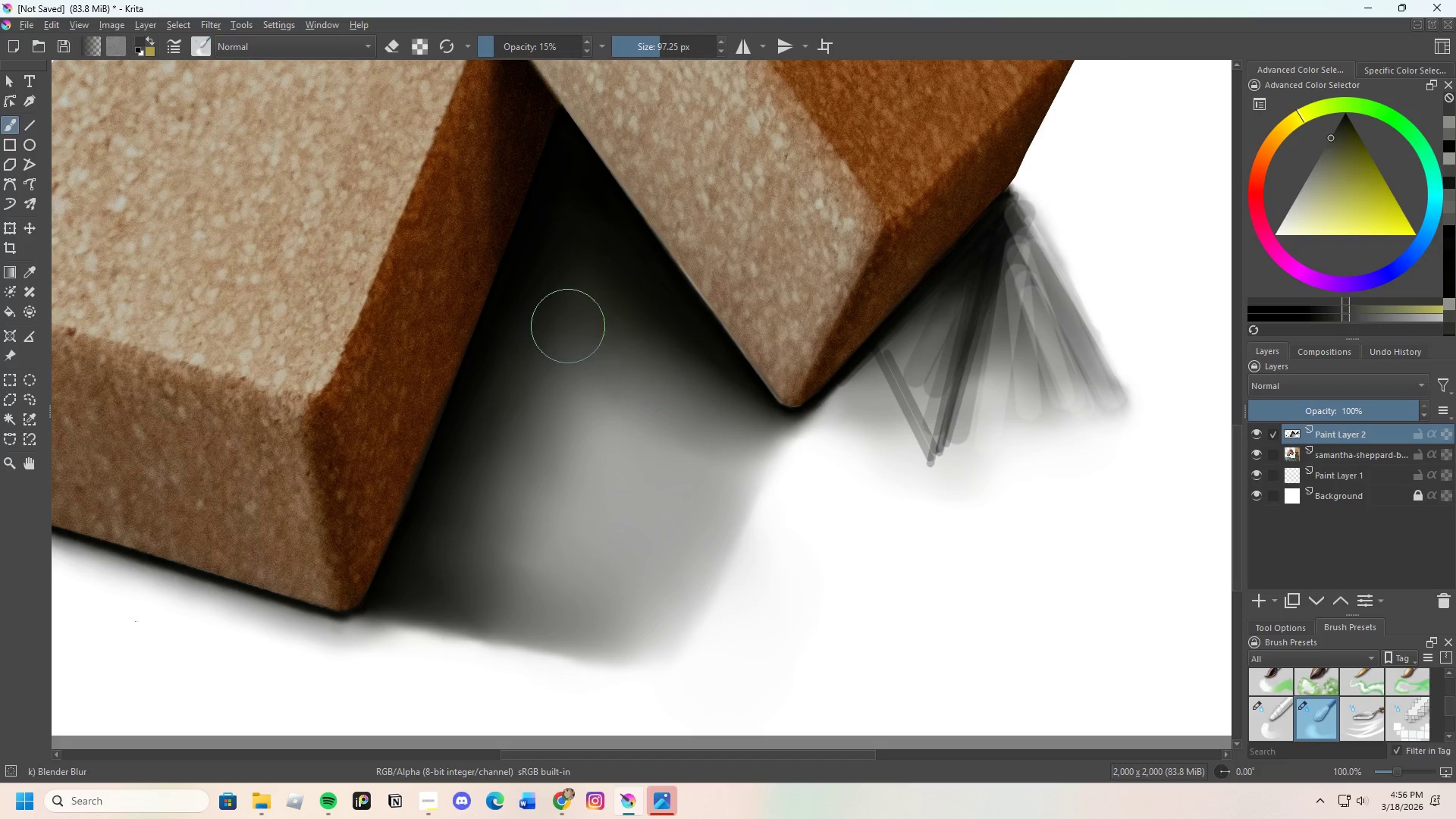 
left_click_drag(start_coordinate=[581, 342], to_coordinate=[656, 391])
 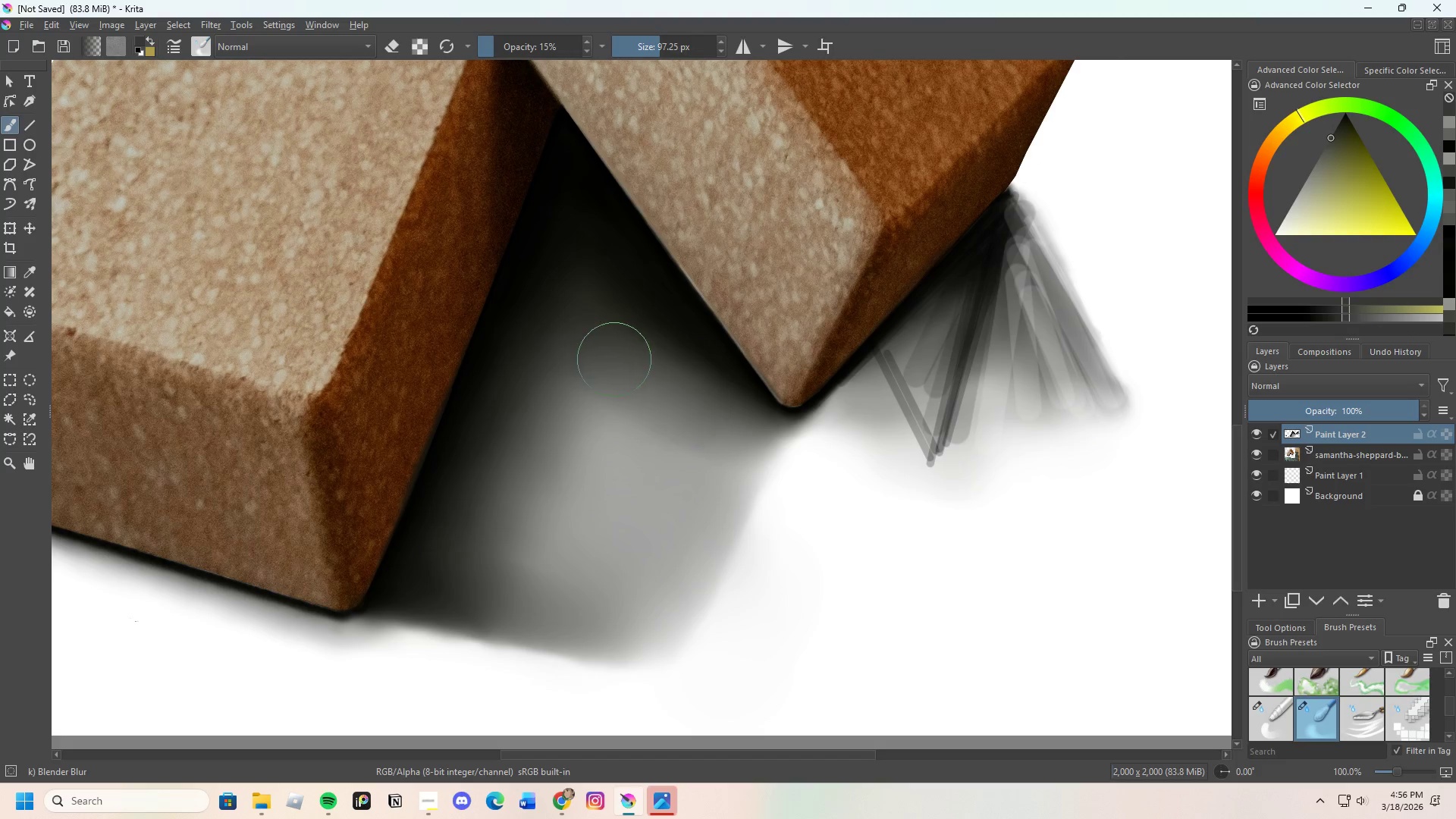 
left_click_drag(start_coordinate=[645, 382], to_coordinate=[627, 357])
 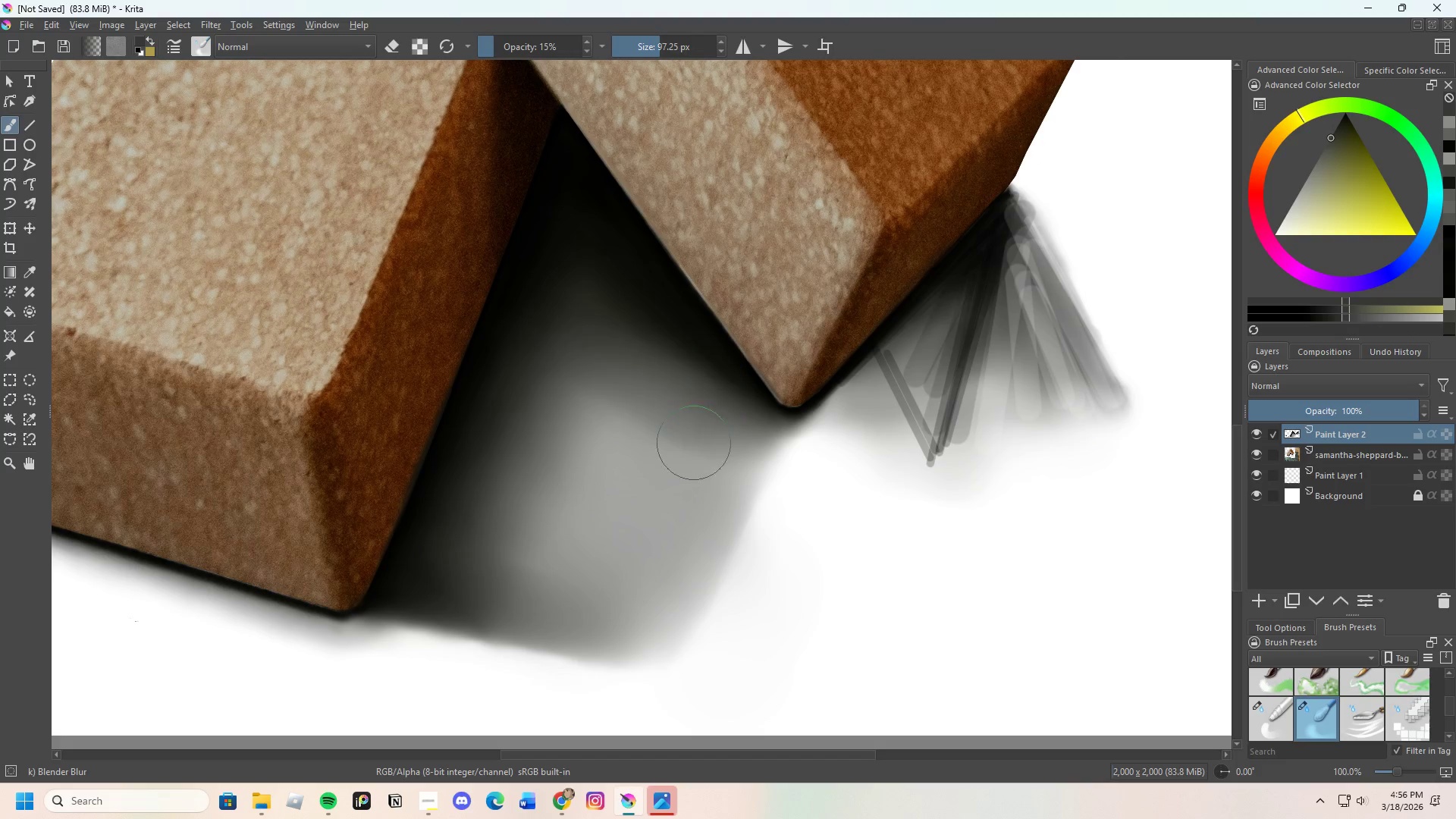 
scroll: coordinate [585, 284], scroll_direction: up, amount: 1.0
 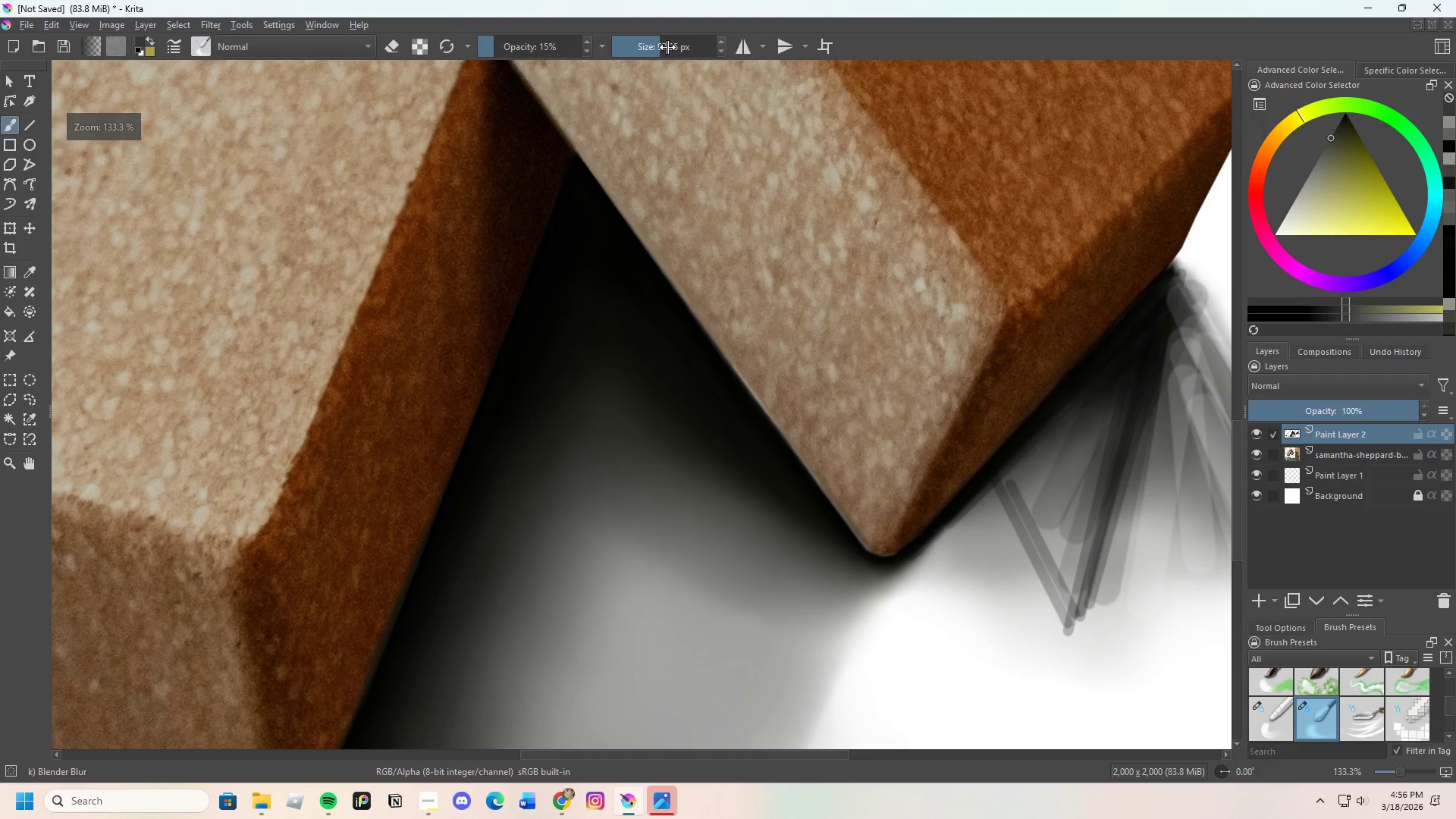 
left_click_drag(start_coordinate=[666, 47], to_coordinate=[658, 49])
 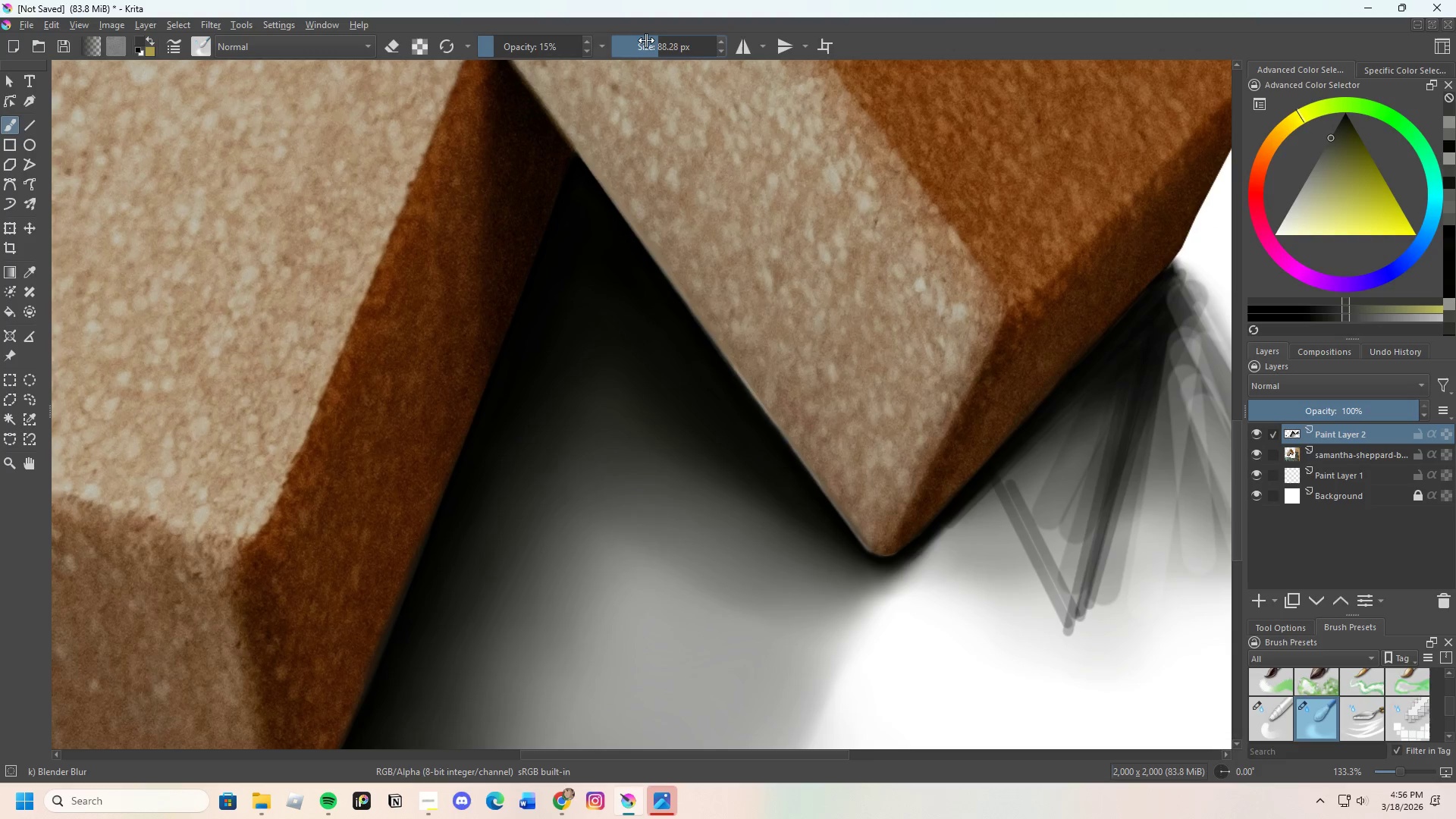 
left_click_drag(start_coordinate=[655, 46], to_coordinate=[648, 49])
 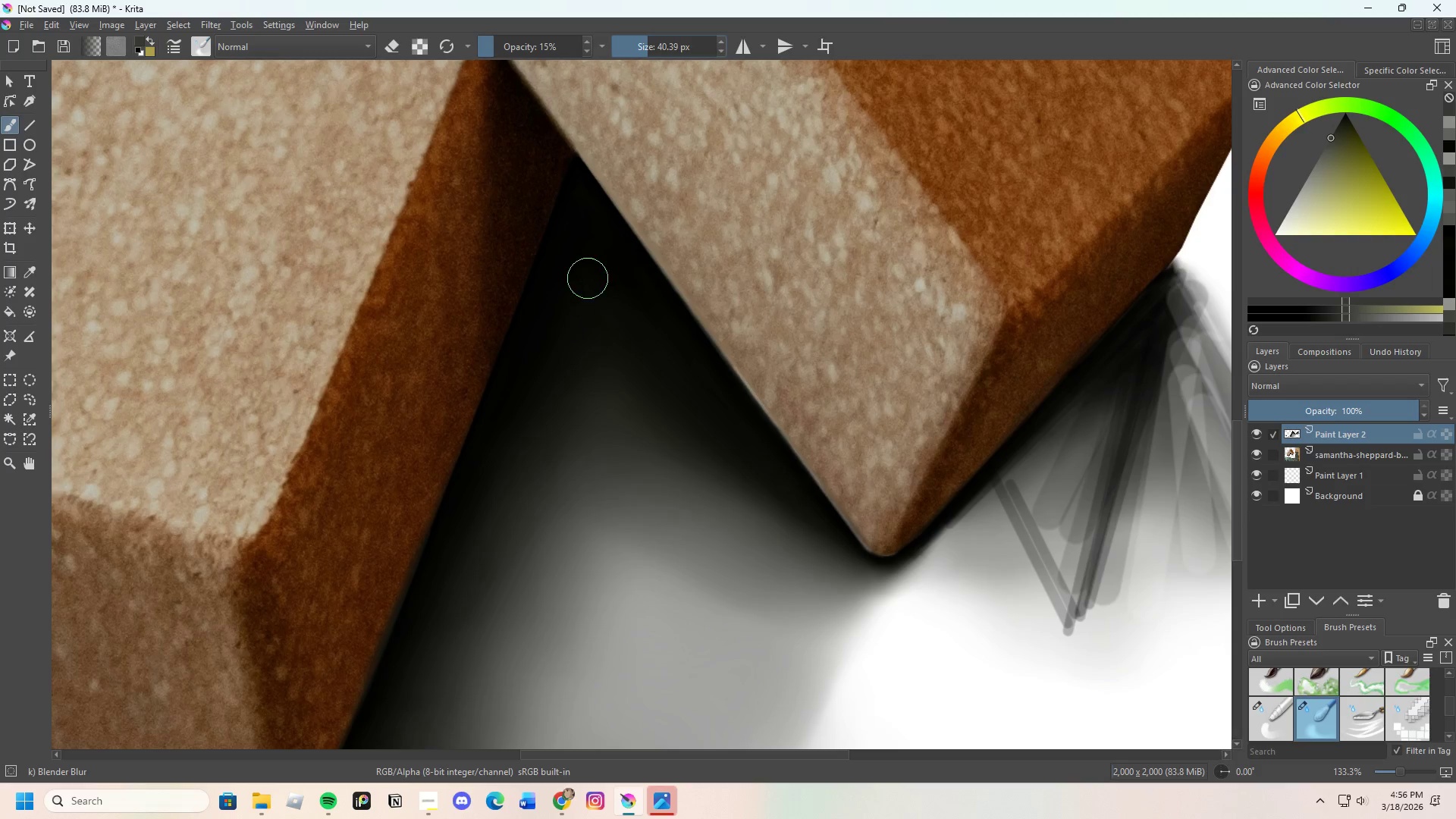 
left_click_drag(start_coordinate=[599, 280], to_coordinate=[642, 350])
 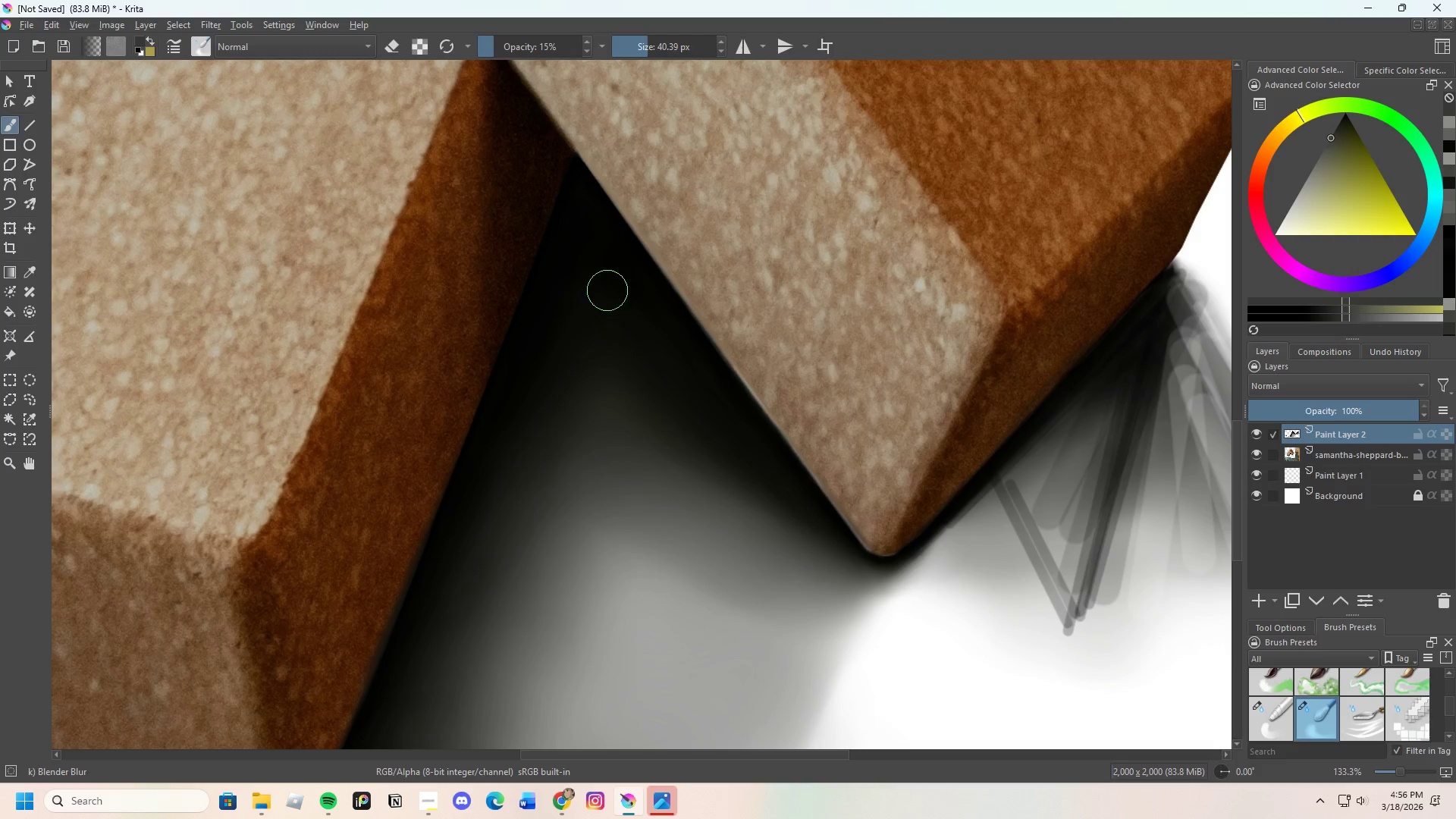 
left_click_drag(start_coordinate=[626, 313], to_coordinate=[609, 271])
 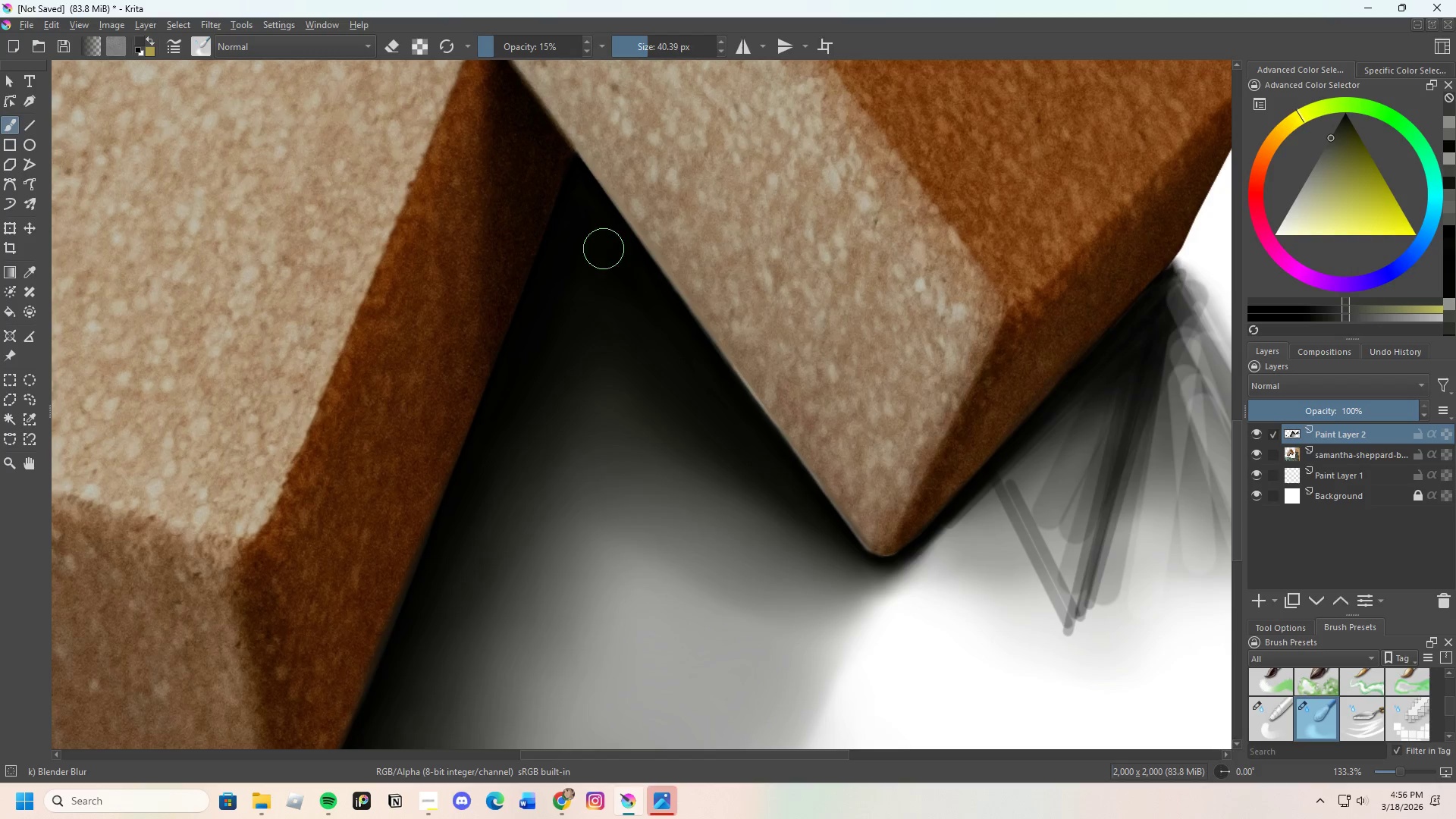 
left_click_drag(start_coordinate=[601, 248], to_coordinate=[669, 349])
 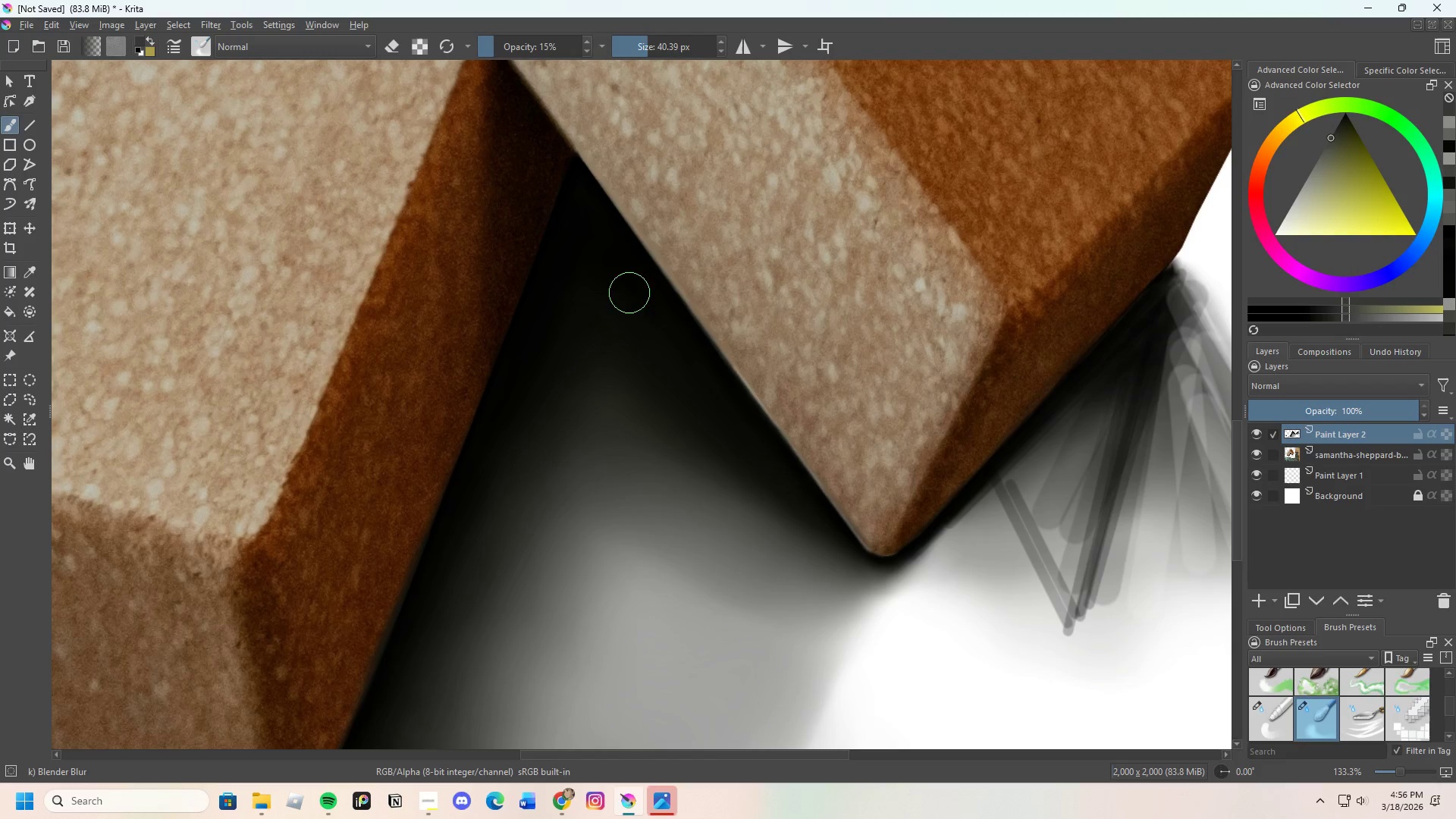 
left_click_drag(start_coordinate=[672, 354], to_coordinate=[682, 362])
 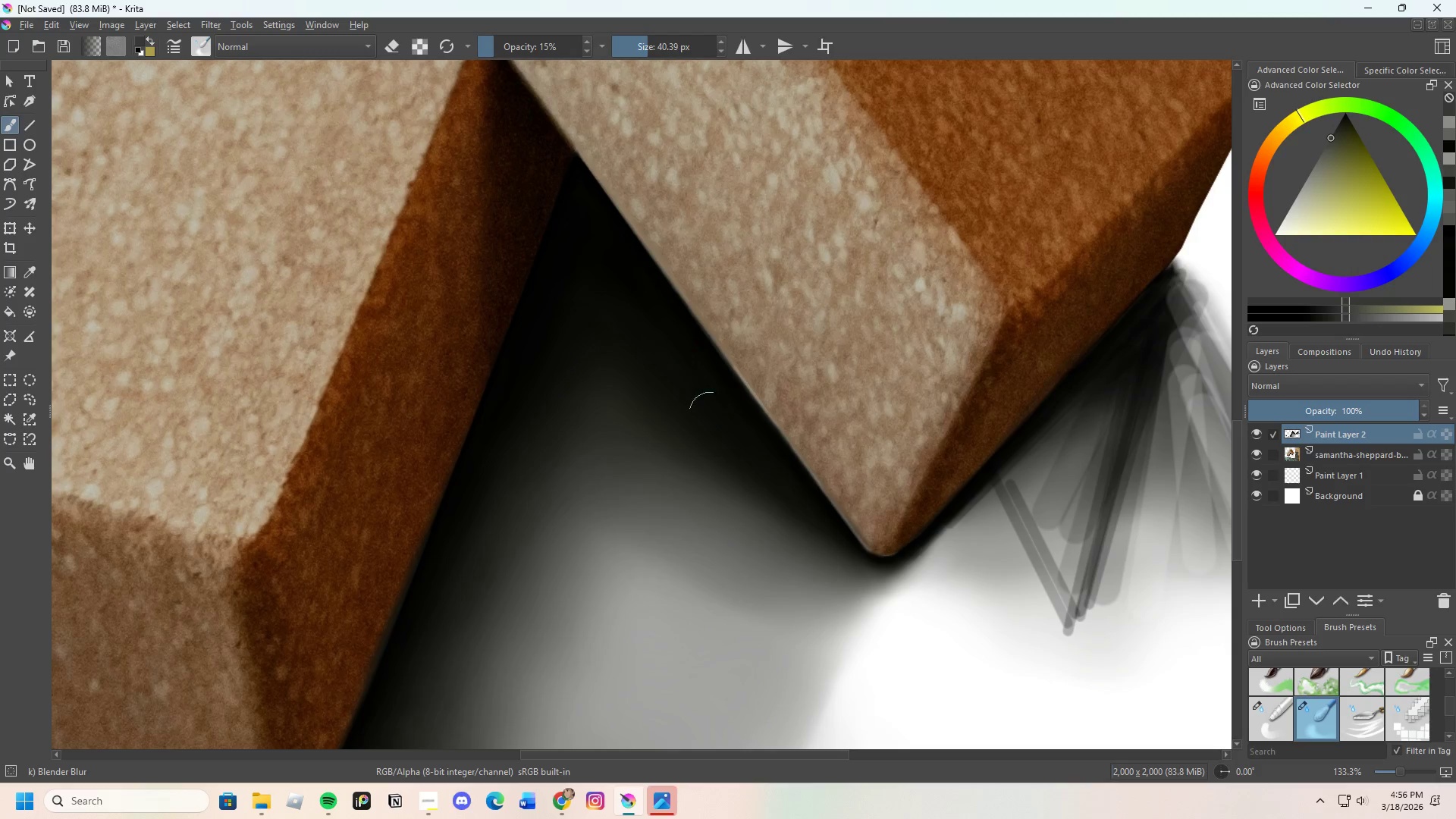 
left_click_drag(start_coordinate=[710, 413], to_coordinate=[748, 457])
 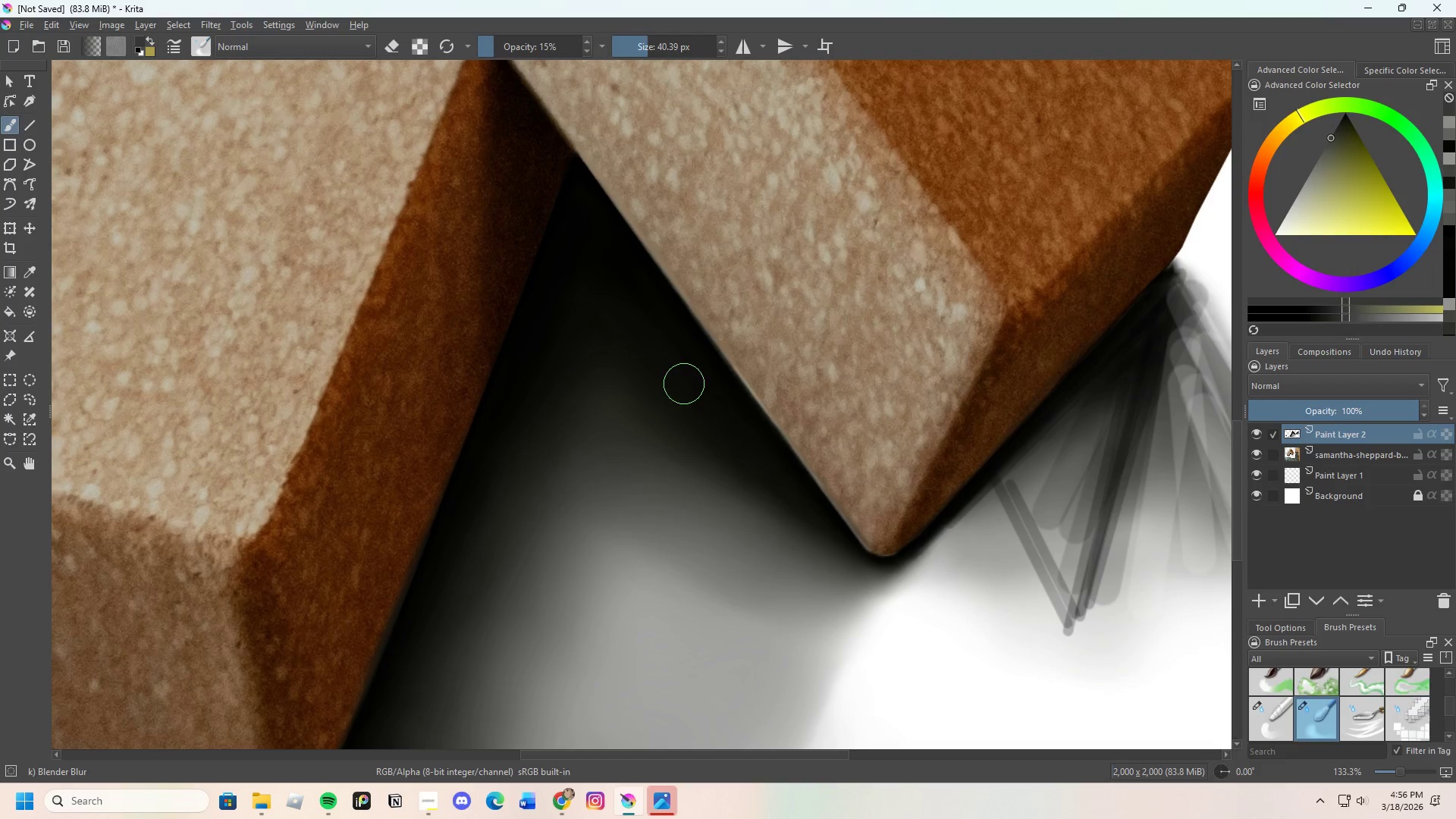 
left_click_drag(start_coordinate=[711, 423], to_coordinate=[752, 477])
 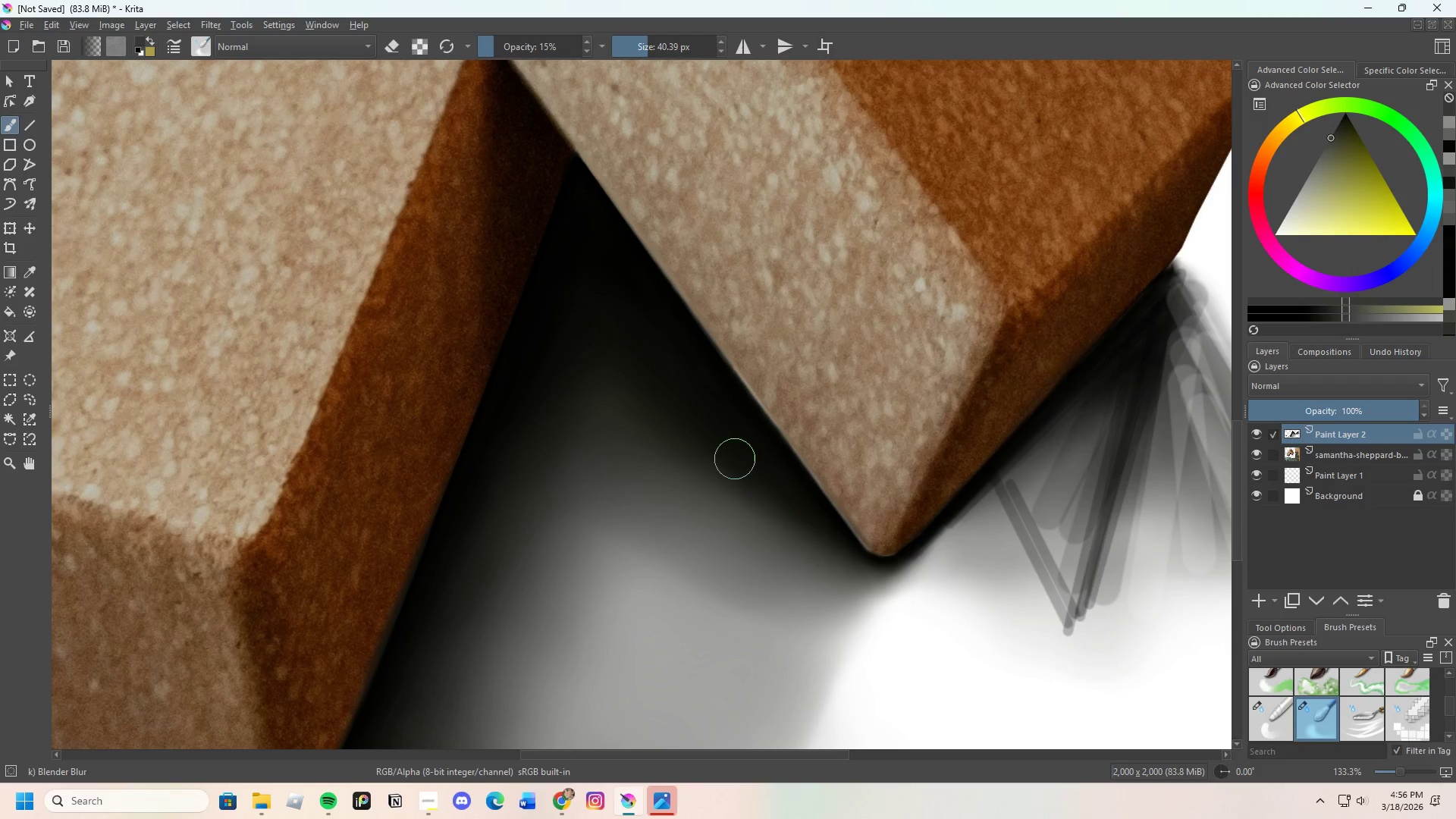 
left_click_drag(start_coordinate=[755, 482], to_coordinate=[776, 499])
 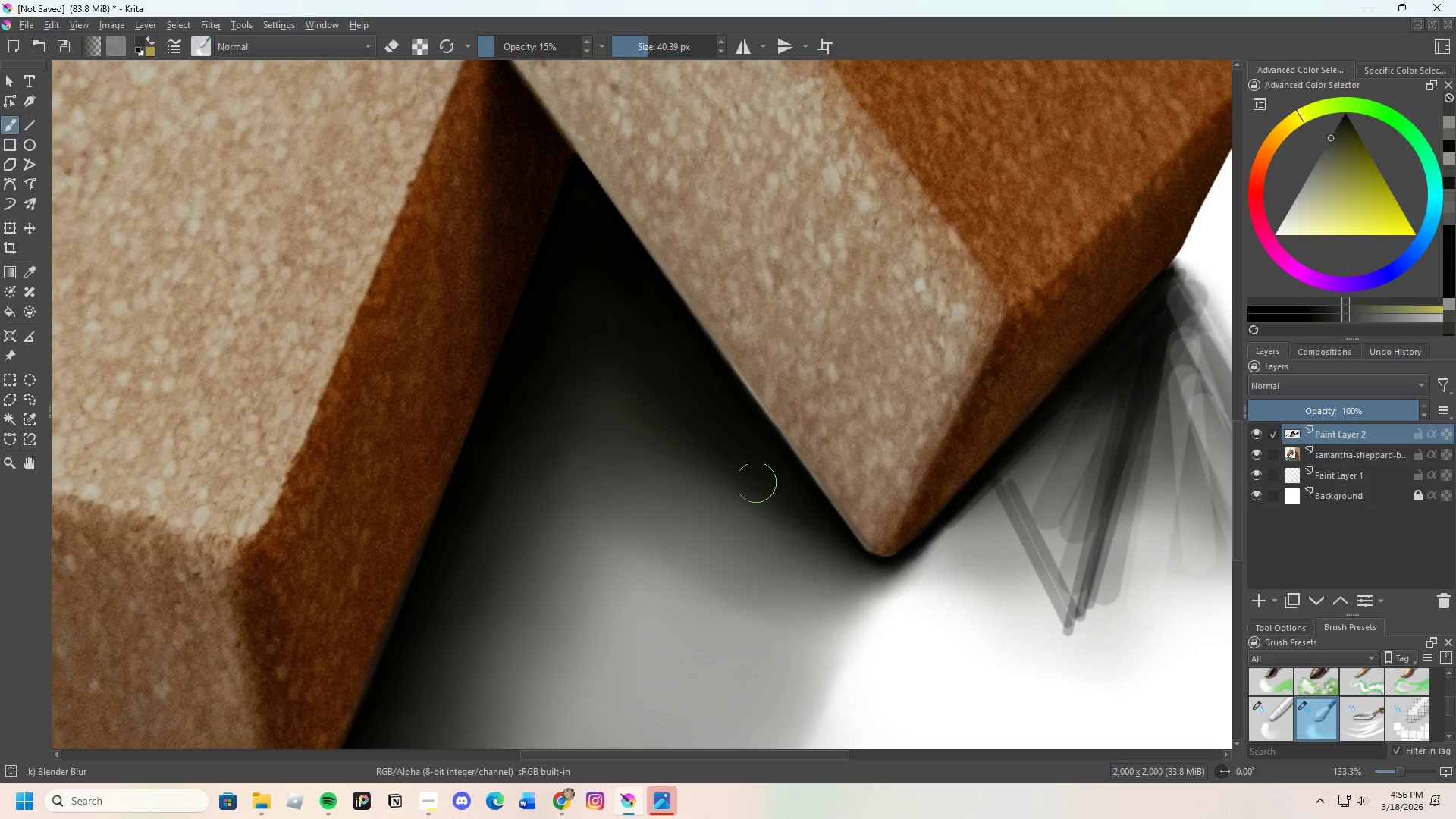 
left_click_drag(start_coordinate=[773, 502], to_coordinate=[581, 338])
 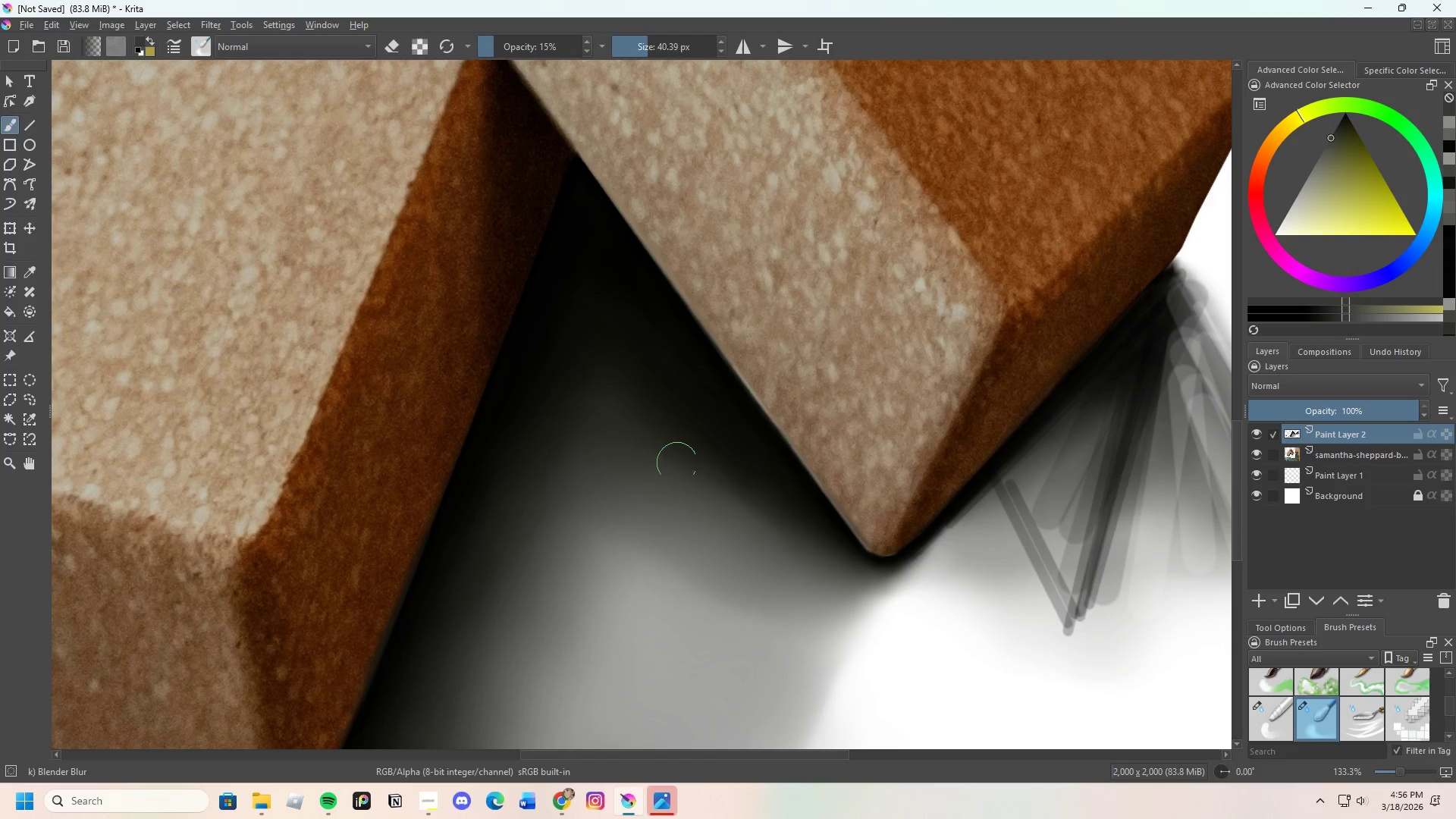 
left_click_drag(start_coordinate=[679, 468], to_coordinate=[580, 393])
 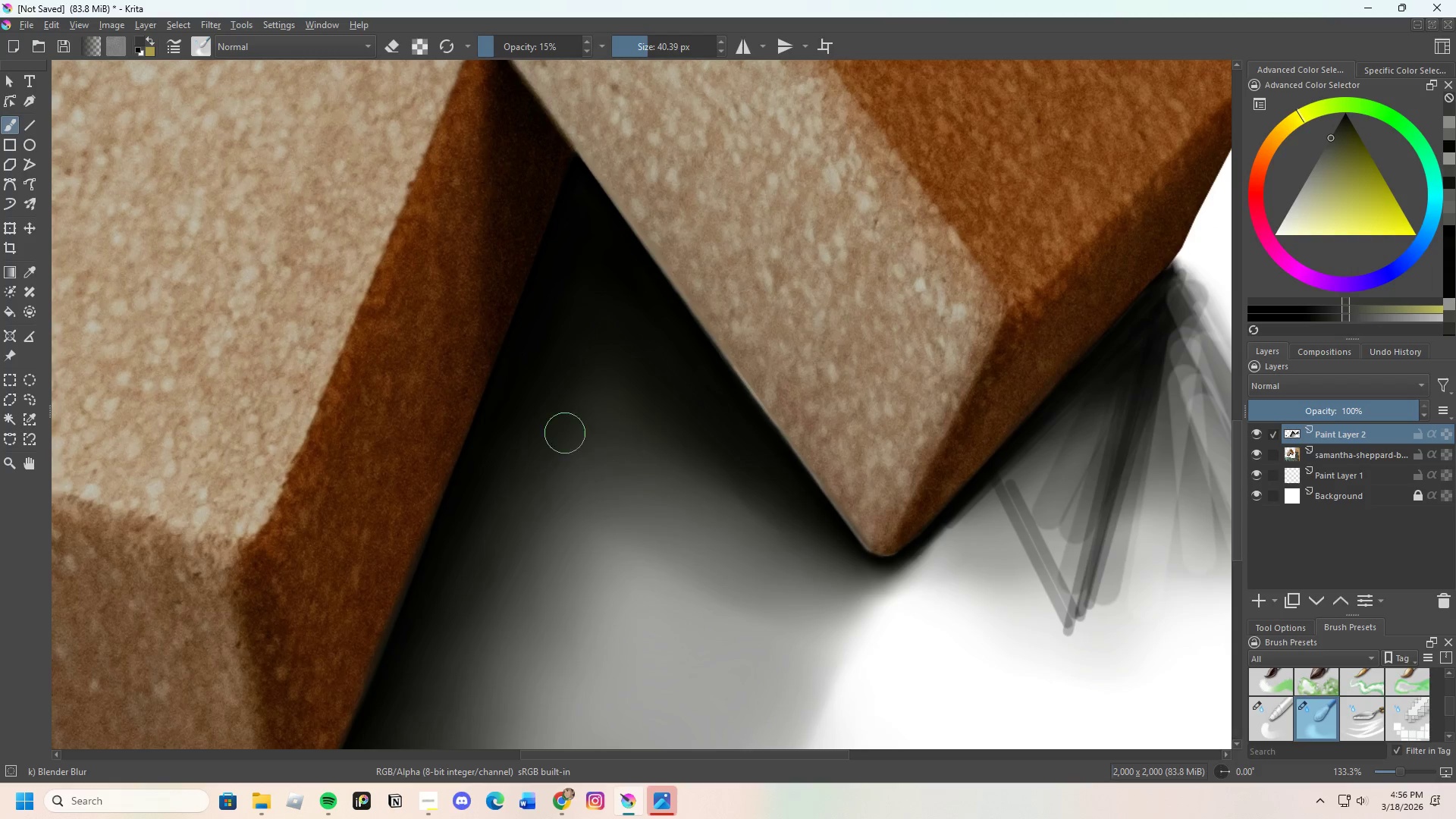 
left_click_drag(start_coordinate=[526, 485], to_coordinate=[434, 696])
 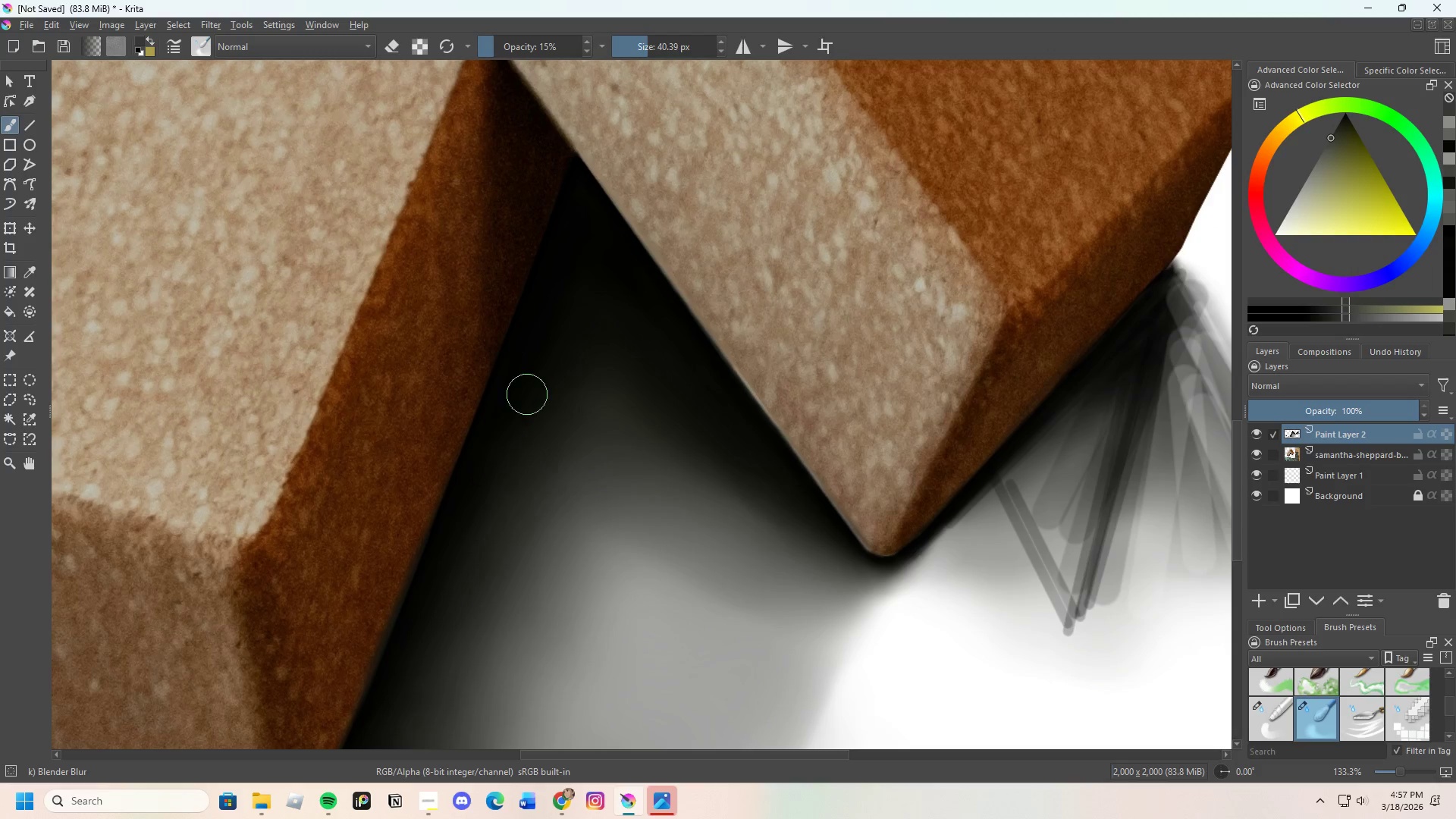 
left_click_drag(start_coordinate=[497, 462], to_coordinate=[573, 270])
 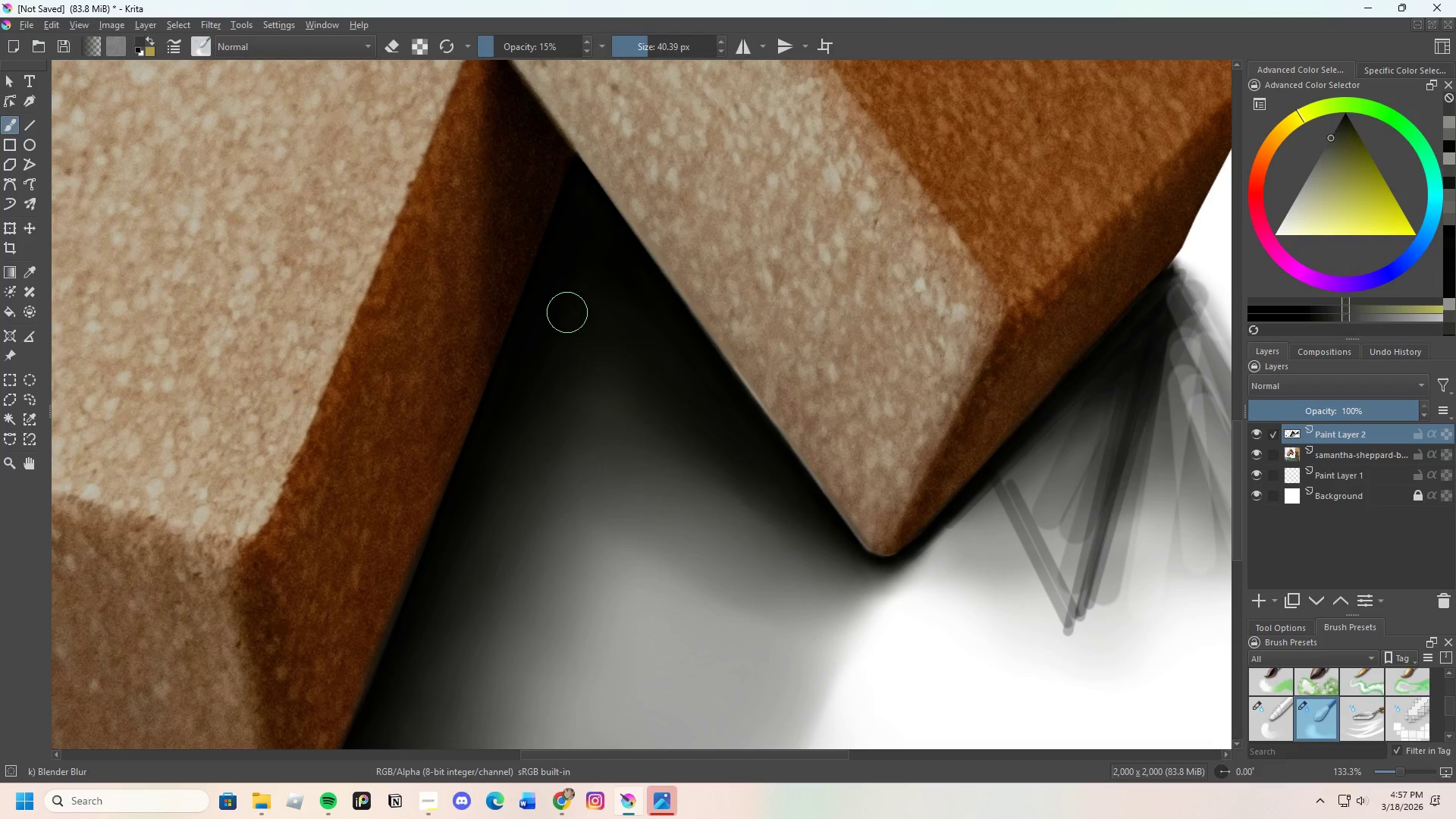 
left_click_drag(start_coordinate=[569, 285], to_coordinate=[582, 212])
 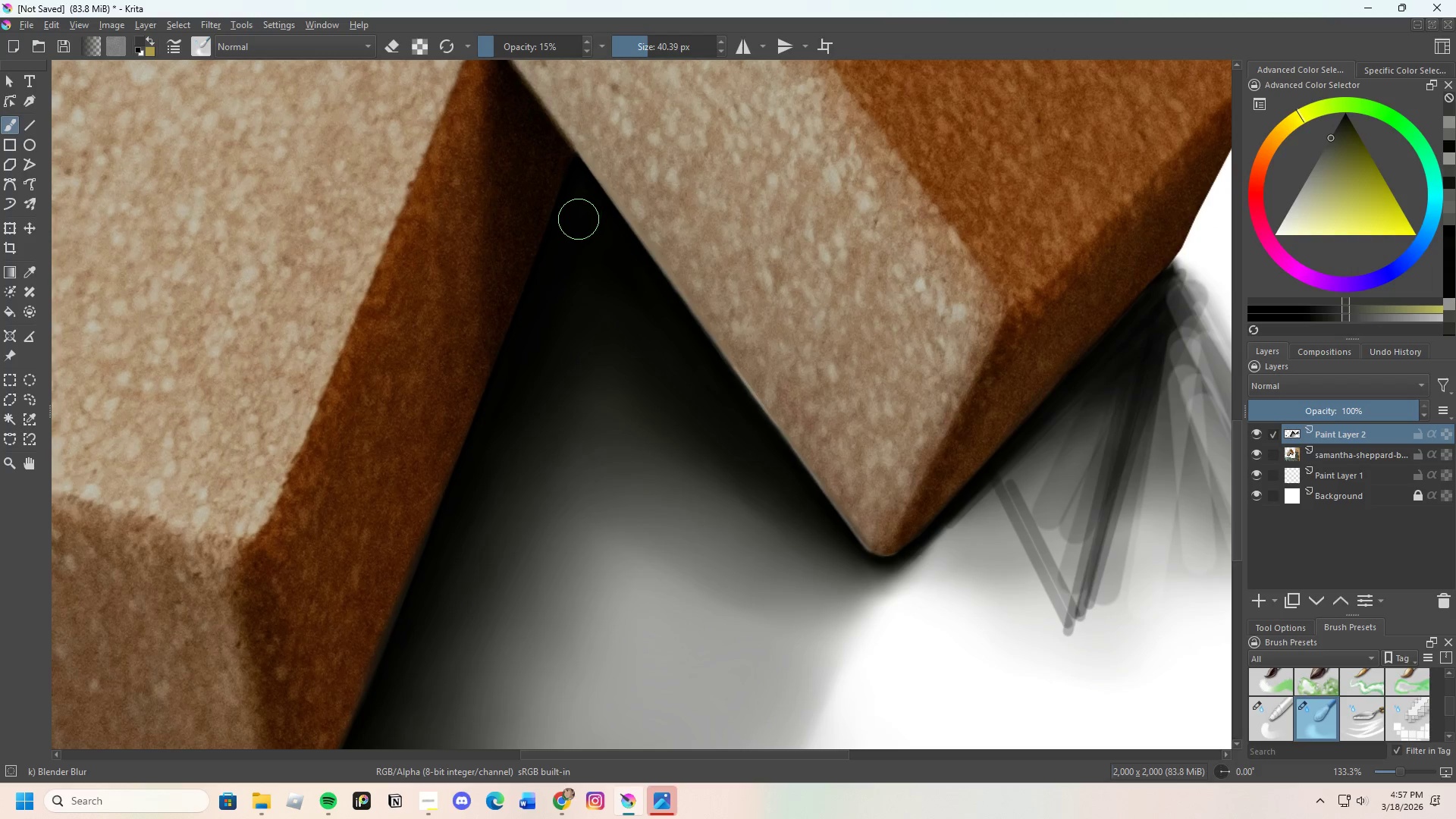 
left_click_drag(start_coordinate=[577, 224], to_coordinate=[618, 284])
 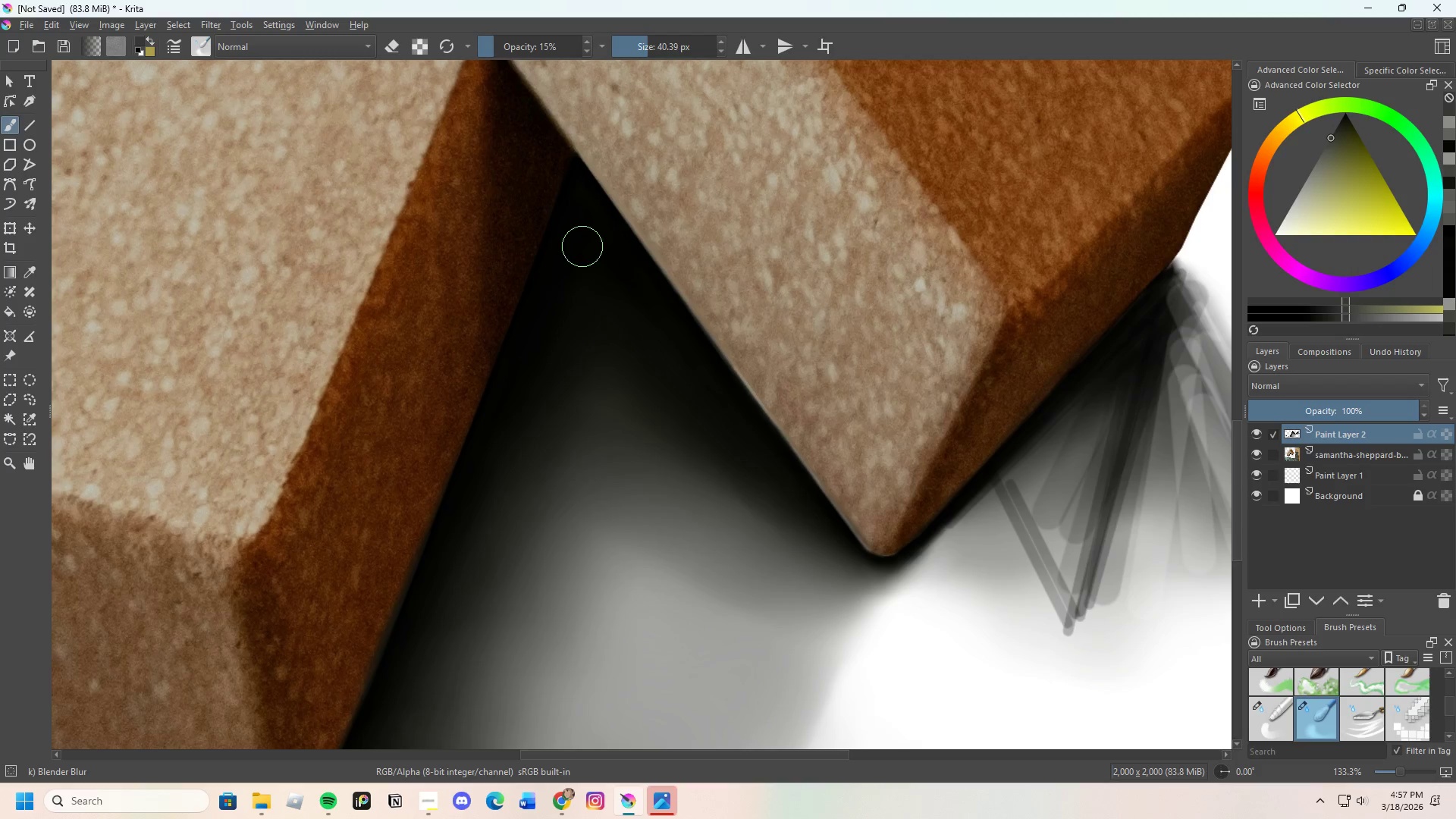 
left_click_drag(start_coordinate=[579, 246], to_coordinate=[569, 282])
 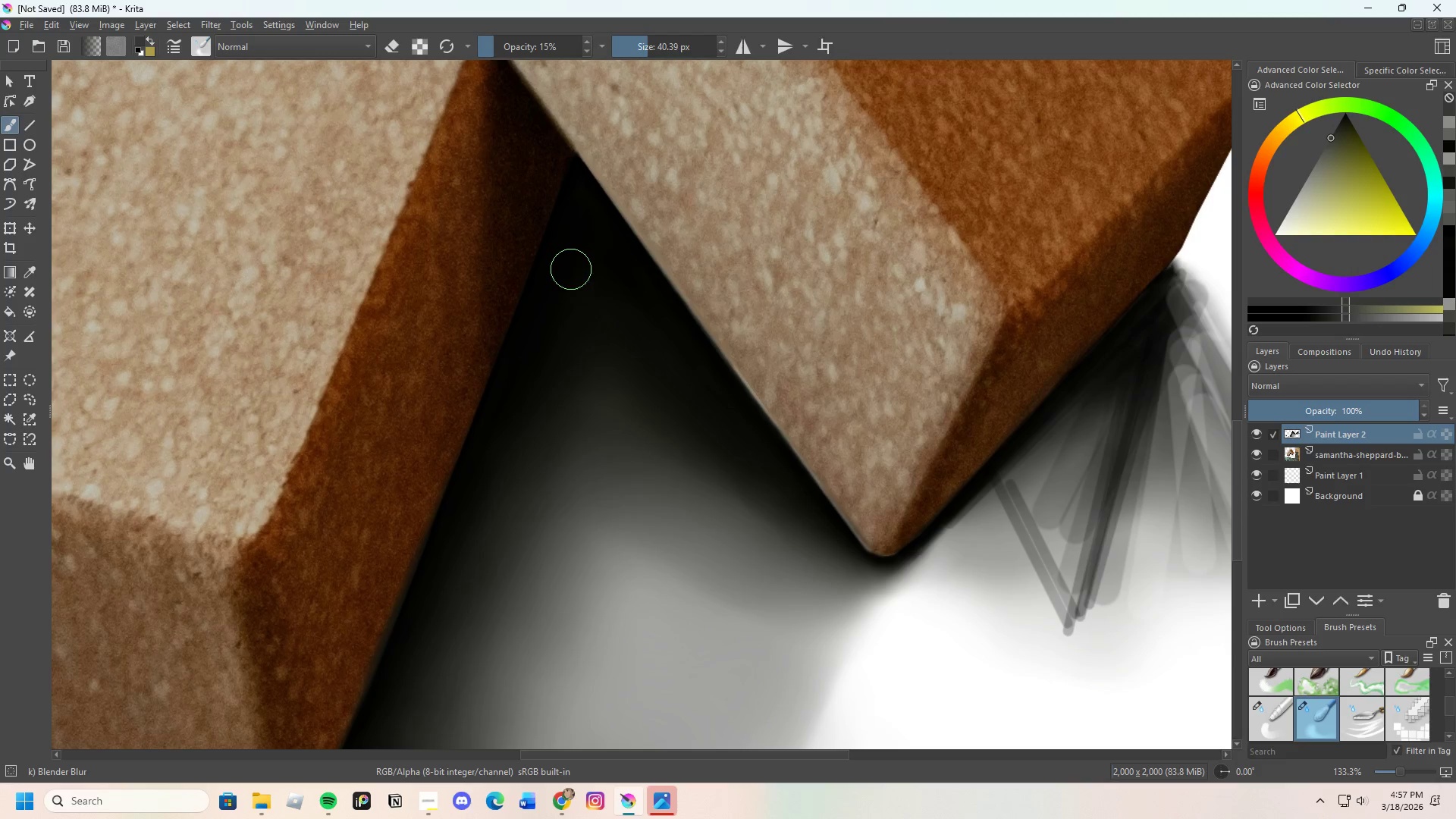 
left_click_drag(start_coordinate=[571, 302], to_coordinate=[602, 309])
 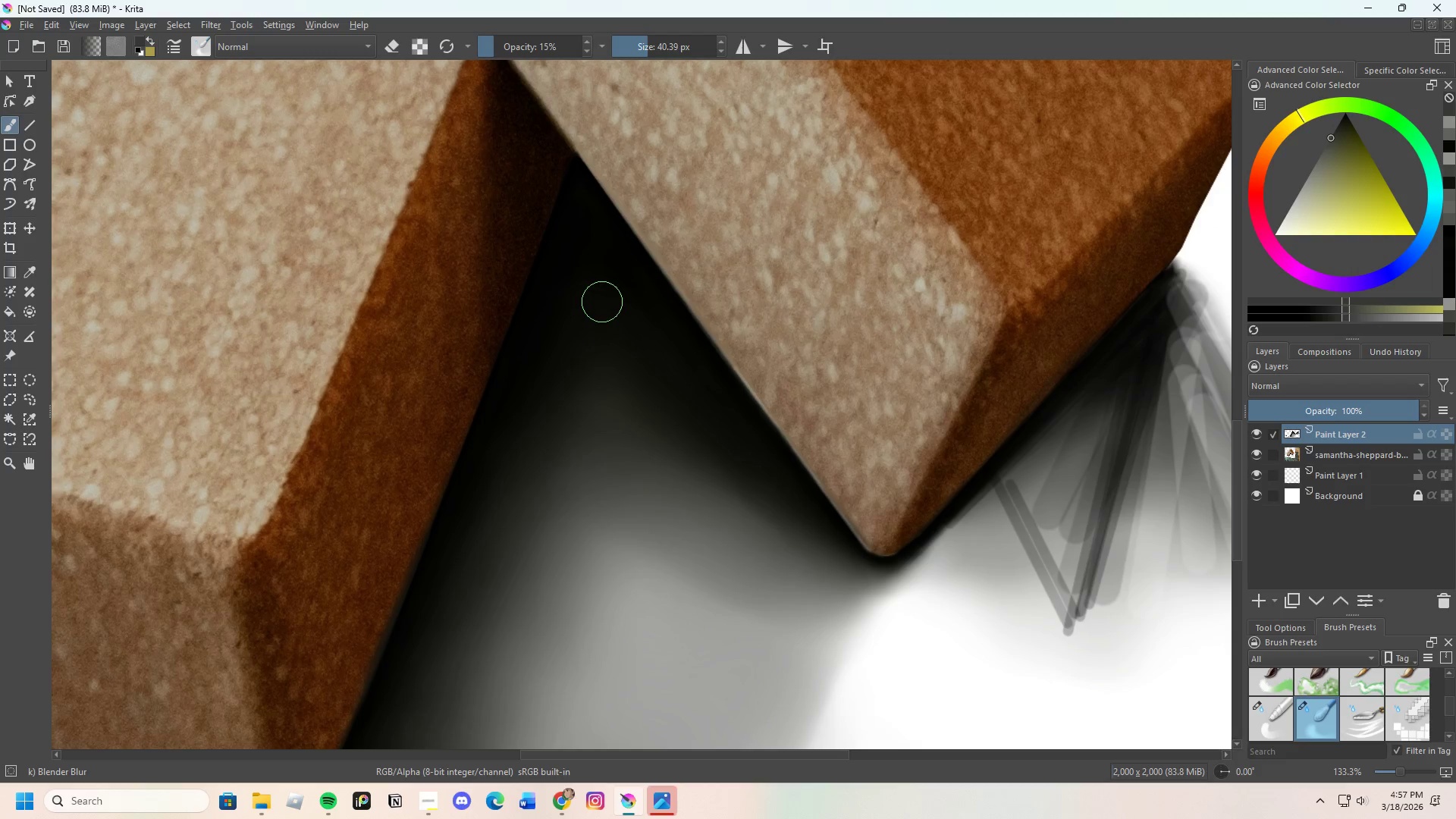 
left_click_drag(start_coordinate=[613, 313], to_coordinate=[657, 363])
 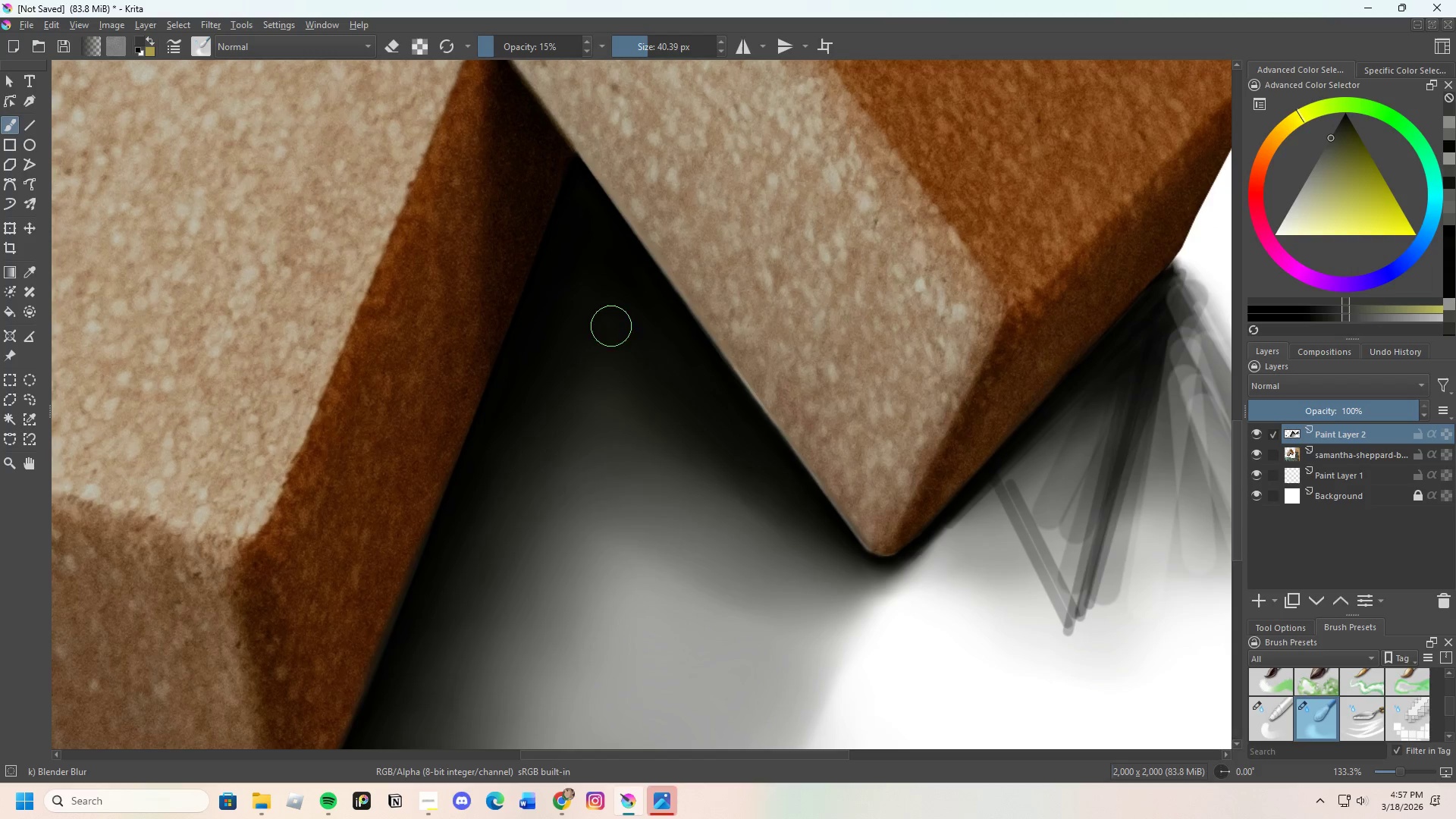 
left_click_drag(start_coordinate=[644, 348], to_coordinate=[683, 373])
 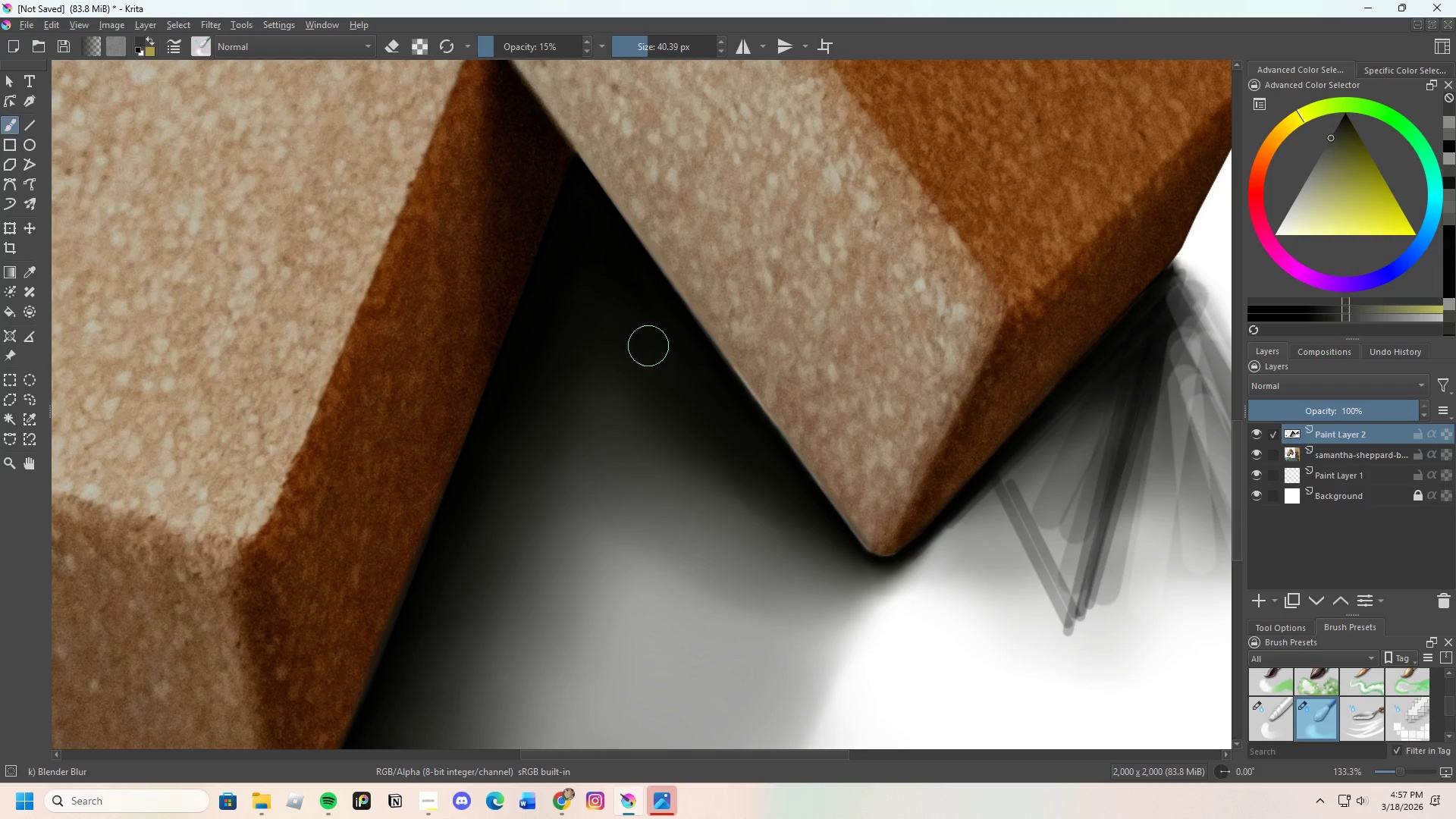 
left_click_drag(start_coordinate=[666, 364], to_coordinate=[689, 384])
 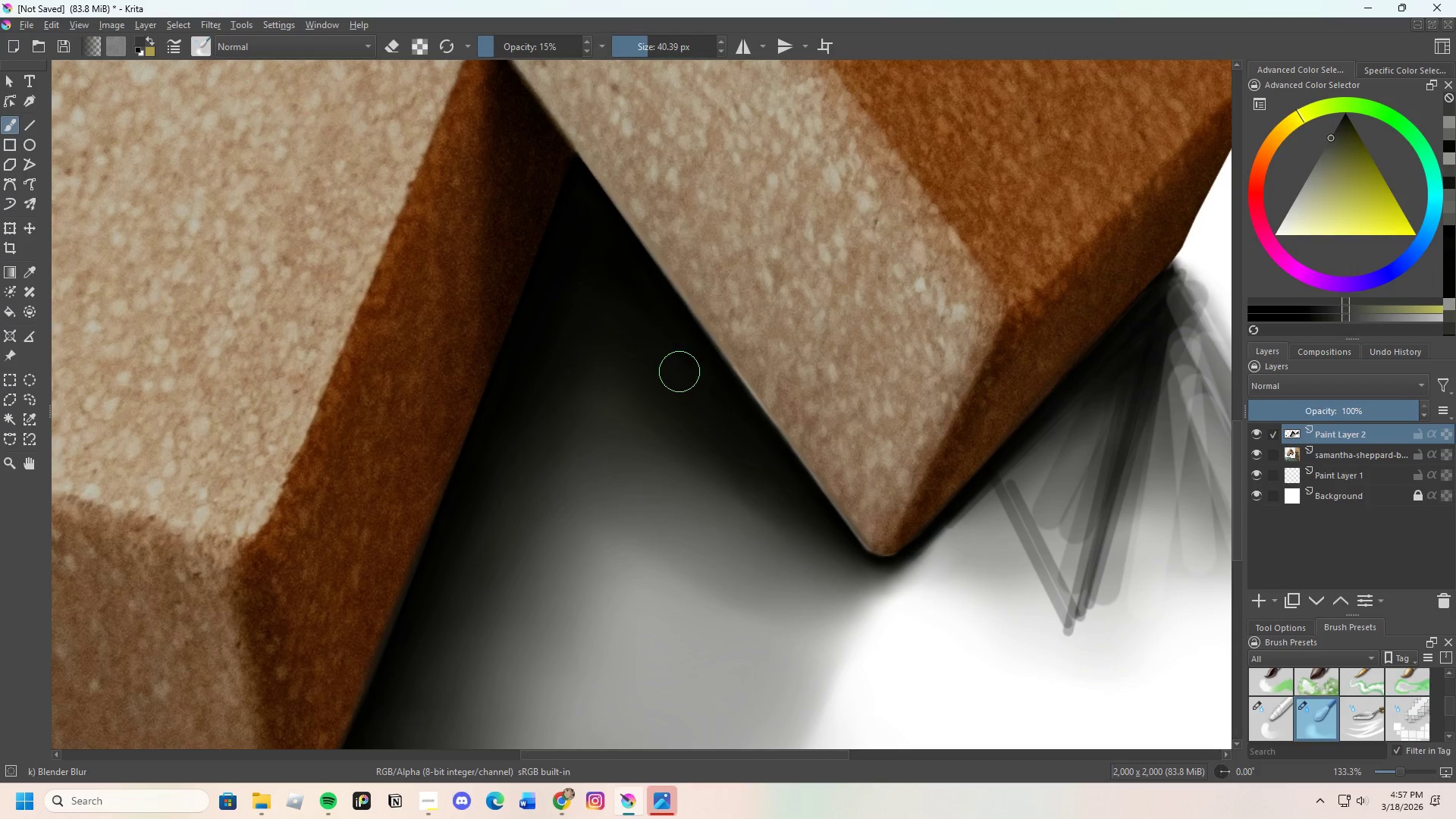 
left_click_drag(start_coordinate=[698, 397], to_coordinate=[587, 347])
 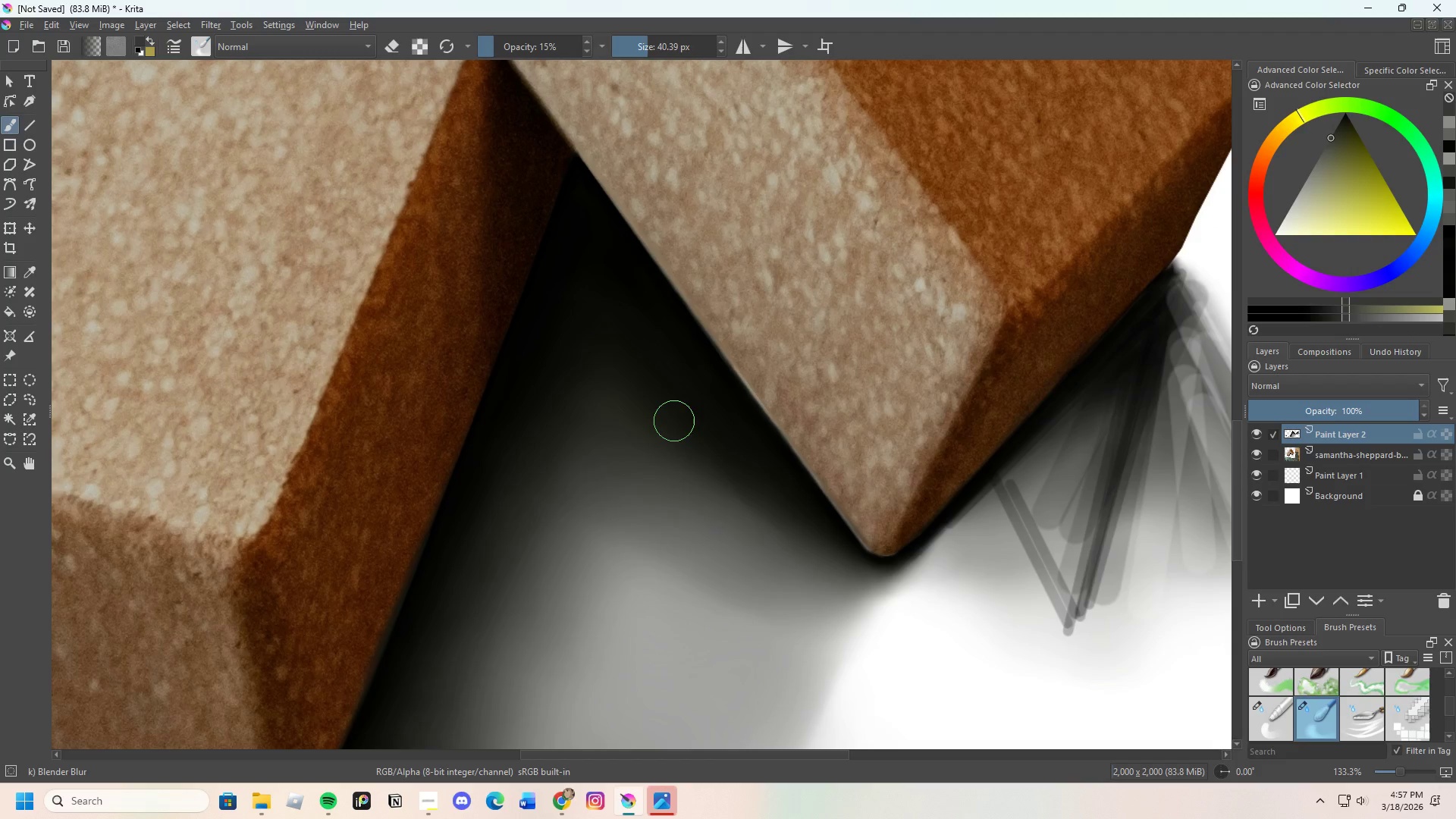 
left_click_drag(start_coordinate=[677, 424], to_coordinate=[609, 369])
 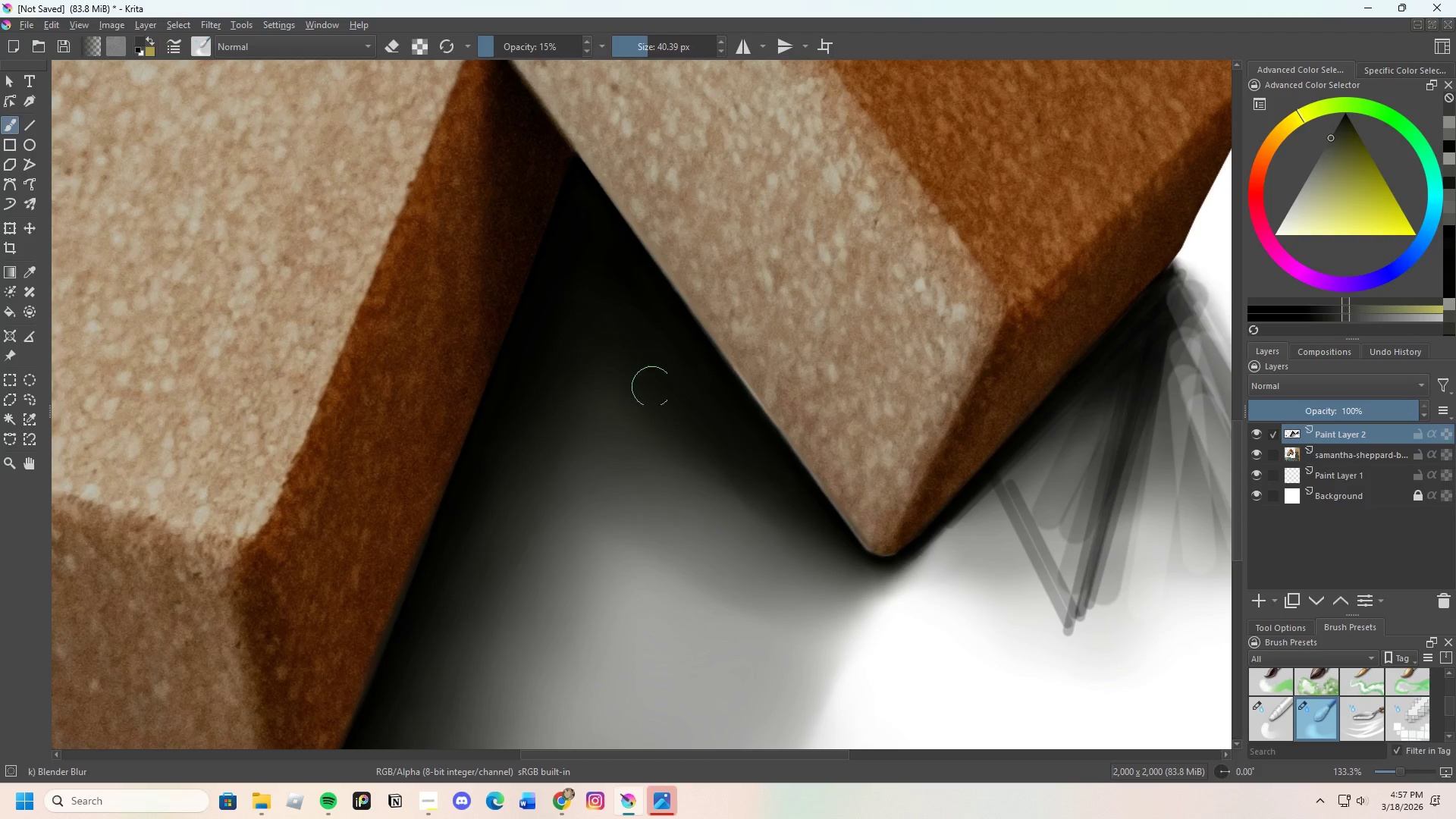 
left_click_drag(start_coordinate=[676, 396], to_coordinate=[636, 365])
 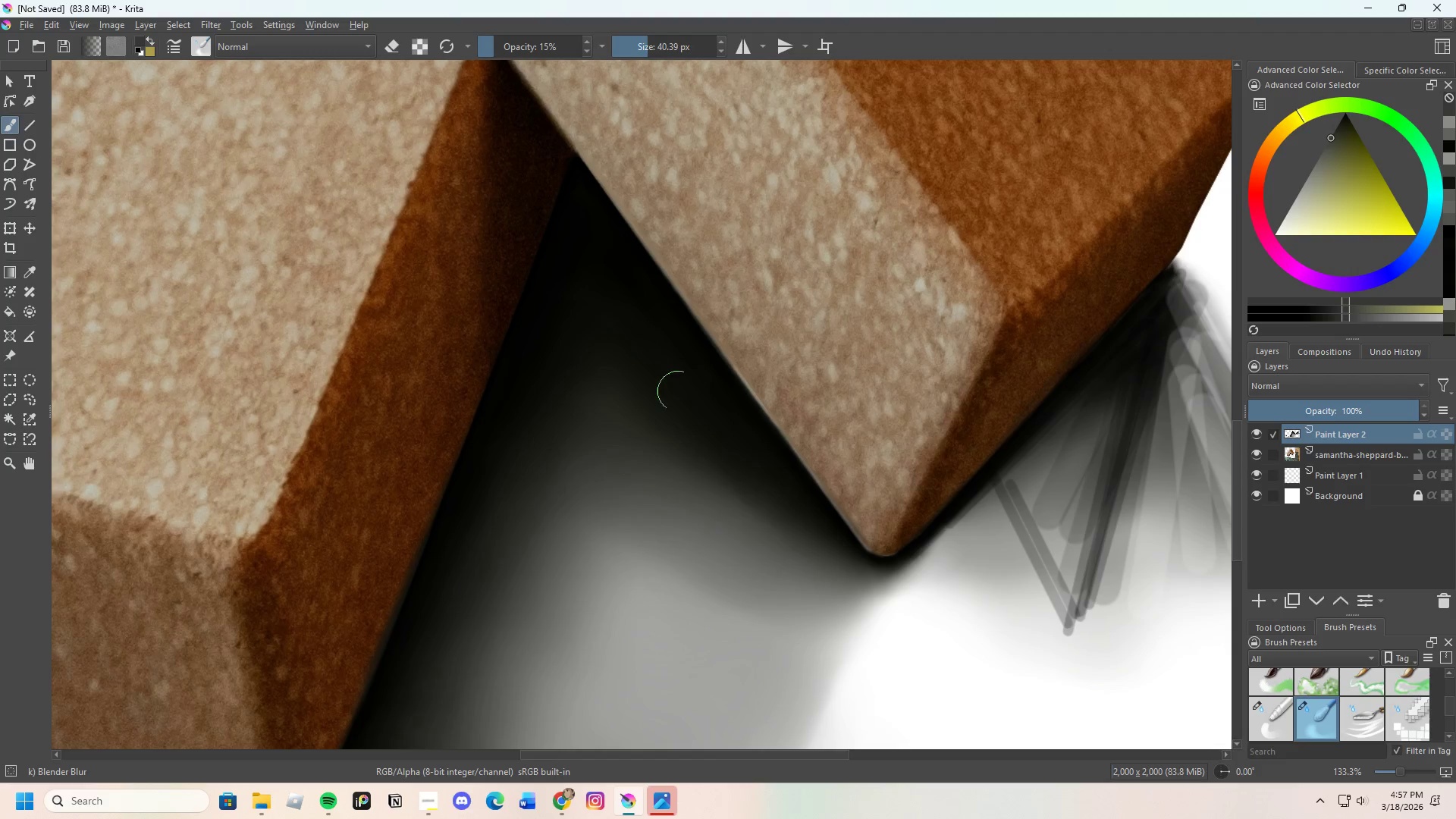 
left_click_drag(start_coordinate=[668, 378], to_coordinate=[602, 318])
 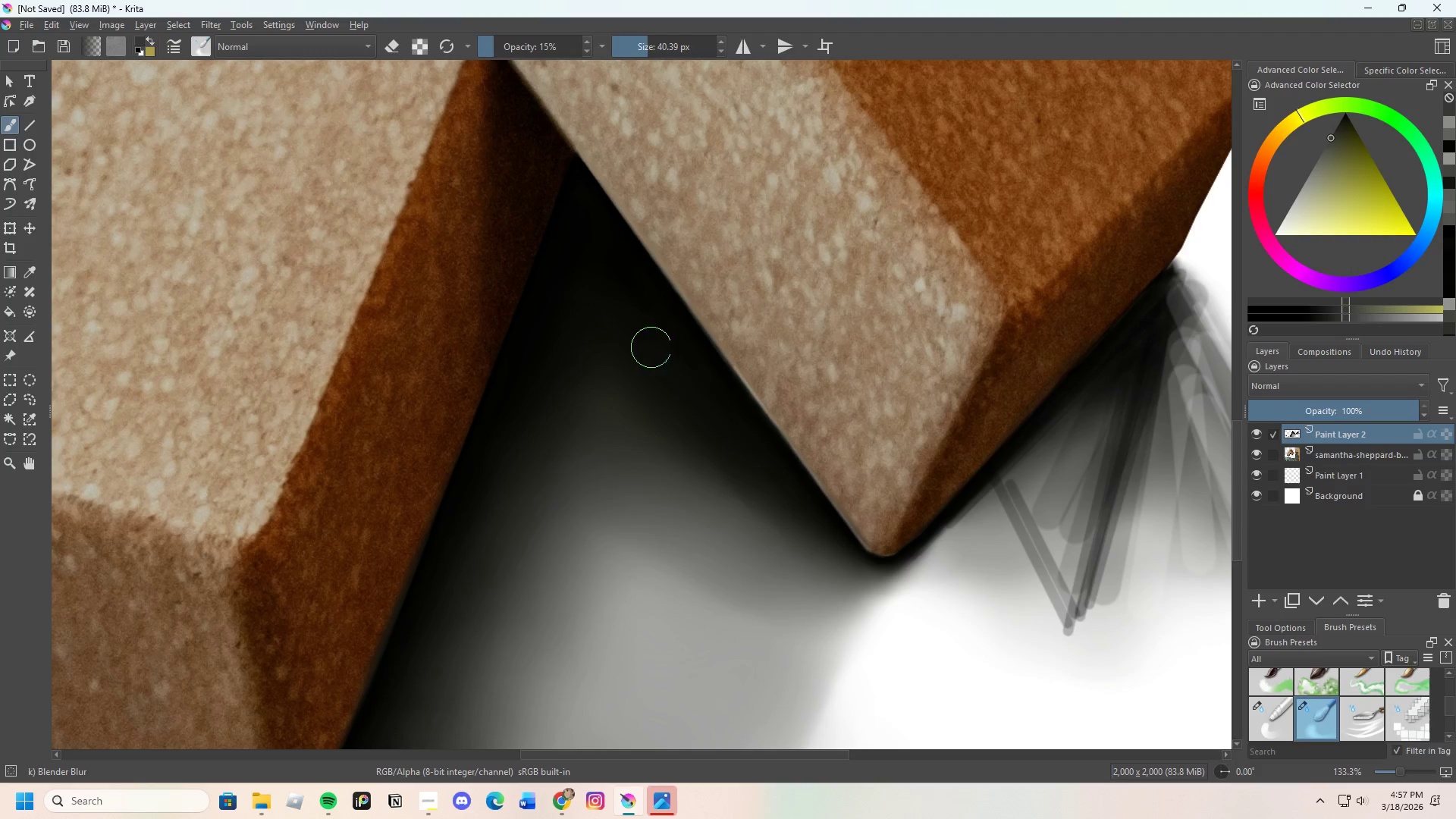 
left_click_drag(start_coordinate=[700, 388], to_coordinate=[783, 497])
 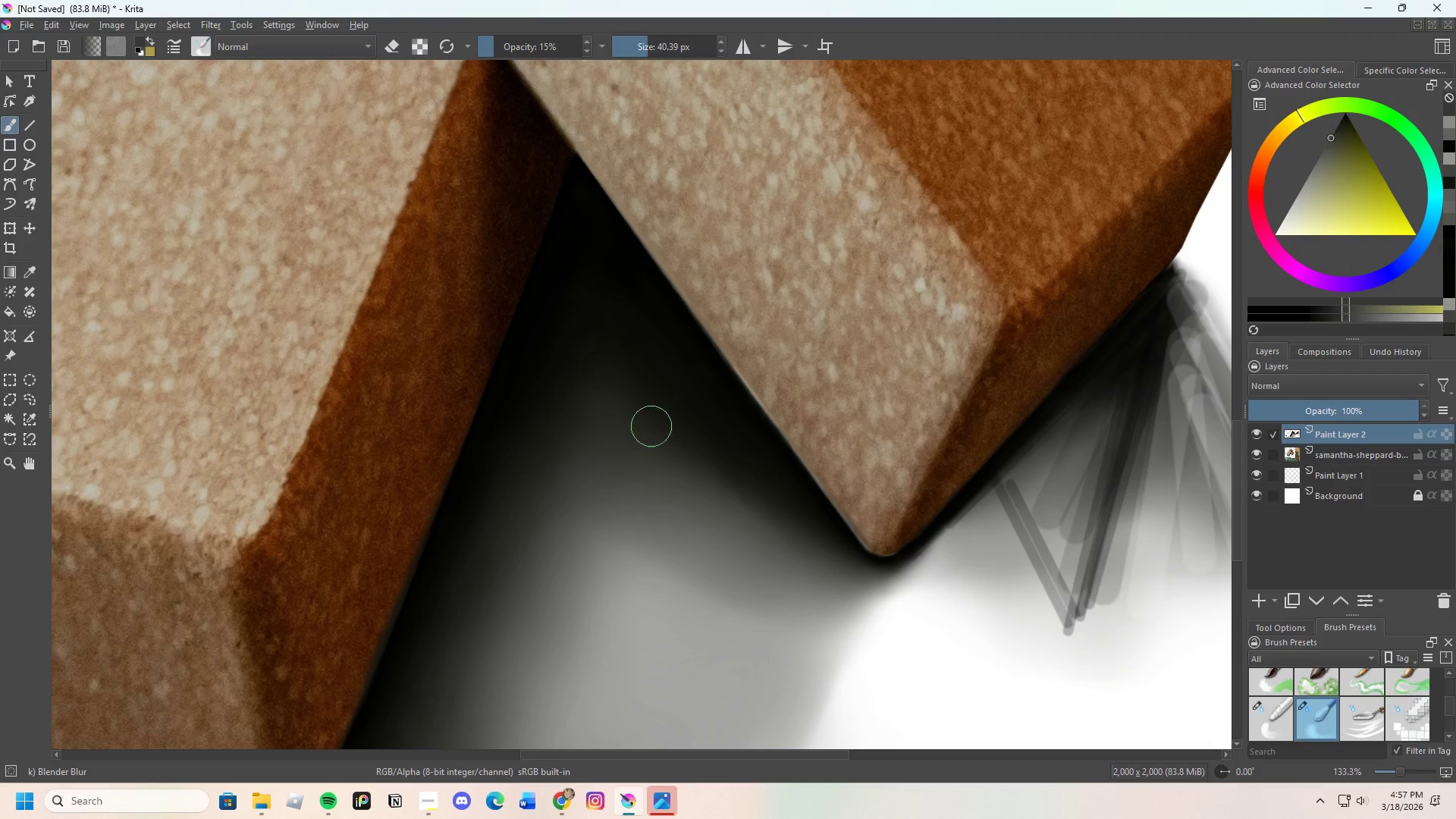 
left_click_drag(start_coordinate=[661, 435], to_coordinate=[787, 514])
 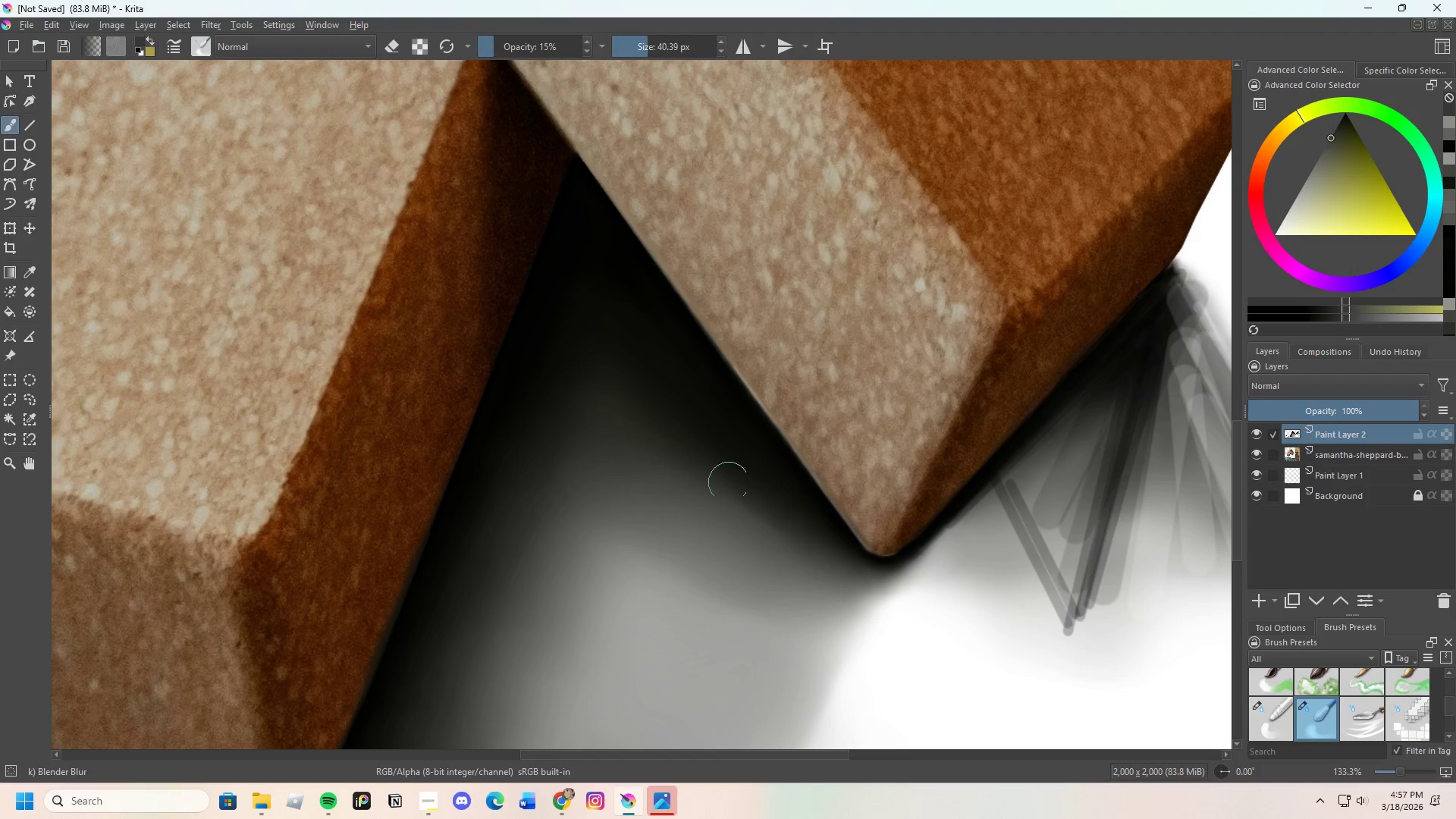 
left_click_drag(start_coordinate=[747, 499], to_coordinate=[820, 549])
 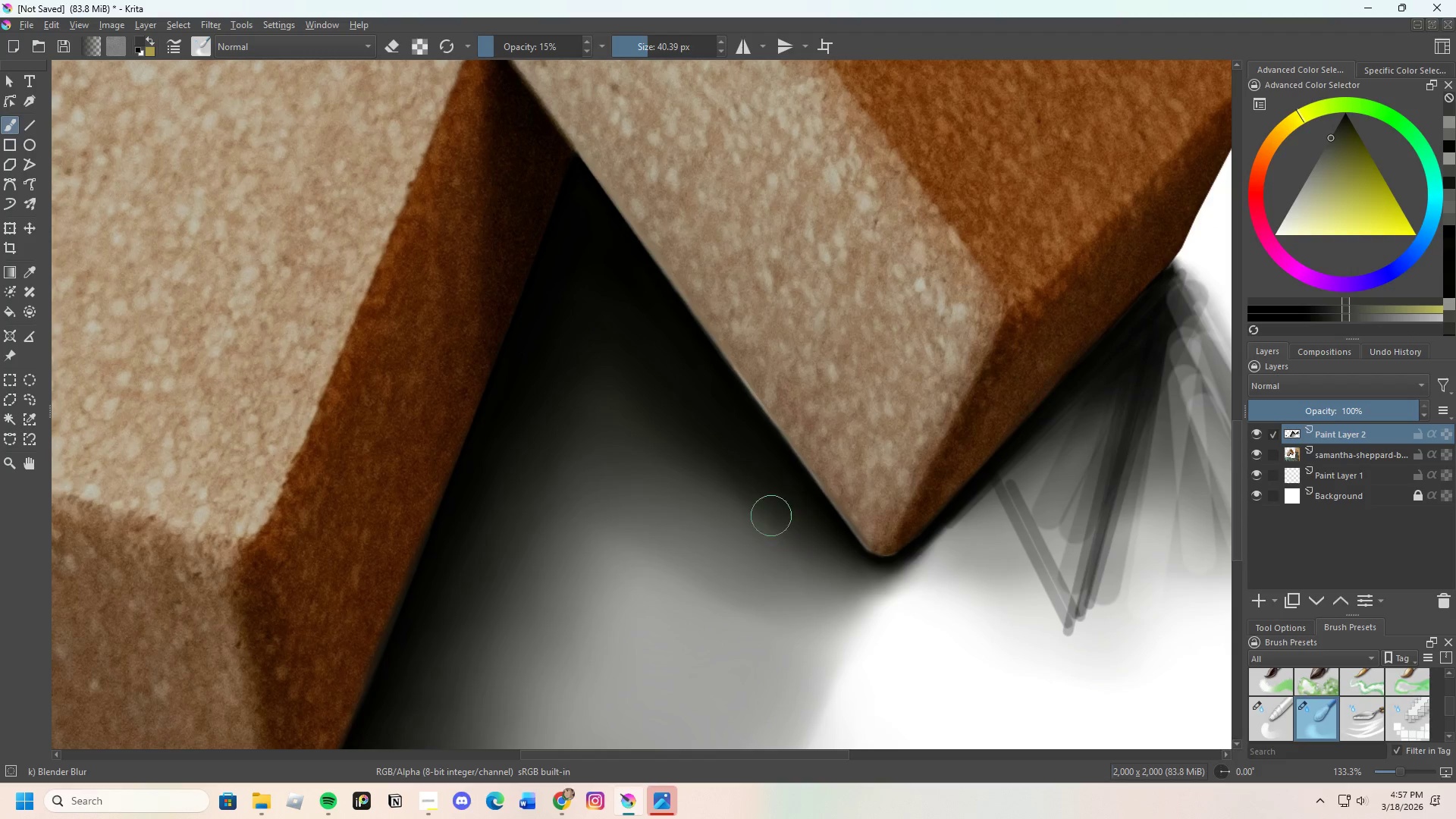 
left_click_drag(start_coordinate=[790, 533], to_coordinate=[849, 567])
 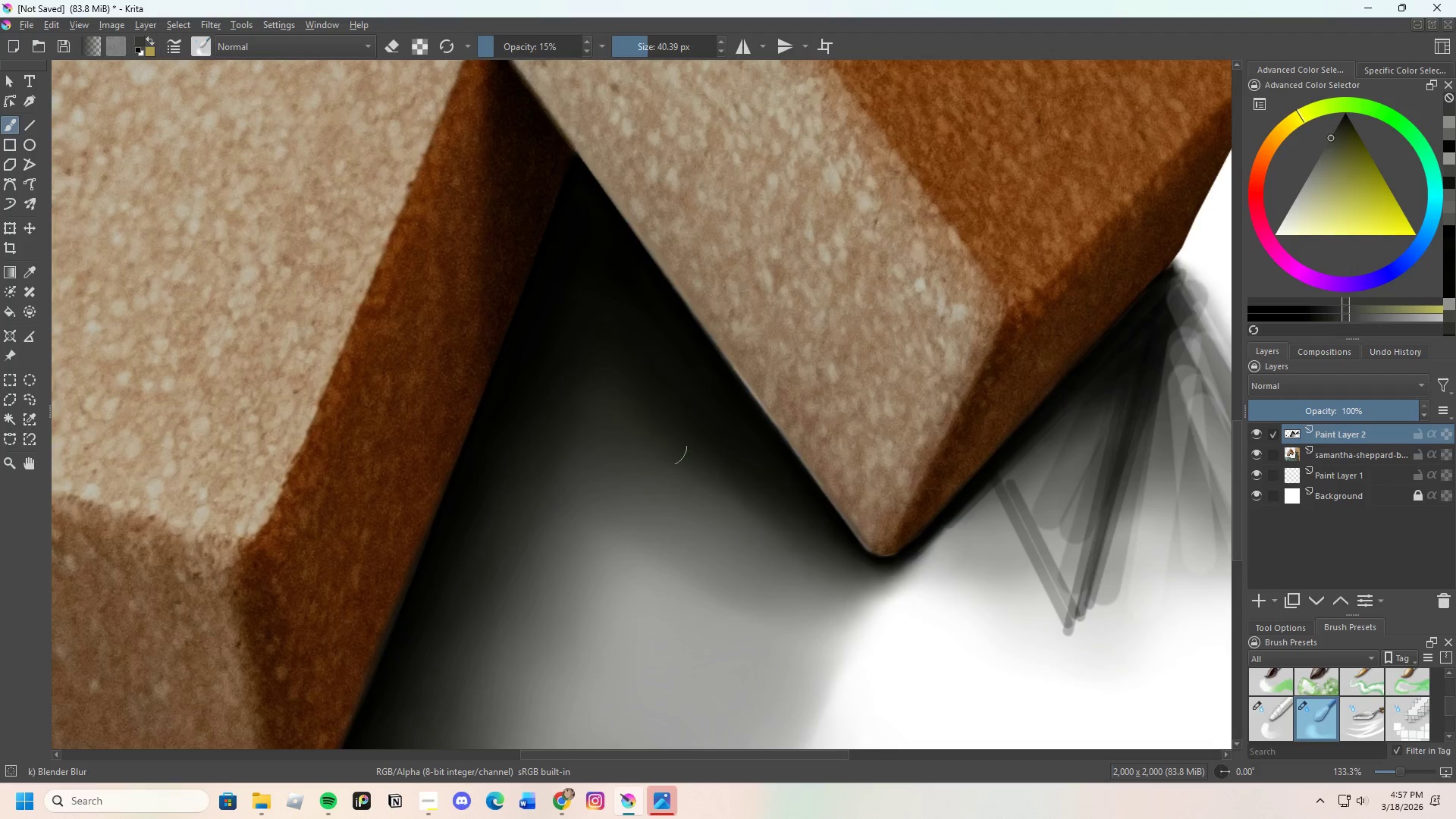 
scroll: coordinate [569, 378], scroll_direction: down, amount: 3.0
 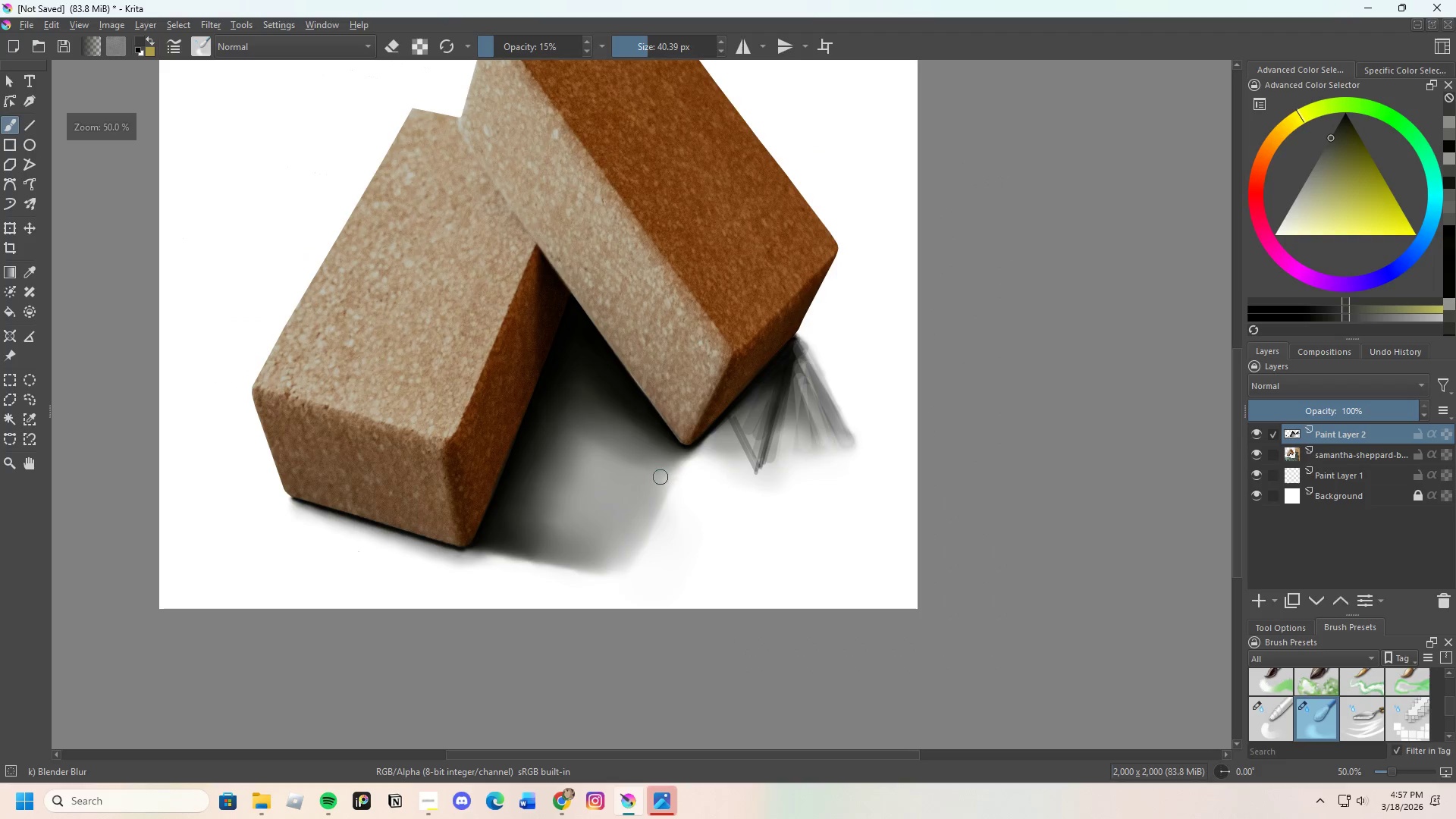 
scroll: coordinate [774, 421], scroll_direction: up, amount: 3.0
 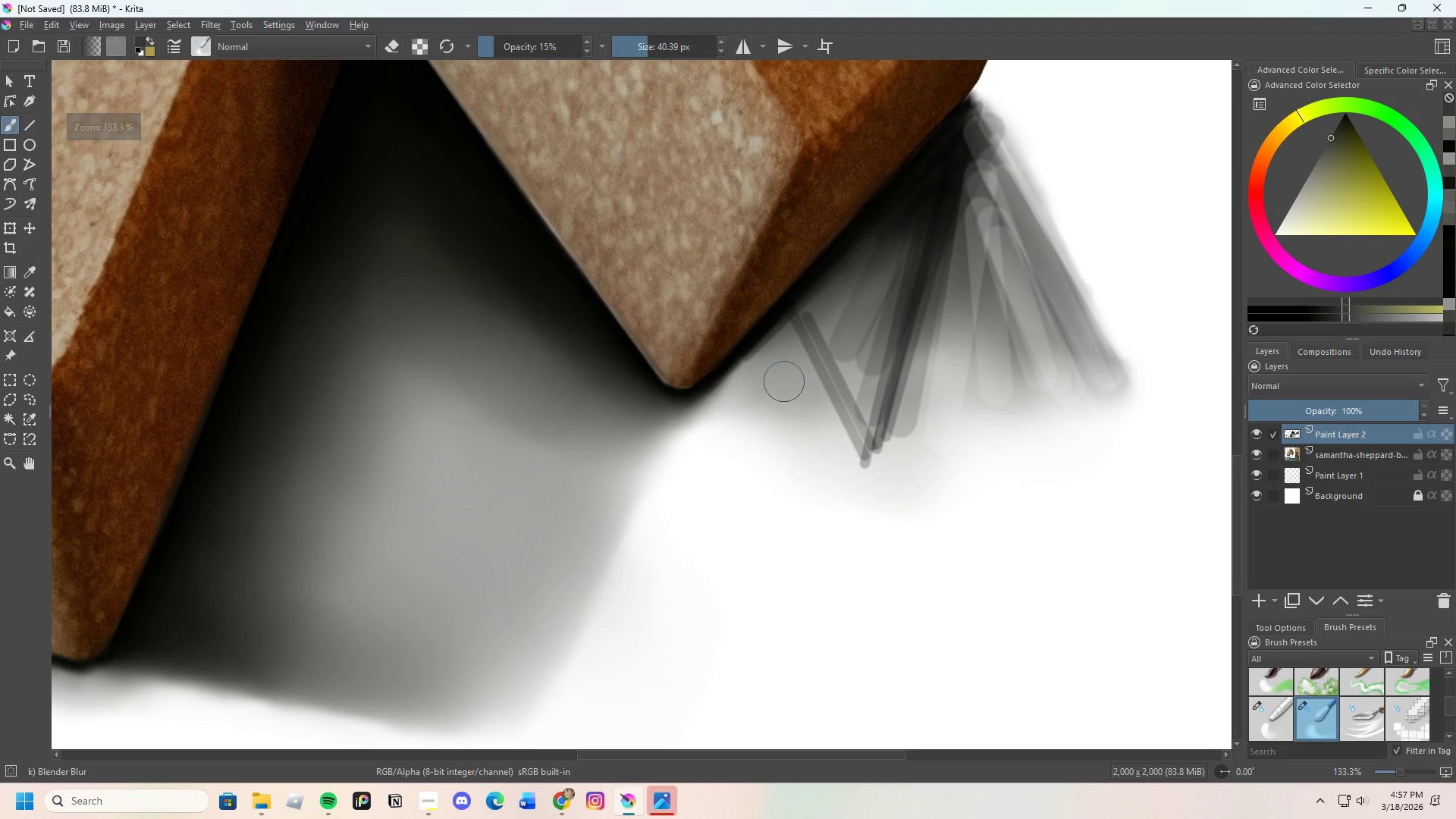 
scroll: coordinate [641, 504], scroll_direction: down, amount: 2.0
 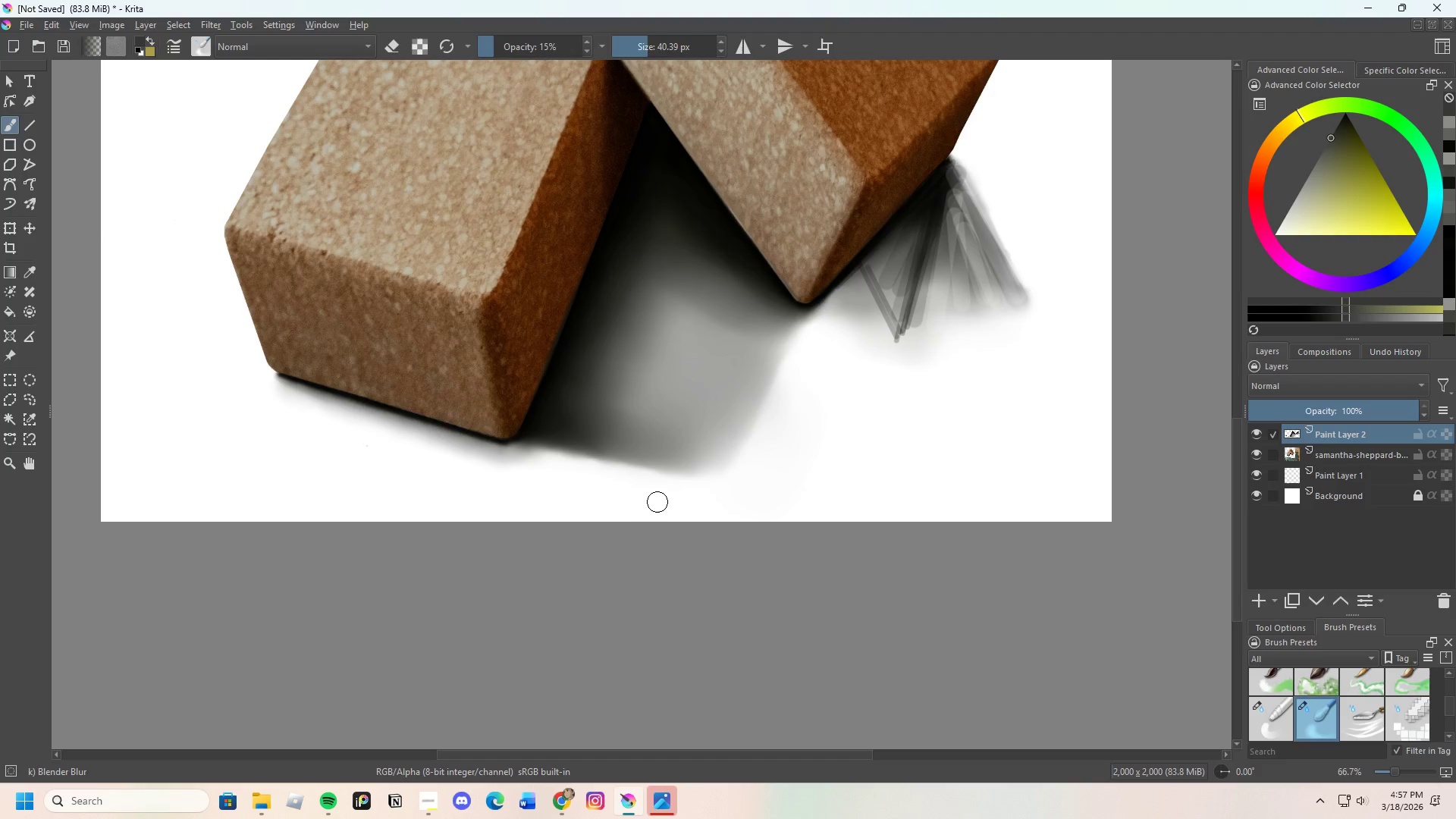 
scroll: coordinate [484, 489], scroll_direction: up, amount: 2.0
 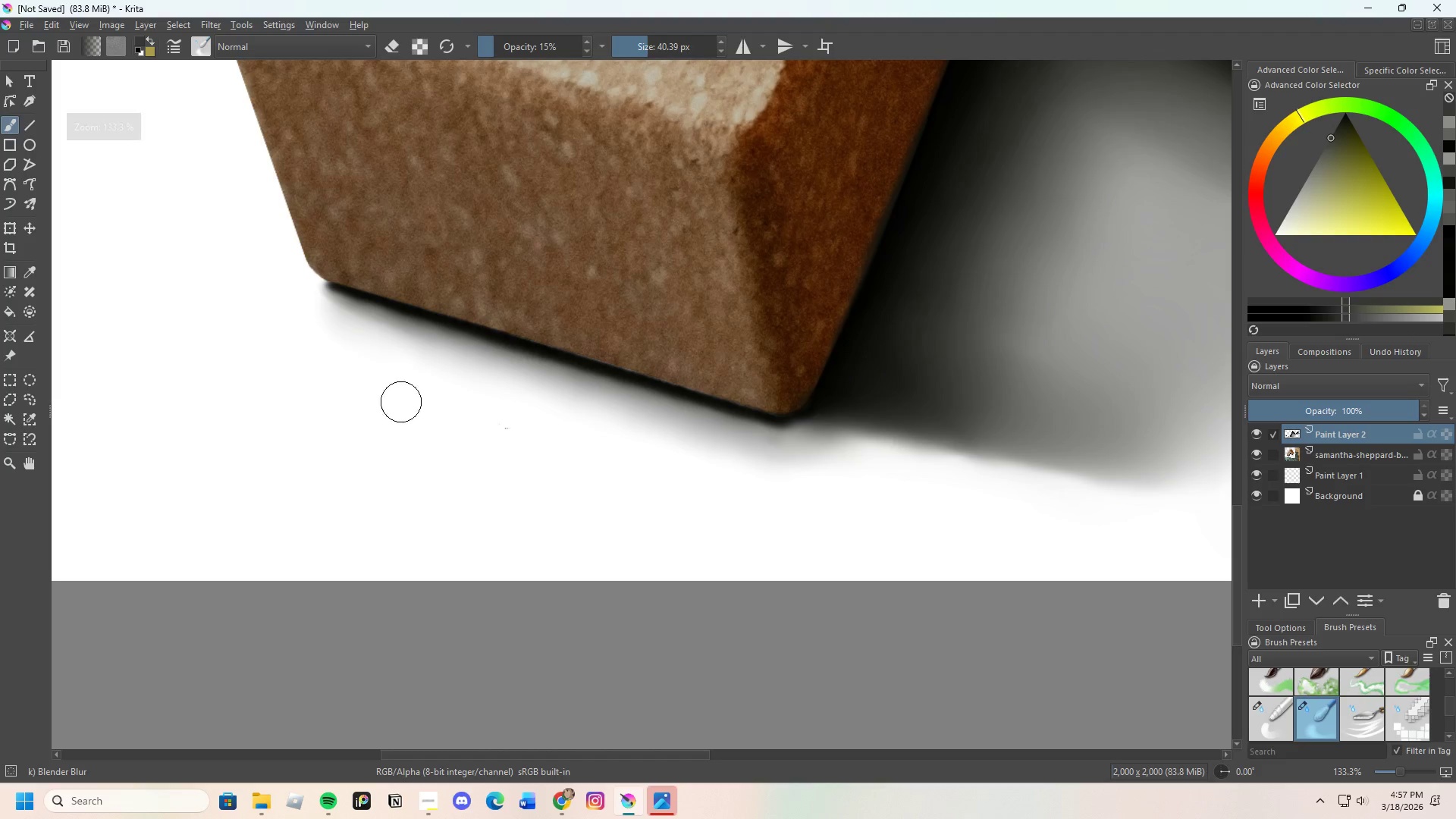 
scroll: coordinate [678, 423], scroll_direction: down, amount: 4.0
 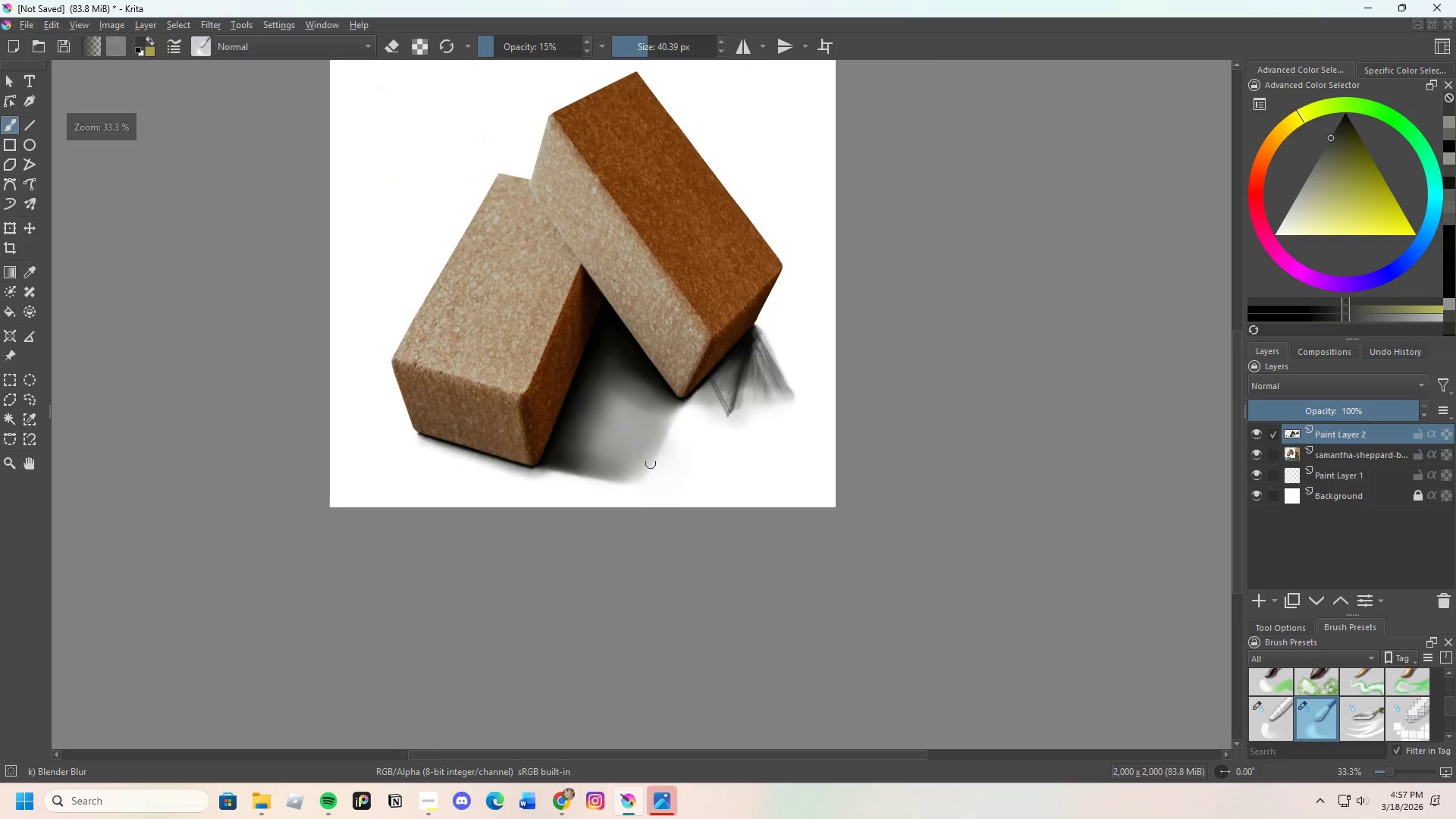 
scroll: coordinate [642, 449], scroll_direction: up, amount: 2.0
 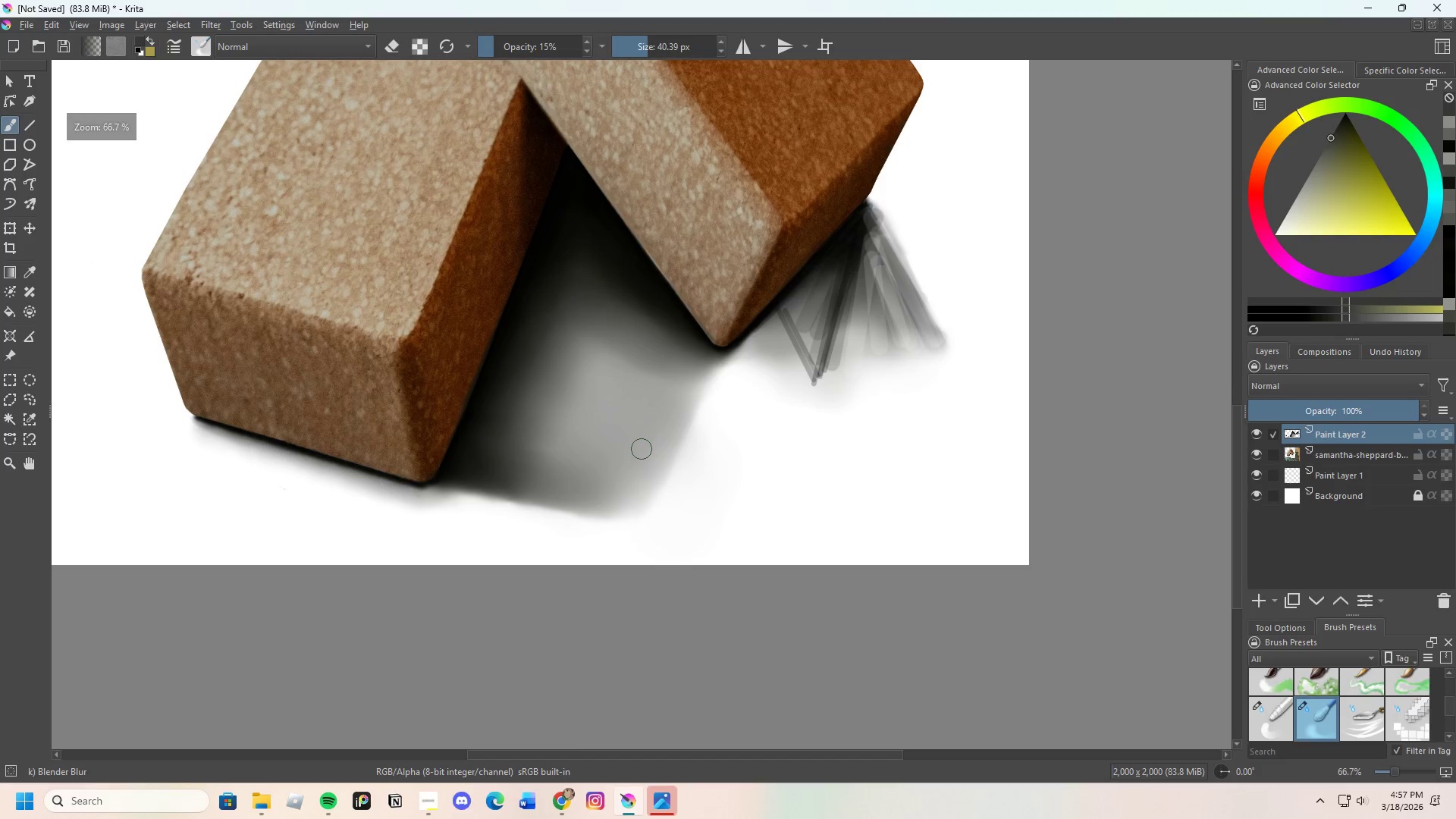 
scroll: coordinate [705, 249], scroll_direction: down, amount: 1.0
 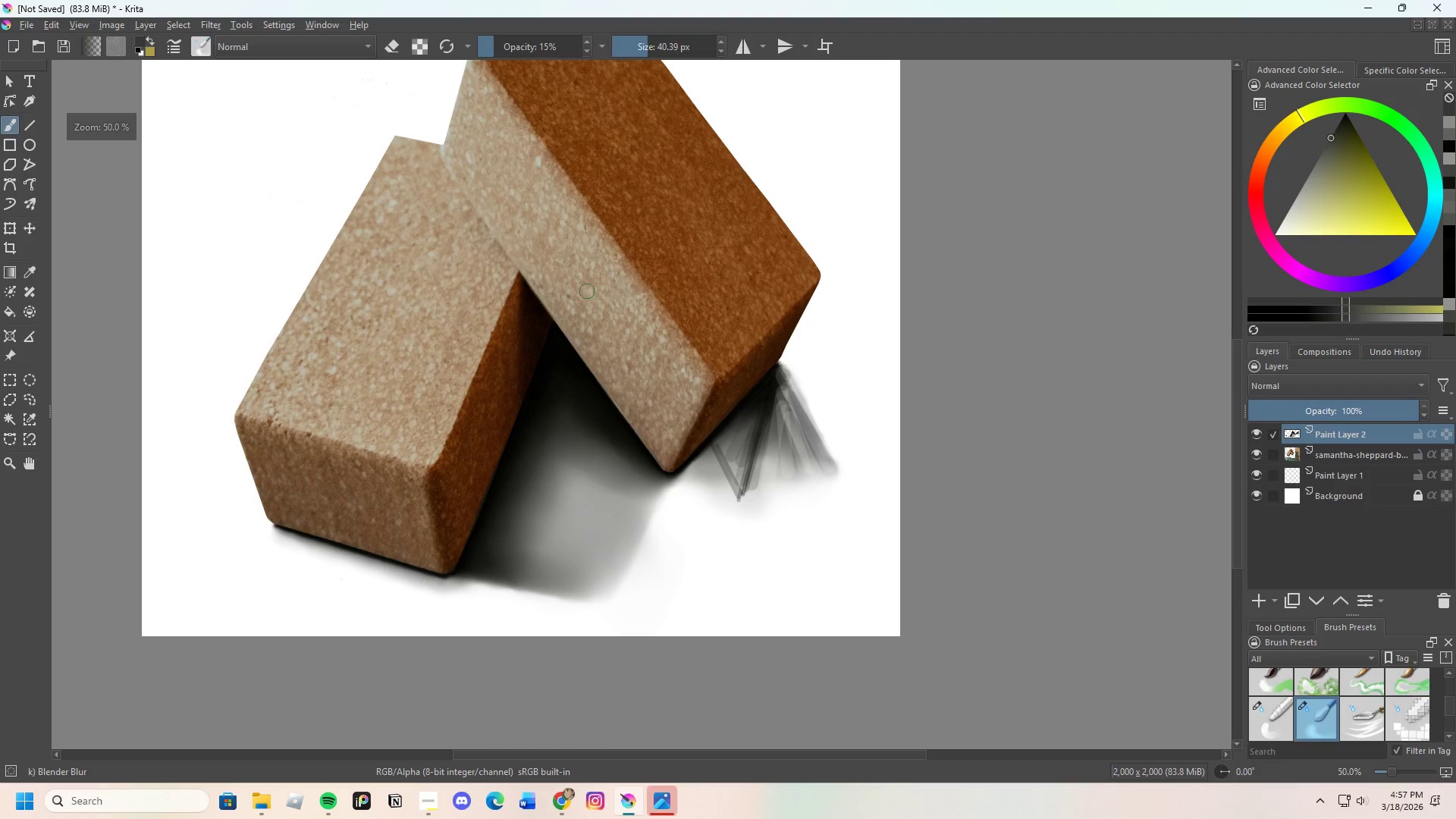 
scroll: coordinate [582, 456], scroll_direction: none, amount: 0.0
 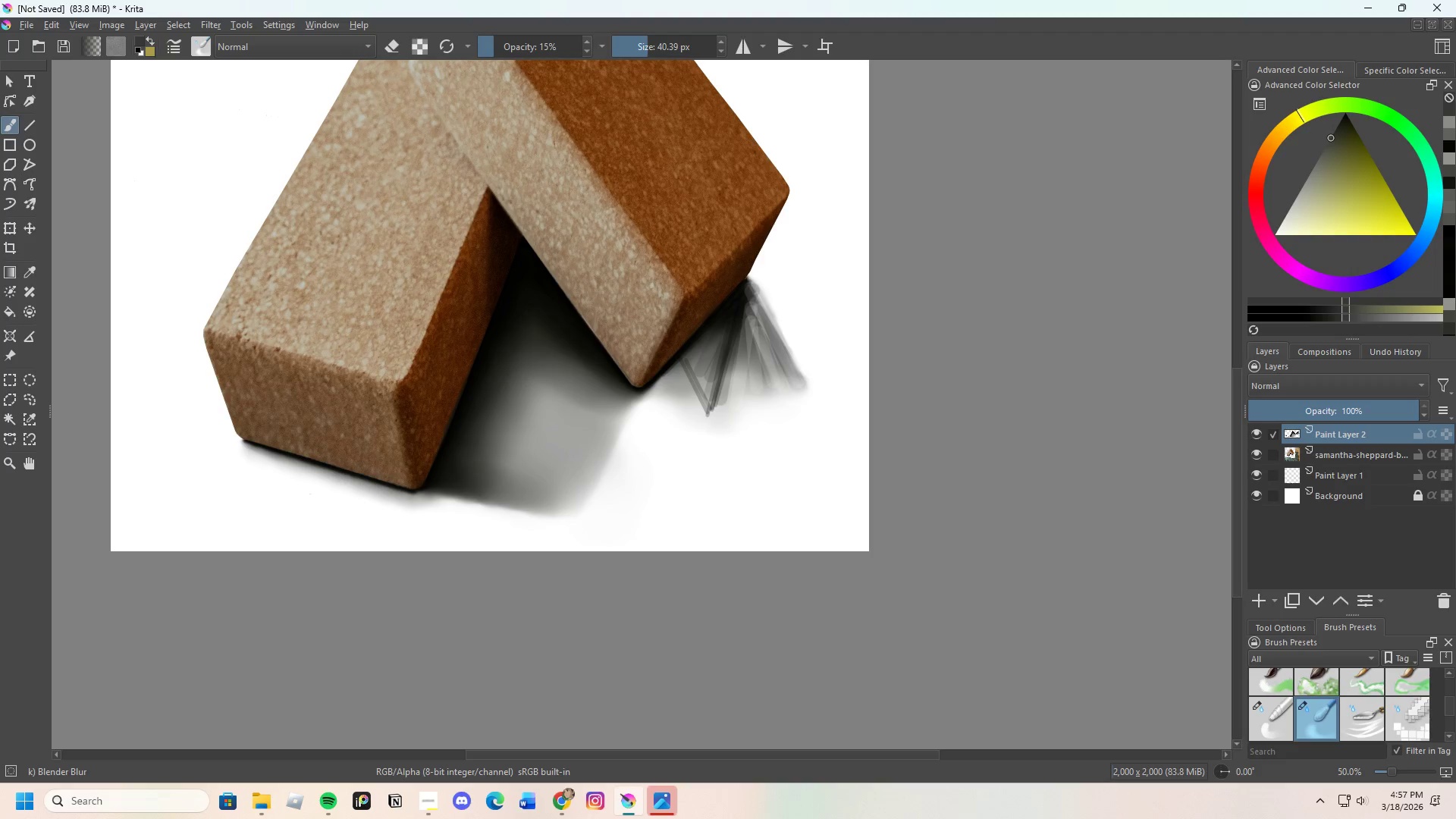 
scroll: coordinate [699, 457], scroll_direction: up, amount: 2.0
 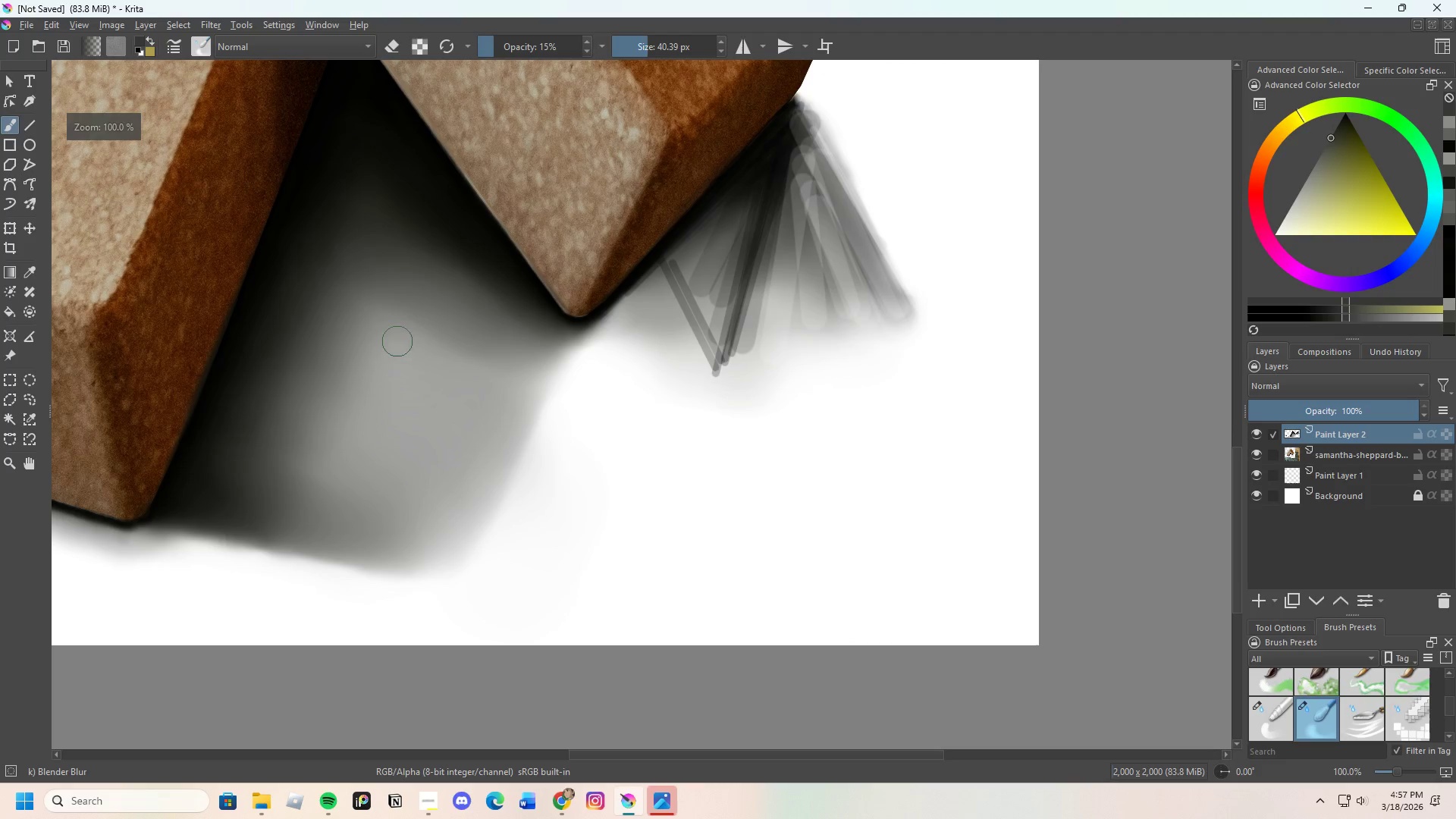 
scroll: coordinate [510, 375], scroll_direction: none, amount: 0.0
 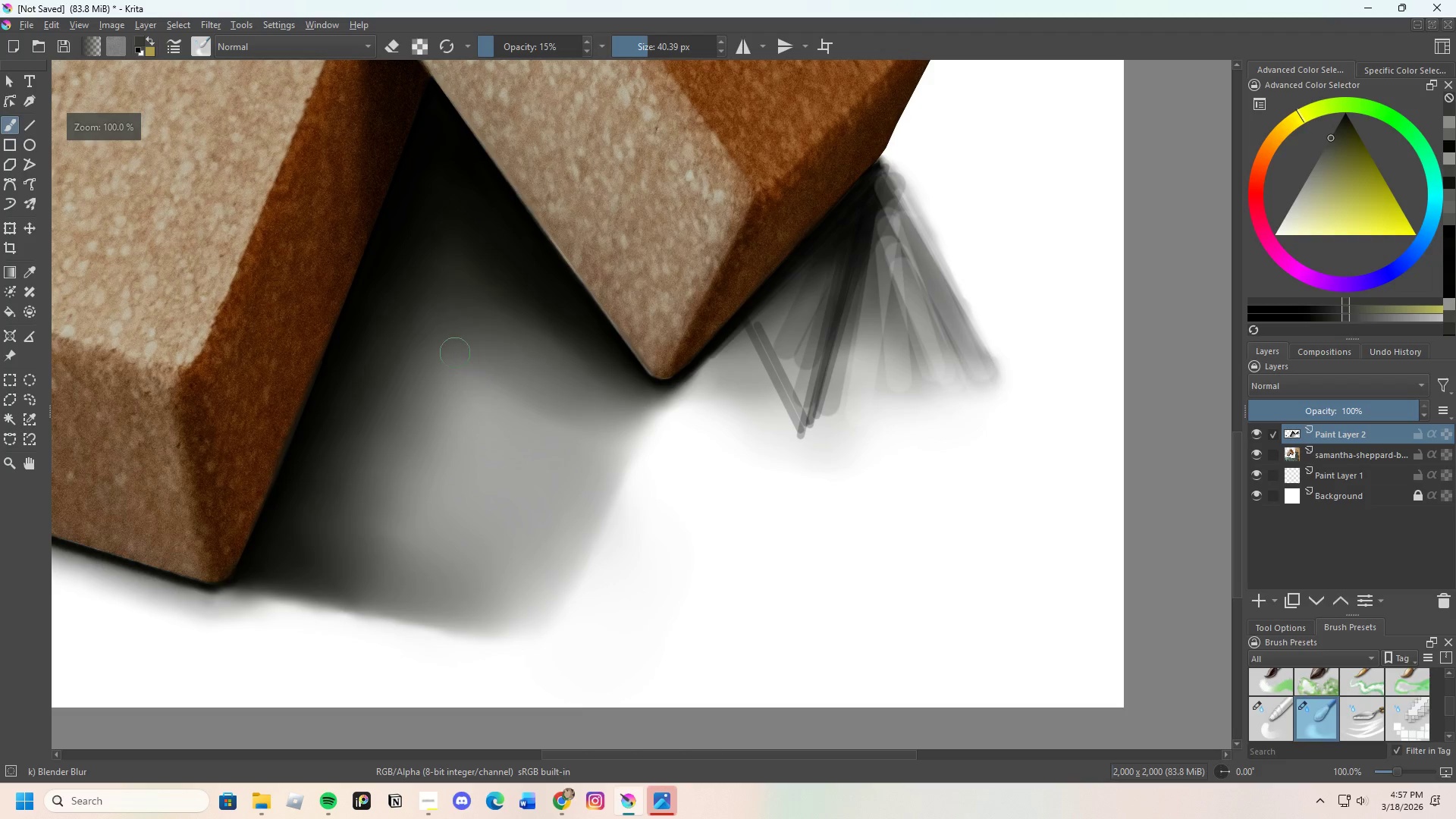 
left_click_drag(start_coordinate=[457, 357], to_coordinate=[542, 400])
 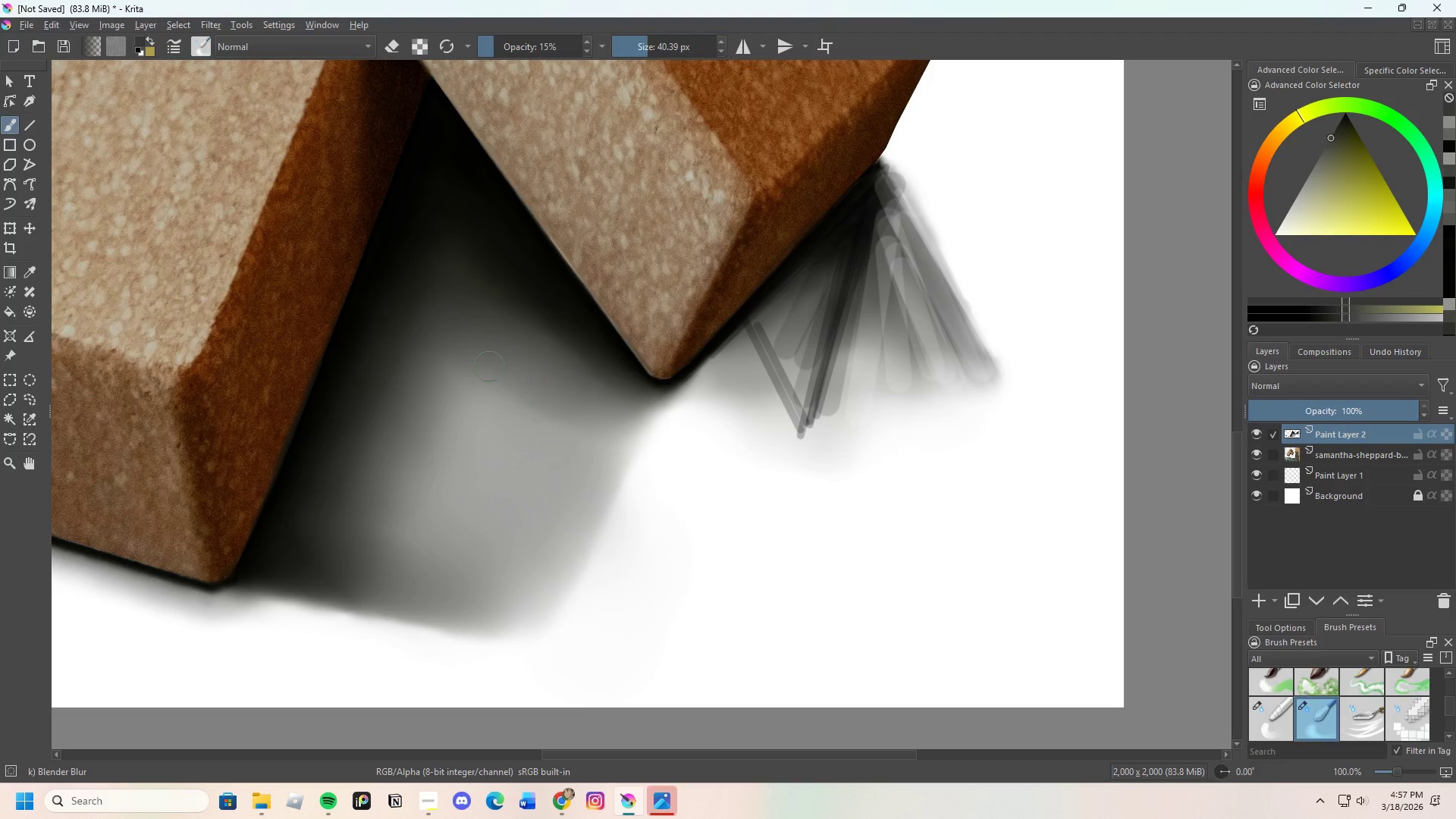 
left_click_drag(start_coordinate=[500, 378], to_coordinate=[590, 425])
 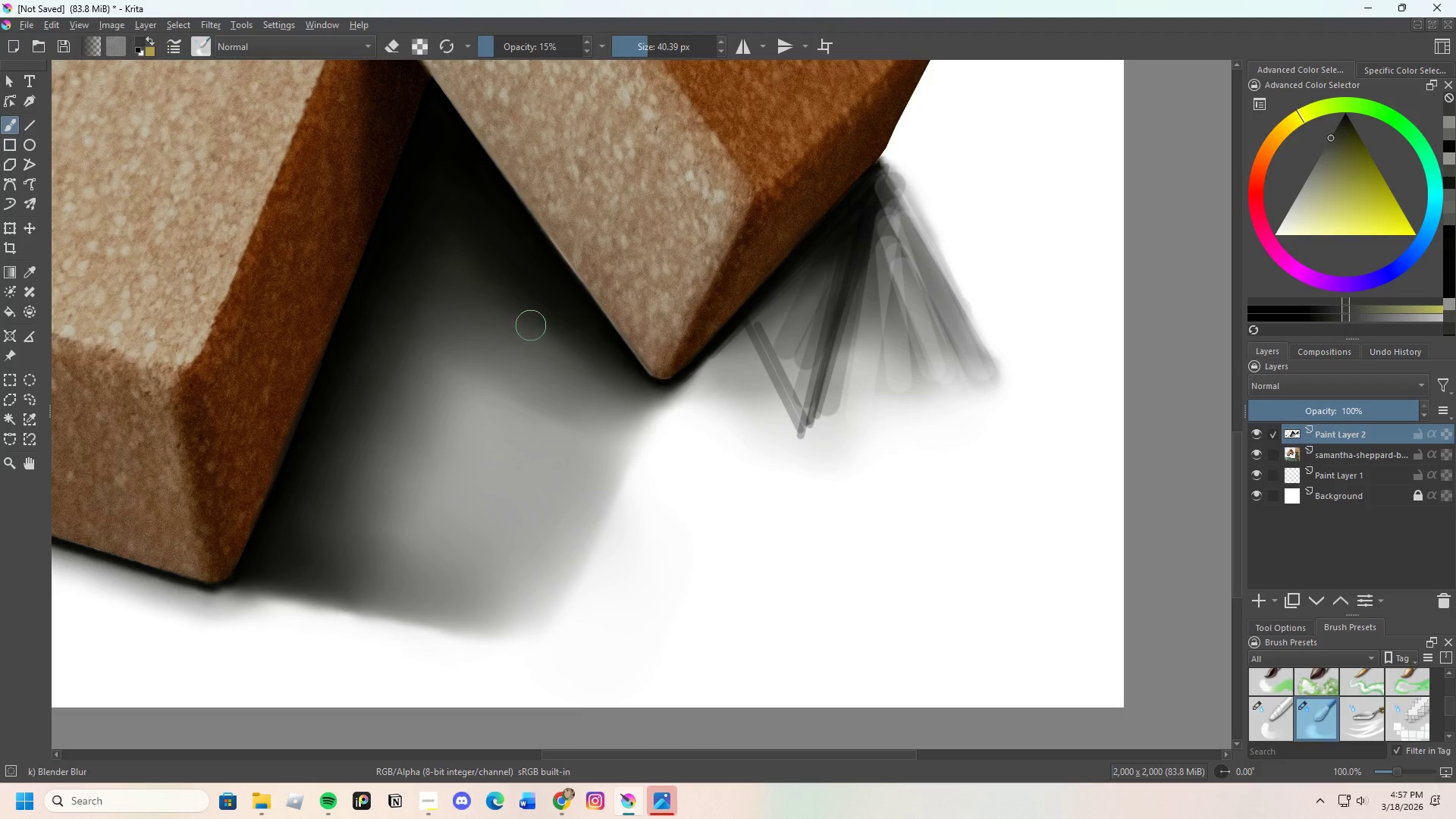 
left_click_drag(start_coordinate=[513, 324], to_coordinate=[593, 372])
 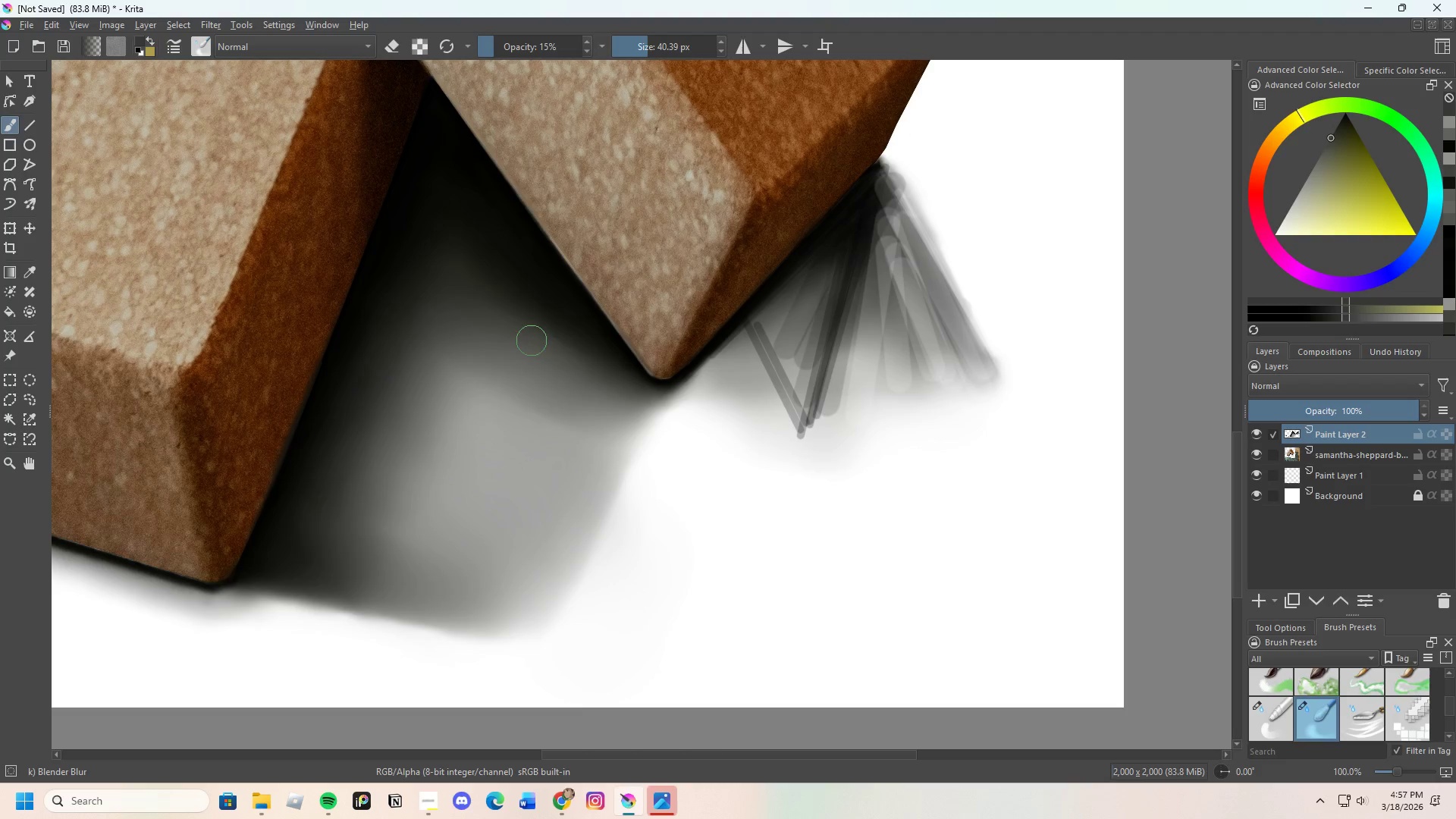 
left_click_drag(start_coordinate=[548, 348], to_coordinate=[607, 375])
 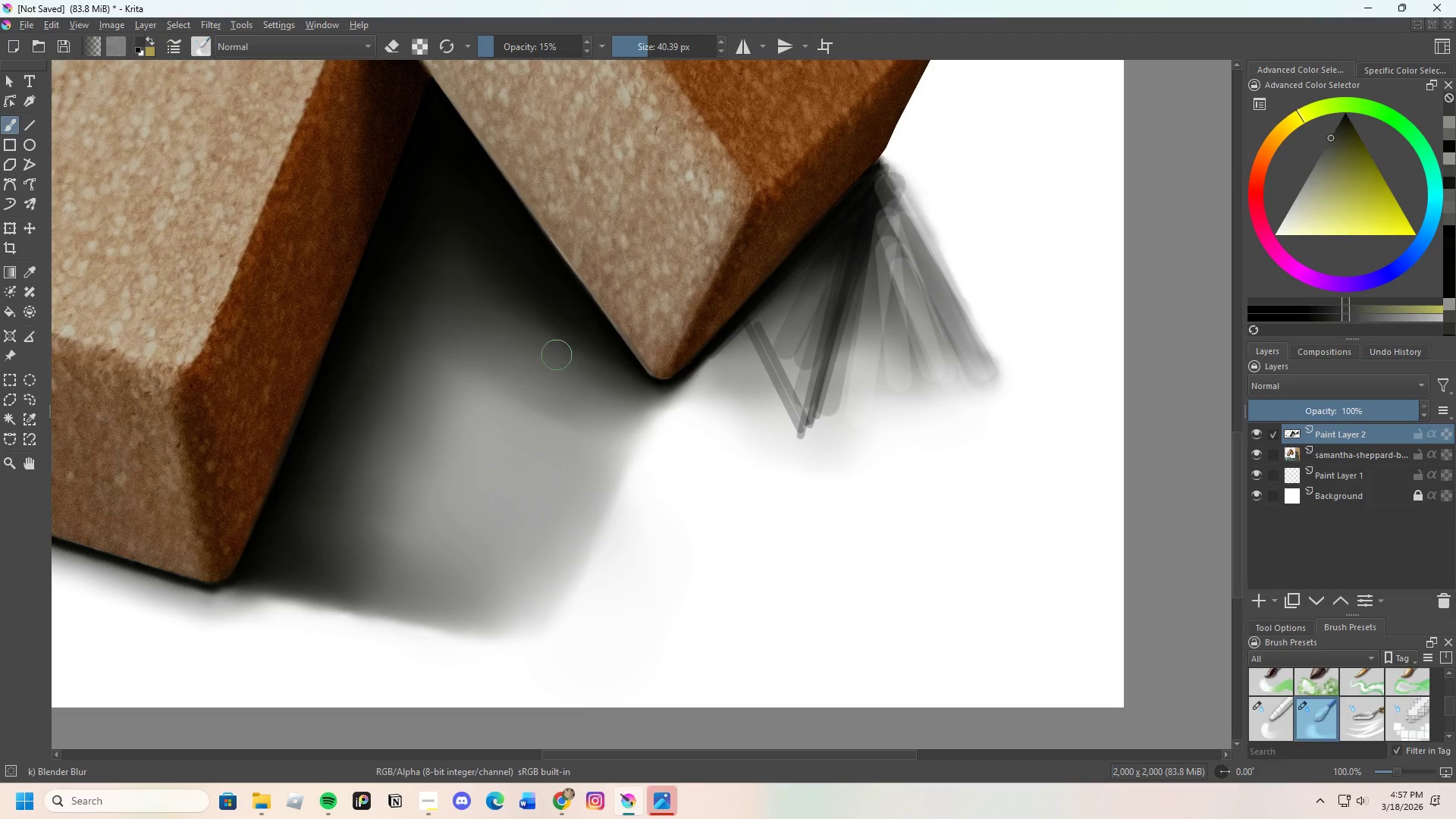 
left_click_drag(start_coordinate=[578, 366], to_coordinate=[469, 312])
 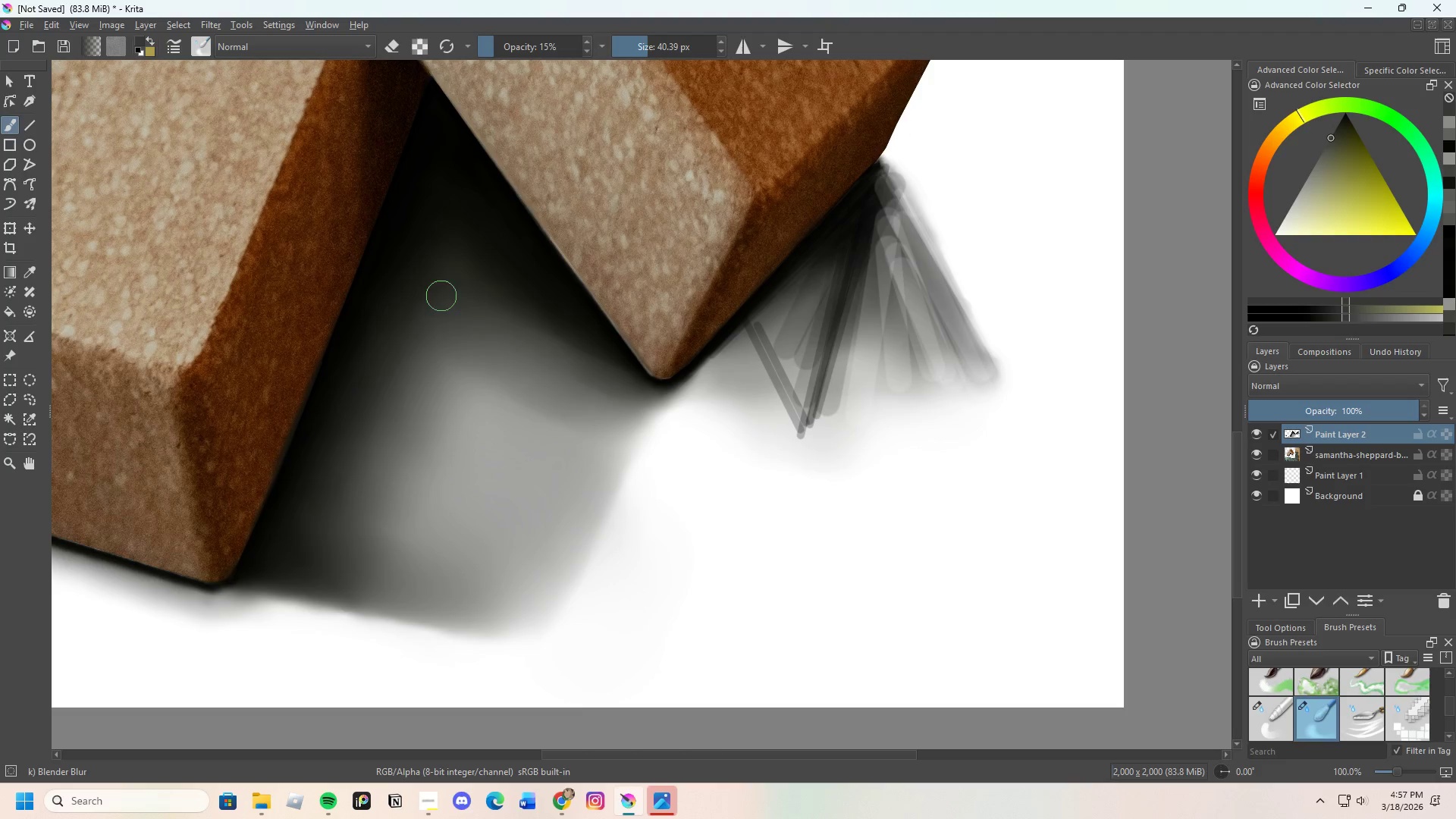 
left_click_drag(start_coordinate=[459, 304], to_coordinate=[571, 359])
 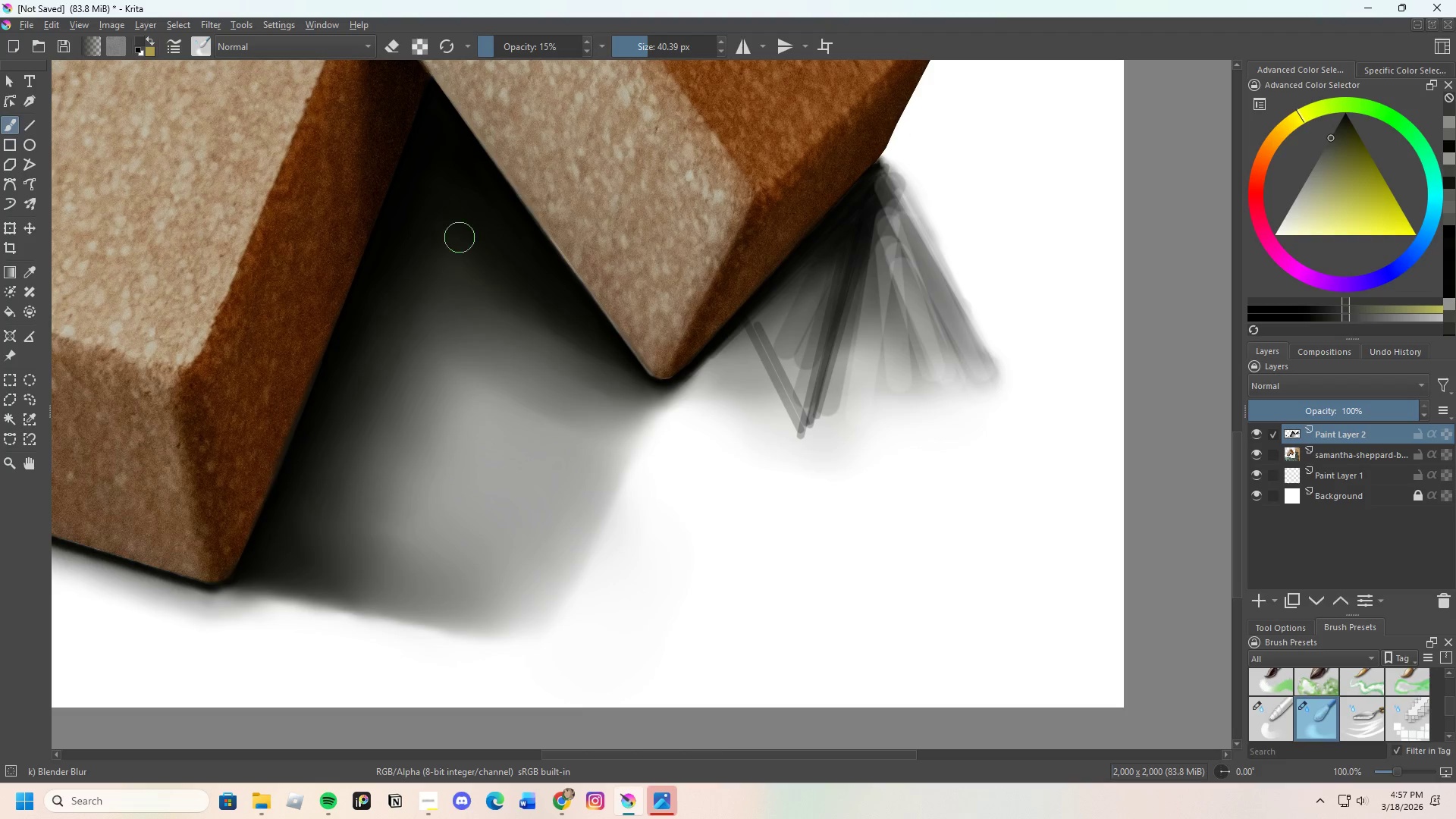 
left_click_drag(start_coordinate=[463, 248], to_coordinate=[540, 305])
 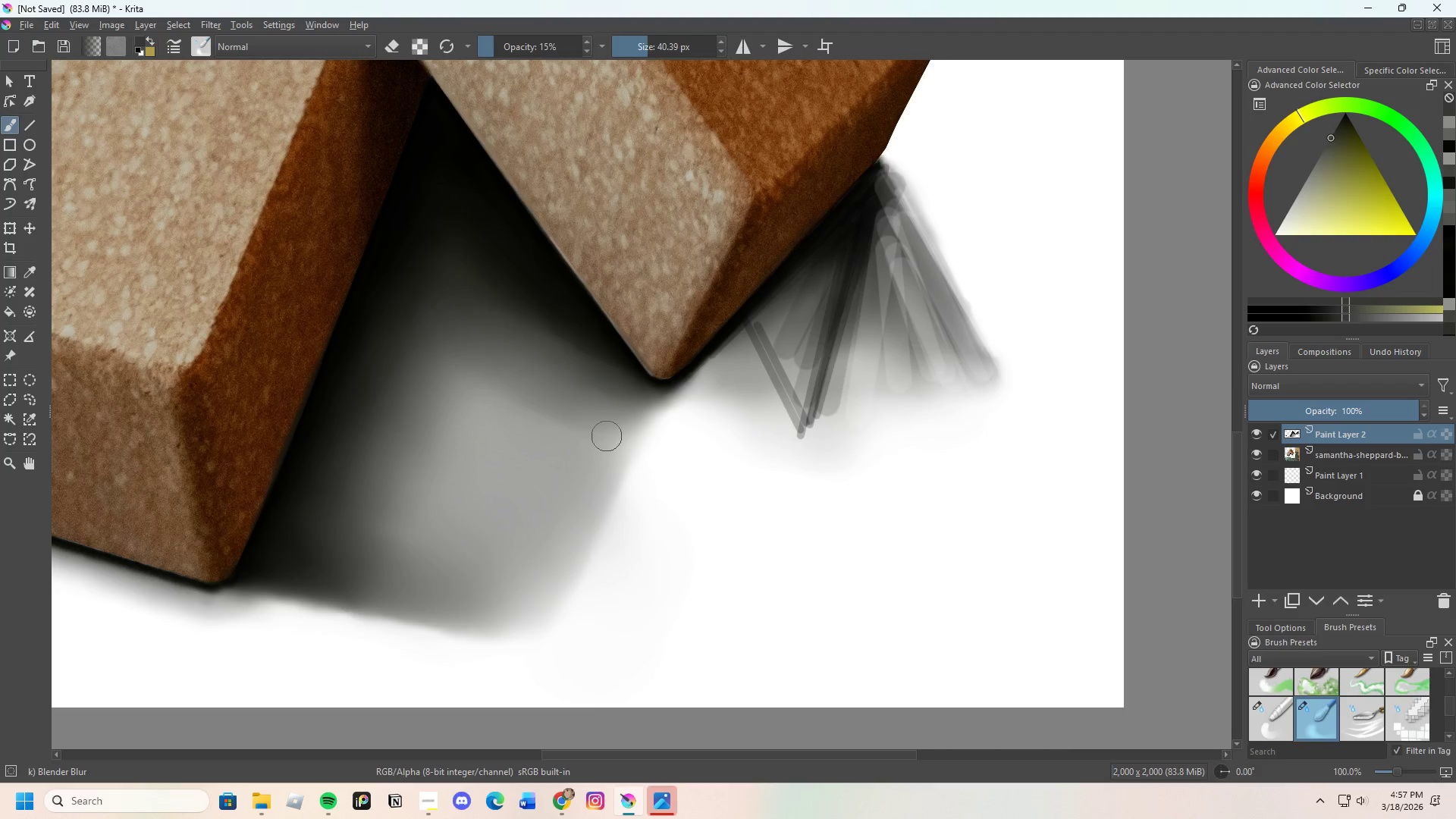 
scroll: coordinate [612, 447], scroll_direction: down, amount: 1.0
 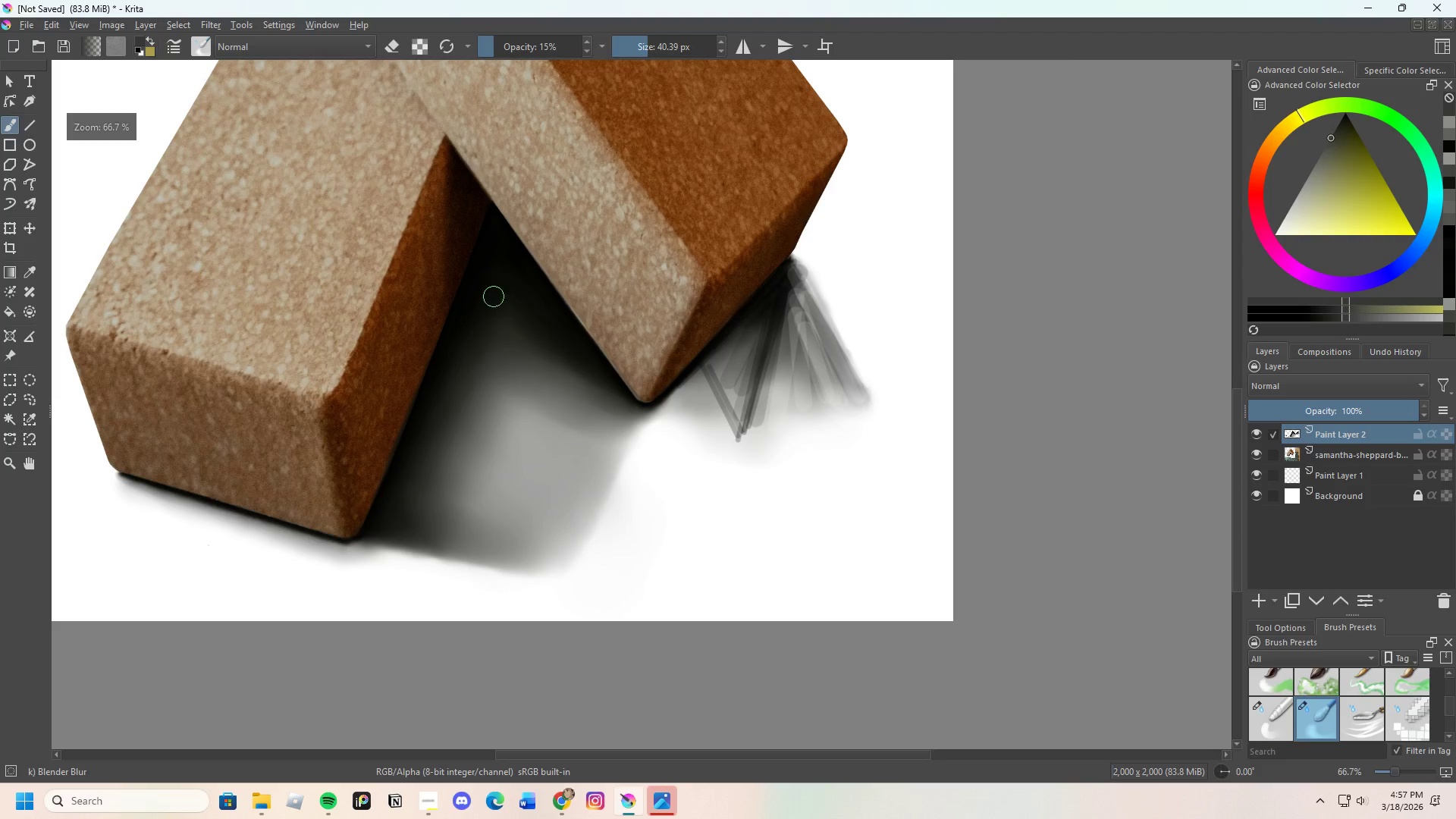 
scroll: coordinate [488, 311], scroll_direction: up, amount: 1.0
 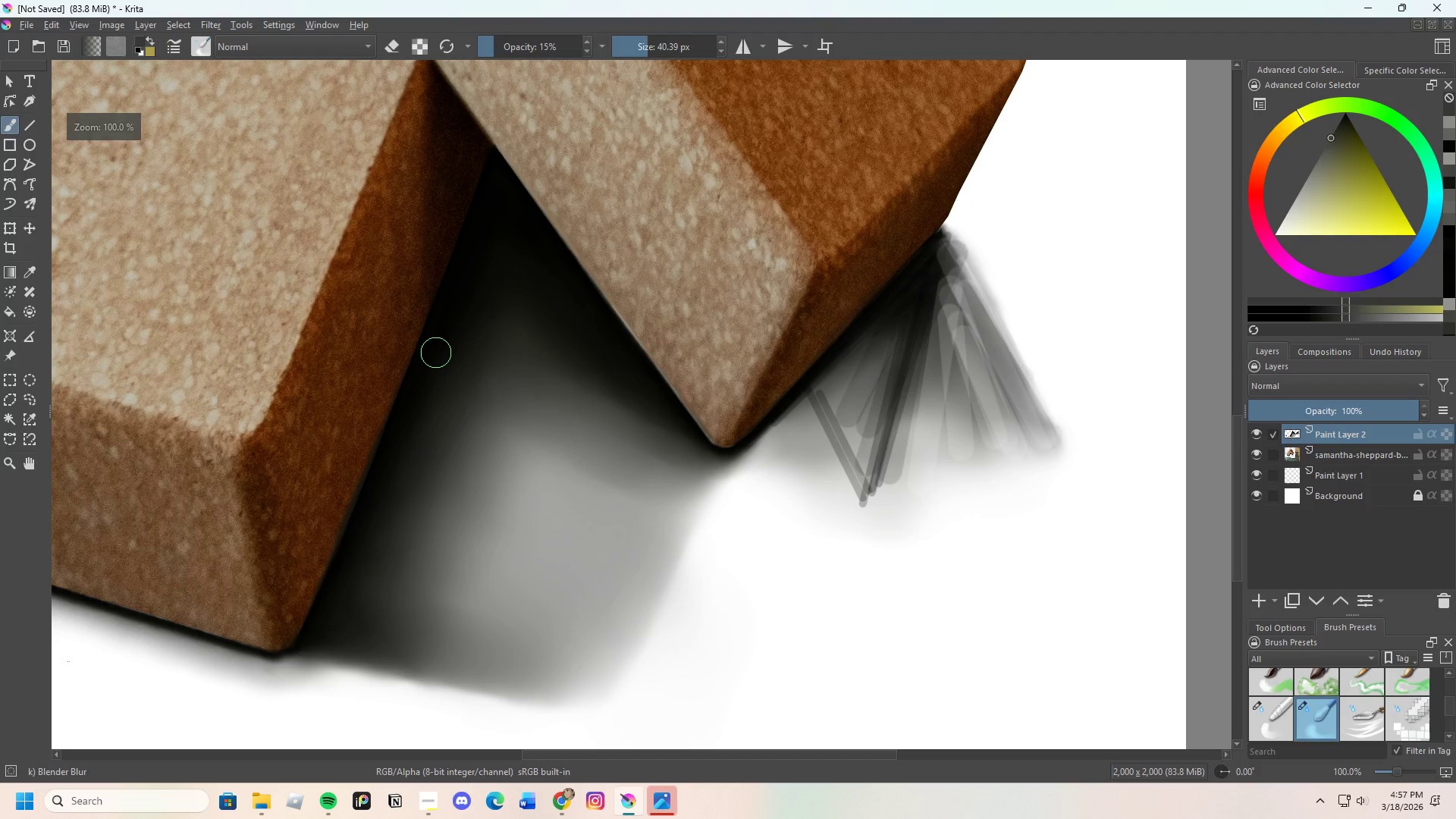 
left_click_drag(start_coordinate=[468, 367], to_coordinate=[526, 375])
 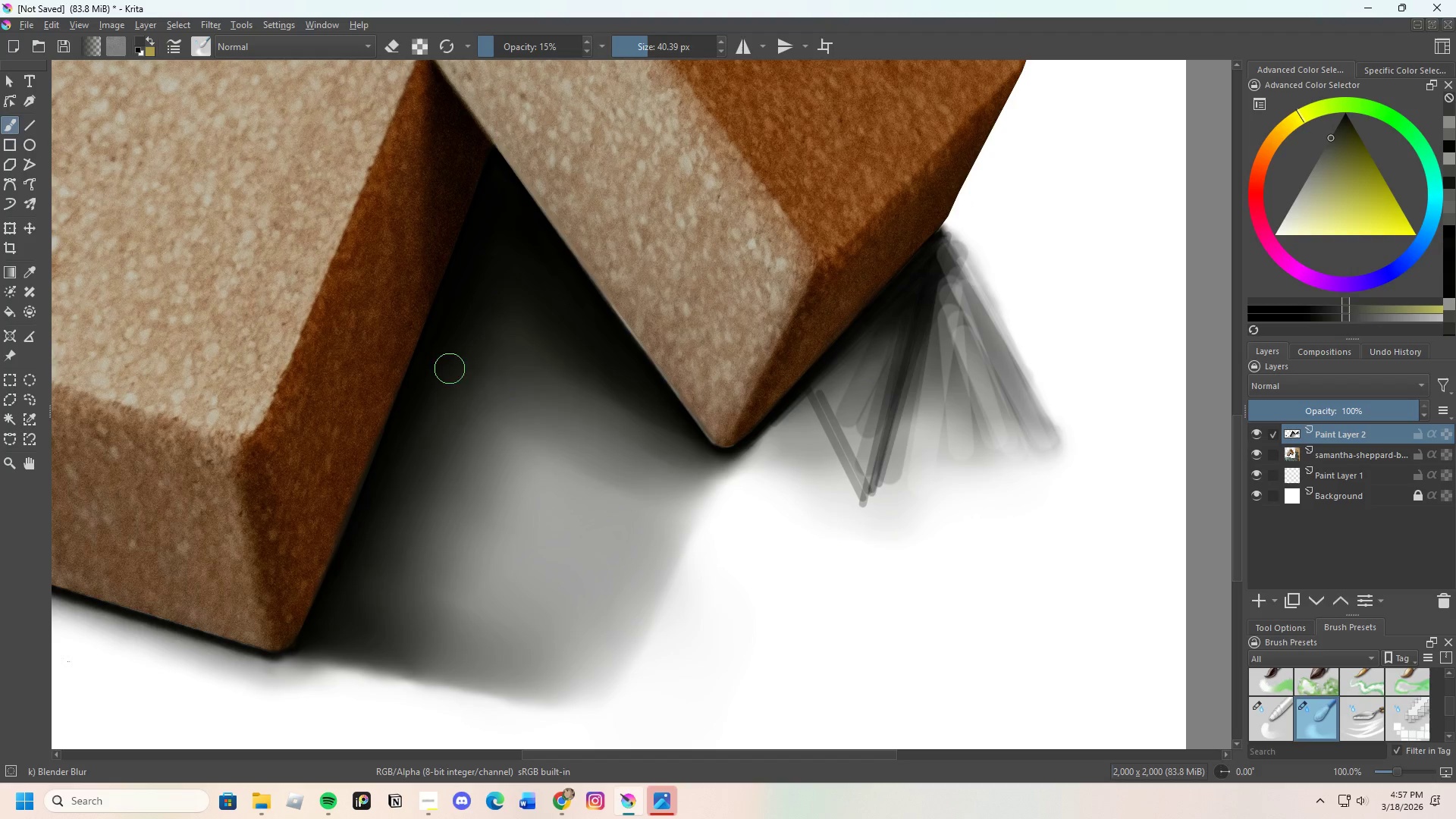 
left_click_drag(start_coordinate=[457, 369], to_coordinate=[551, 381])
 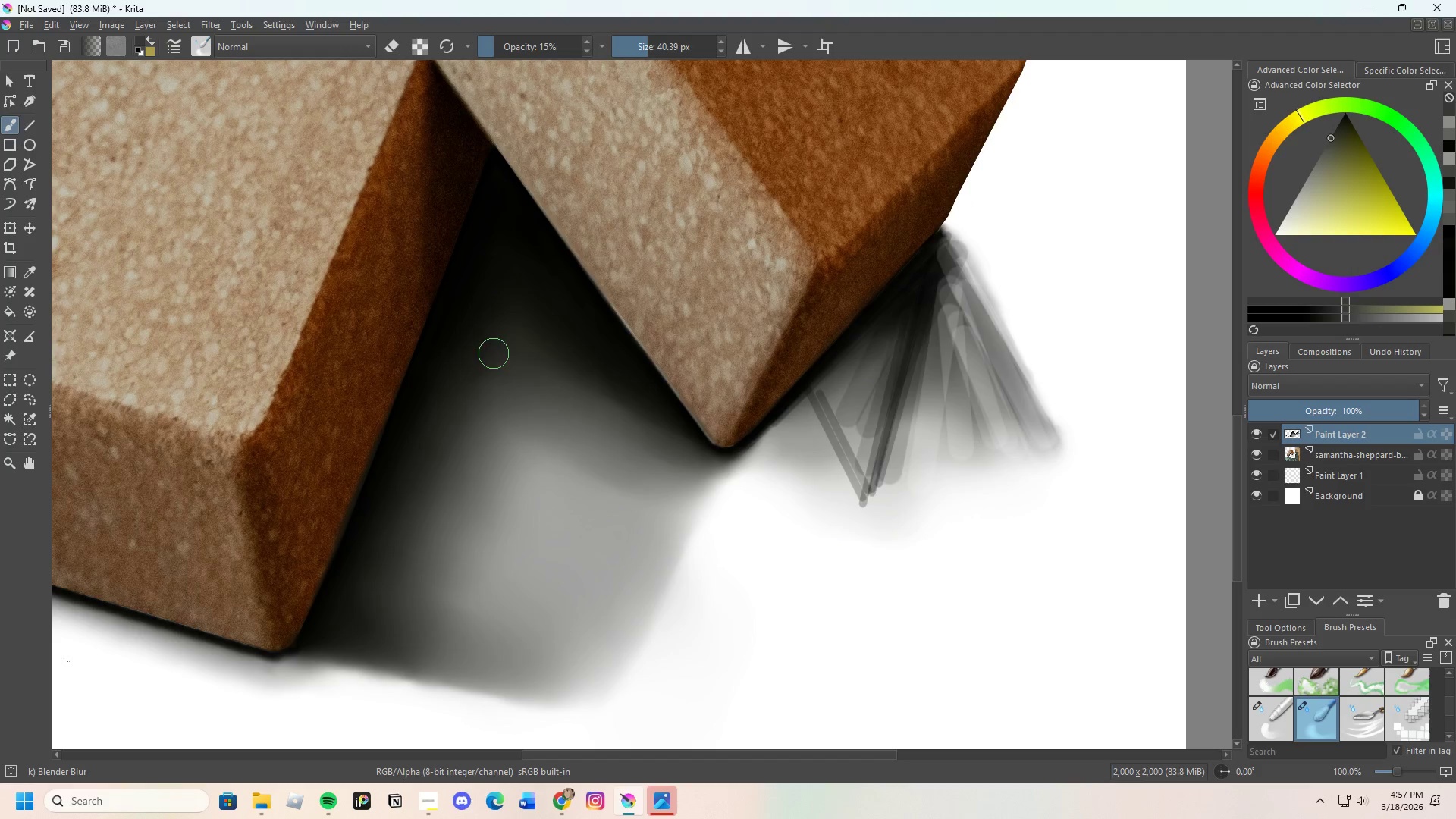 
left_click_drag(start_coordinate=[497, 339], to_coordinate=[597, 379])
 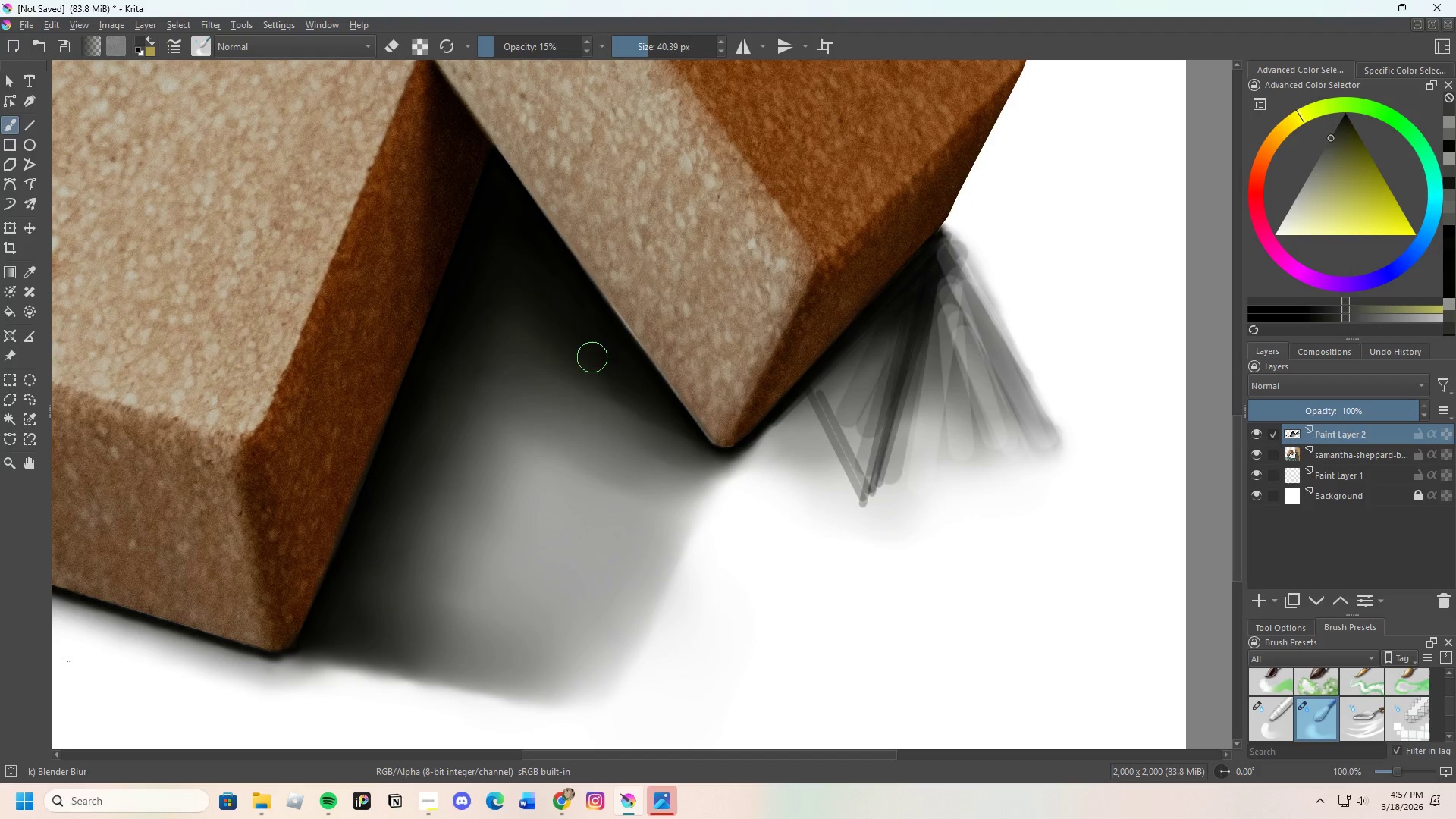 
left_click_drag(start_coordinate=[600, 364], to_coordinate=[513, 337])
 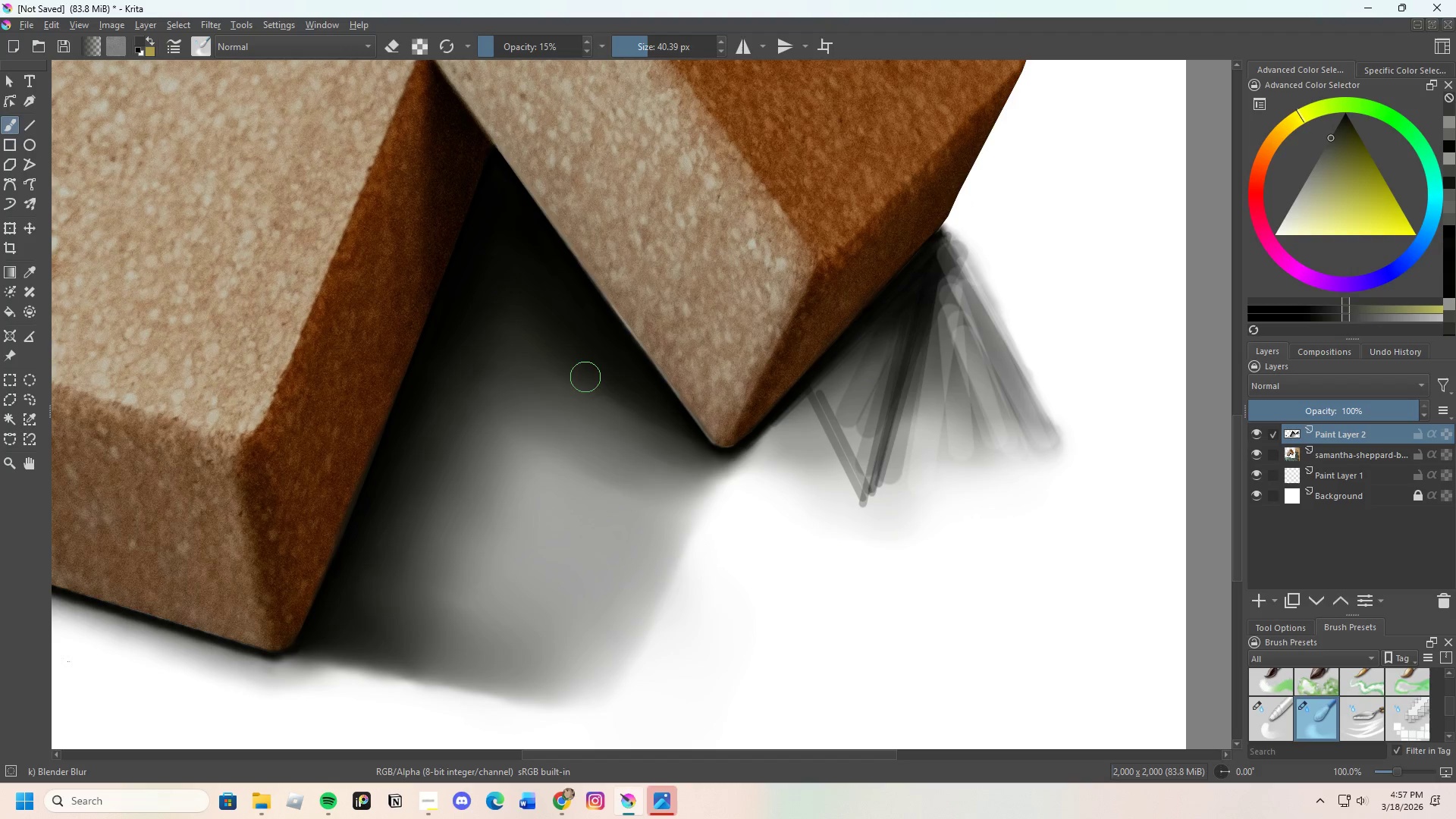 
left_click_drag(start_coordinate=[595, 378], to_coordinate=[507, 348])
 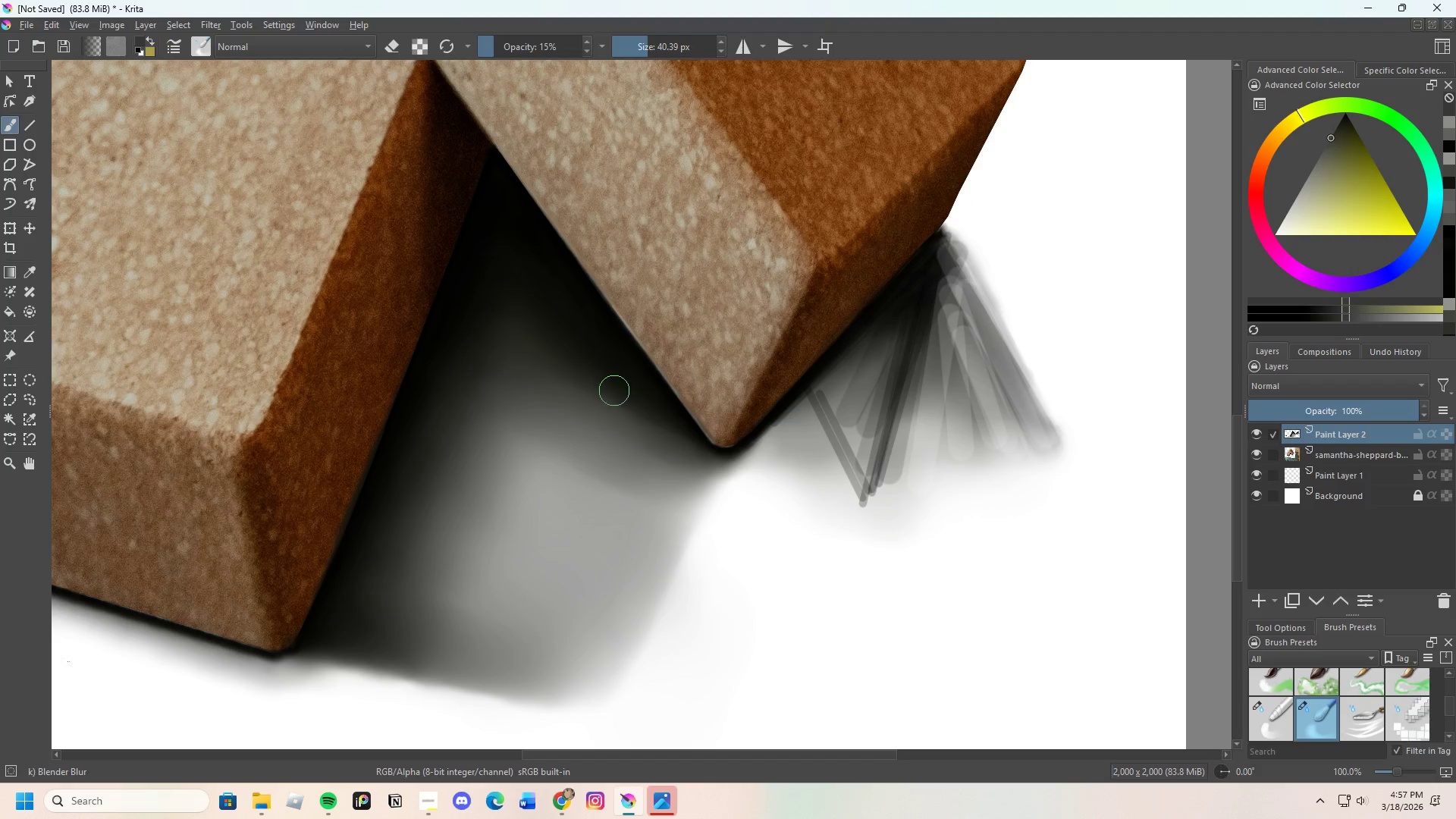 
left_click_drag(start_coordinate=[610, 389], to_coordinate=[507, 353])
 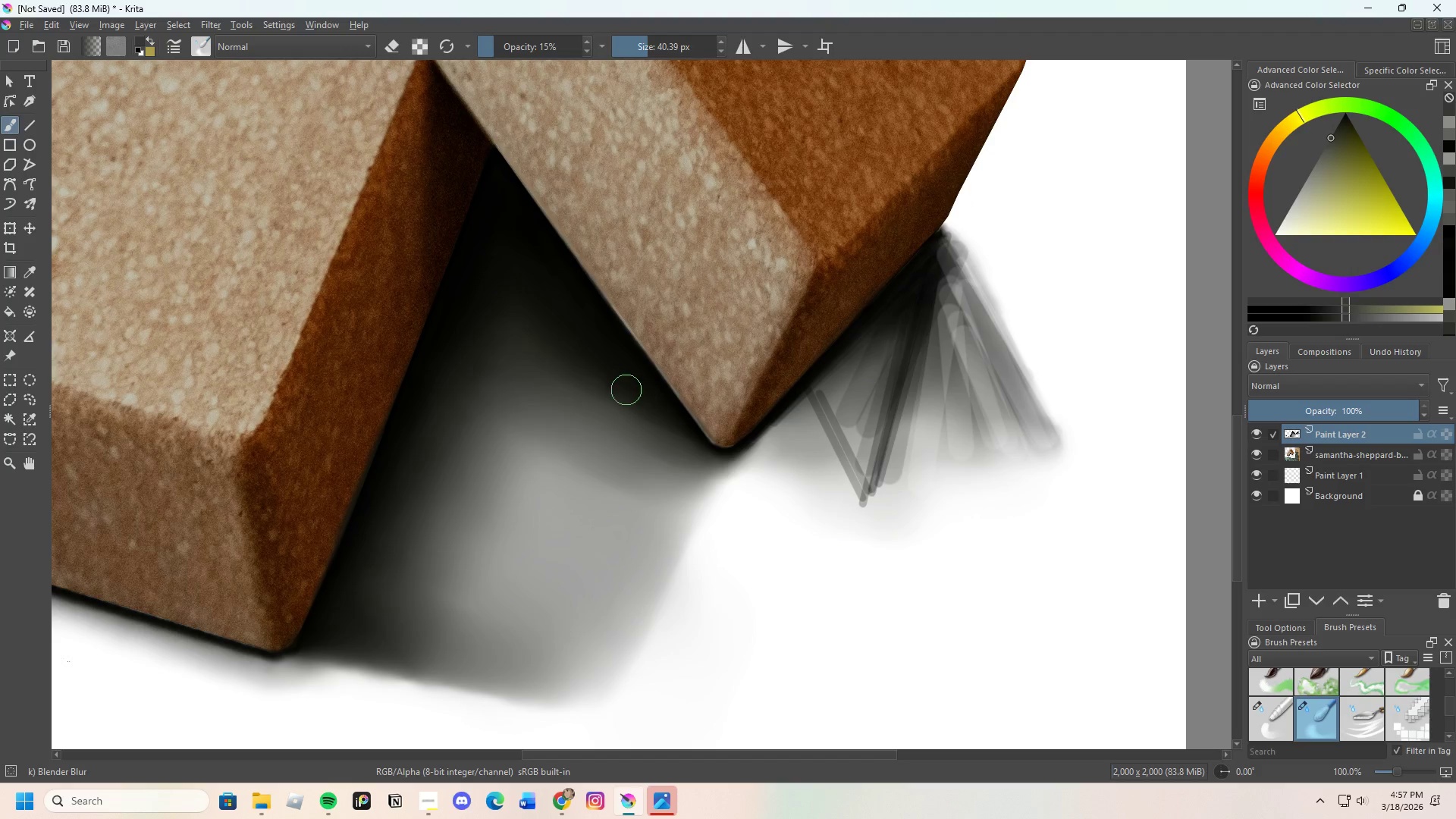 
left_click_drag(start_coordinate=[620, 387], to_coordinate=[516, 341])
 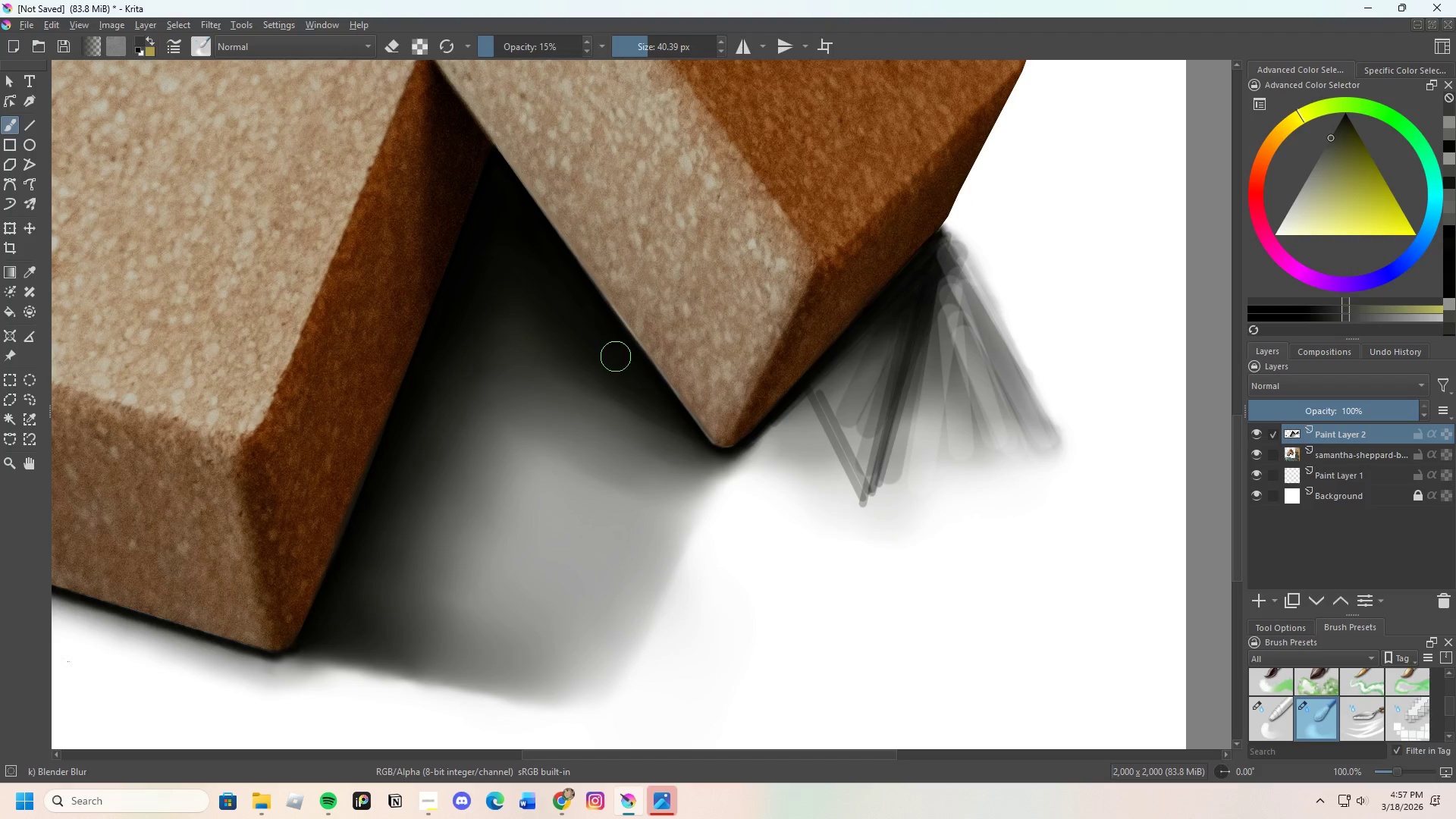 
left_click_drag(start_coordinate=[616, 356], to_coordinate=[510, 288])
 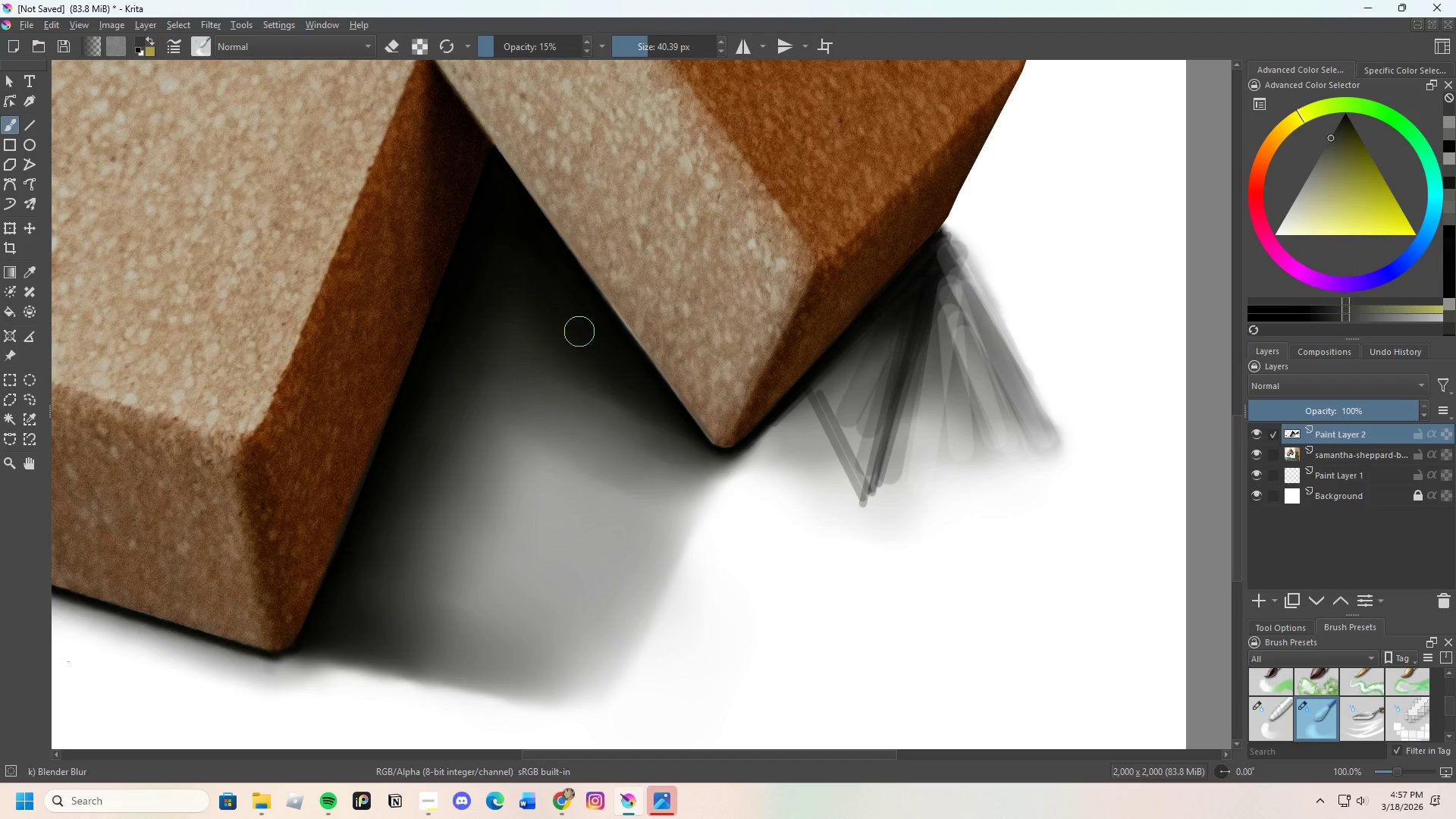 
left_click_drag(start_coordinate=[584, 342], to_coordinate=[496, 303])
 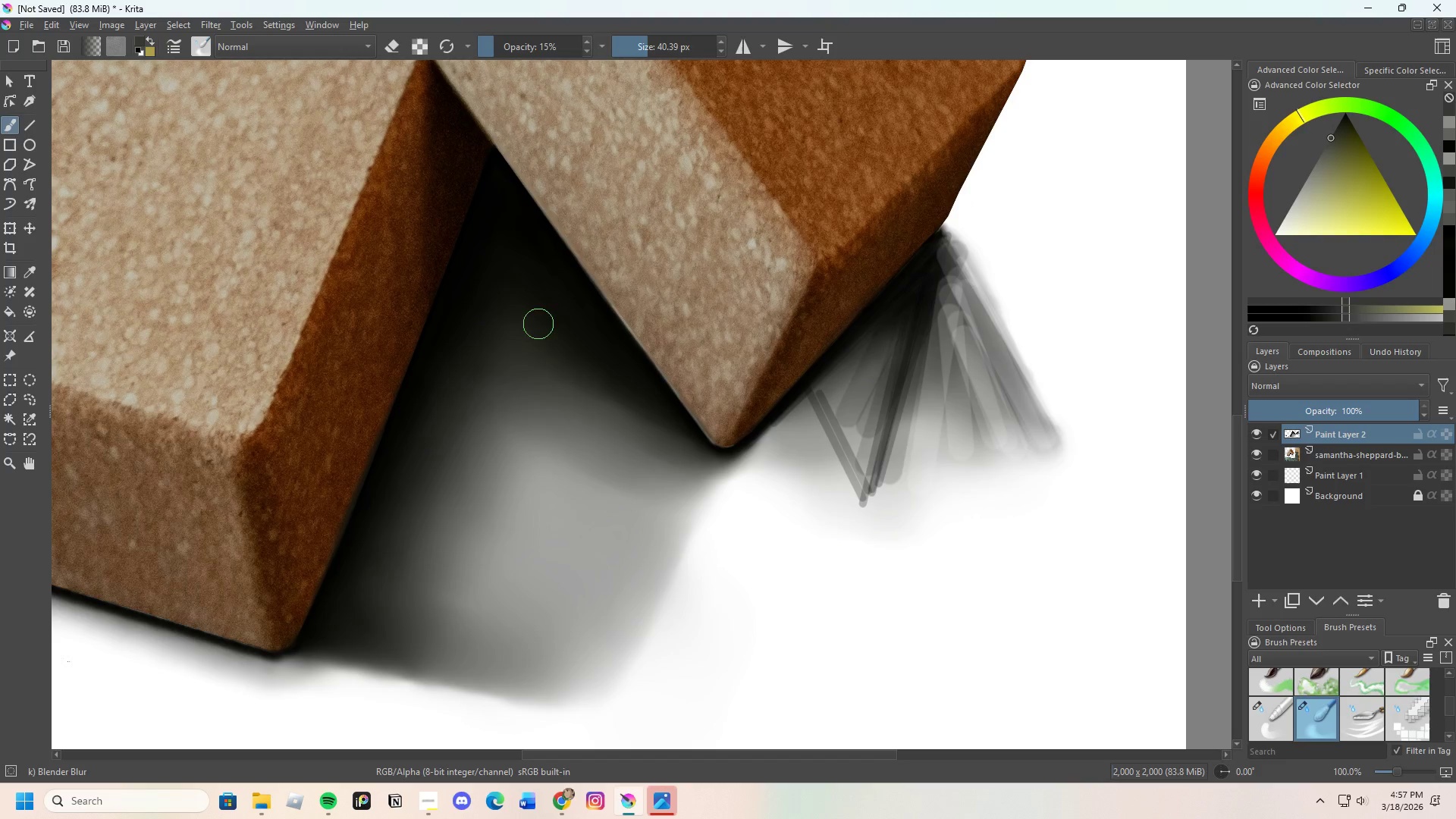 
left_click_drag(start_coordinate=[569, 341], to_coordinate=[503, 313])
 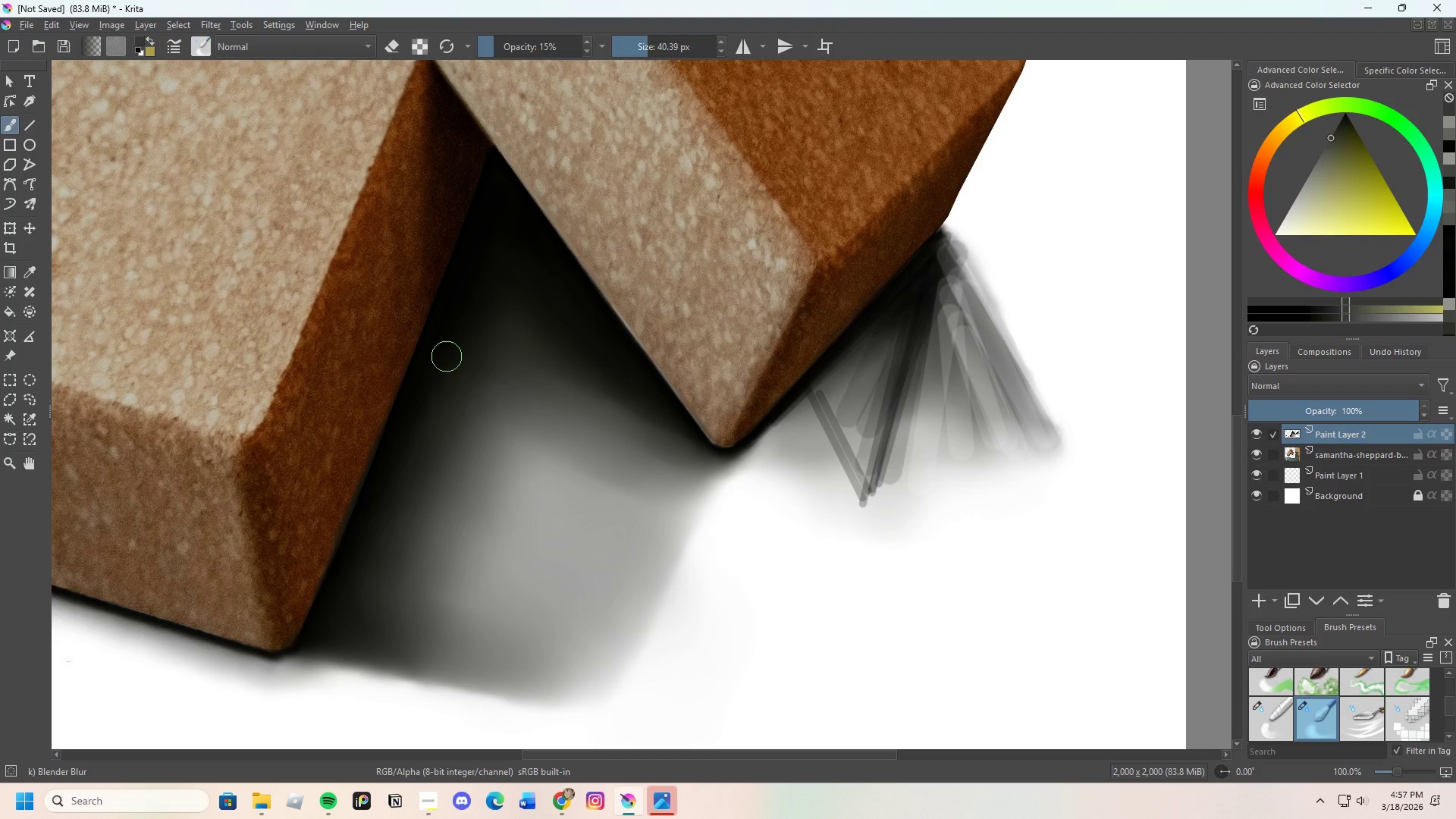 
left_click_drag(start_coordinate=[455, 352], to_coordinate=[510, 317])
 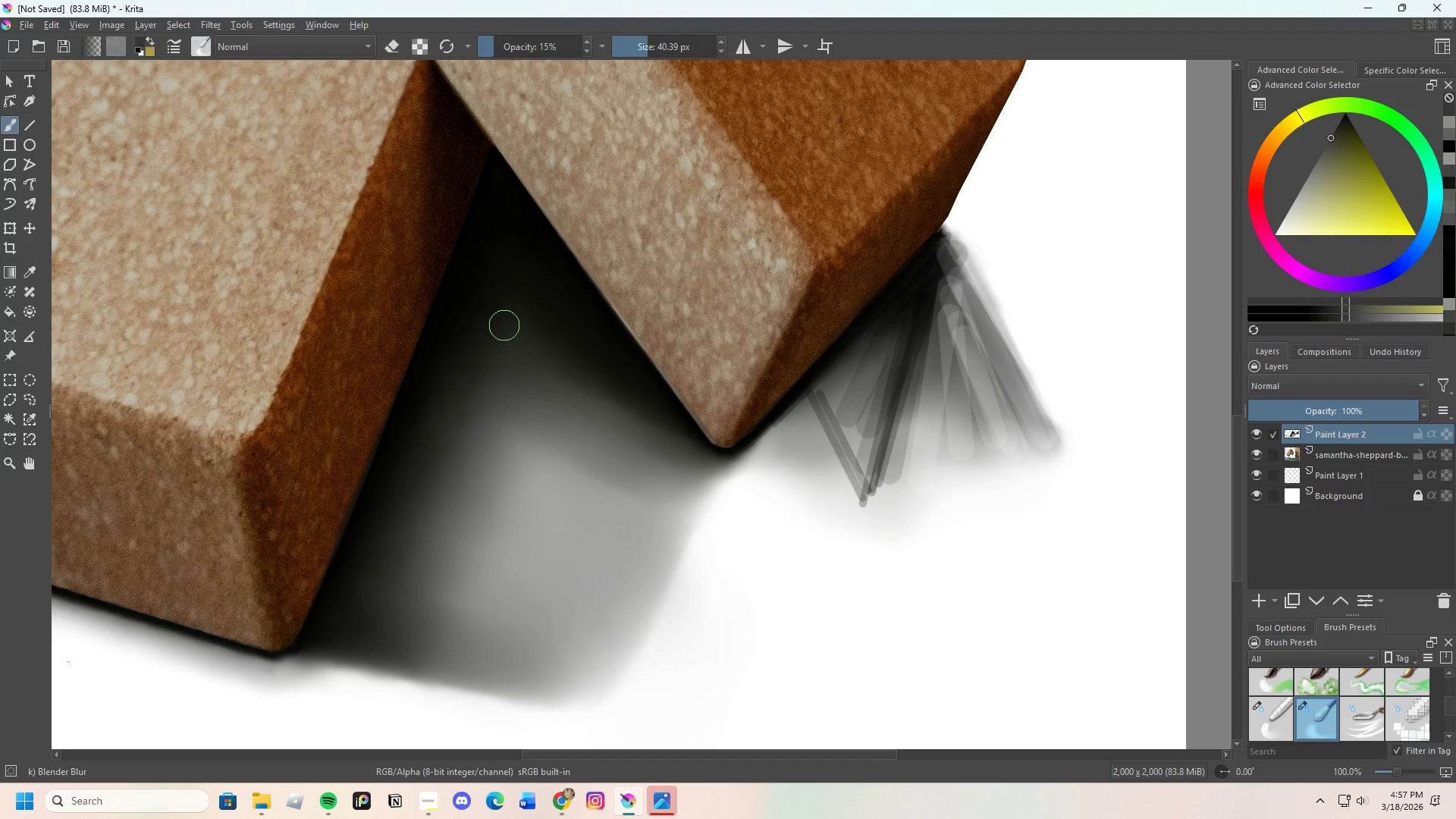 
left_click_drag(start_coordinate=[504, 328], to_coordinate=[530, 275])
 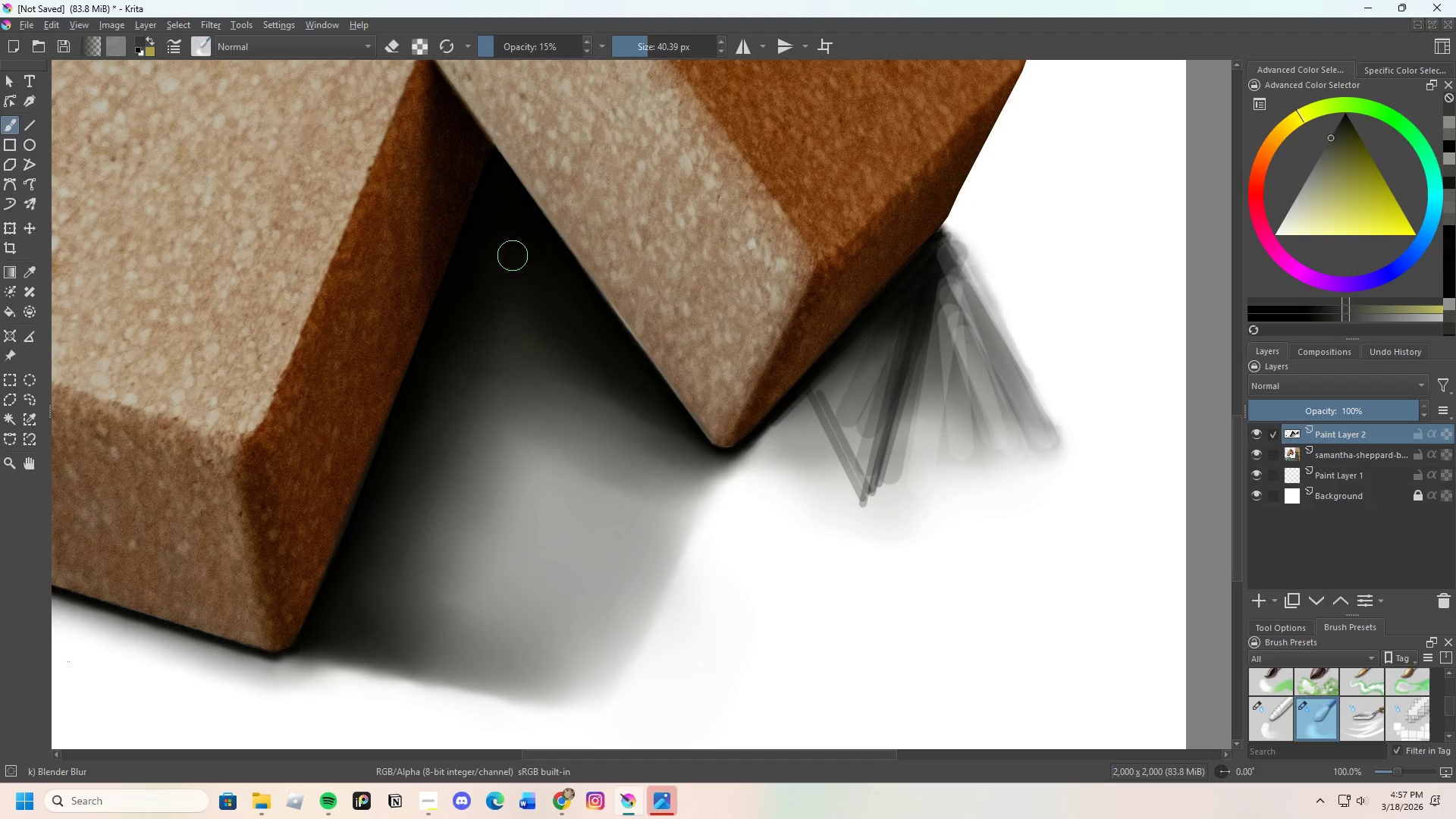 
left_click_drag(start_coordinate=[506, 282], to_coordinate=[489, 354])
 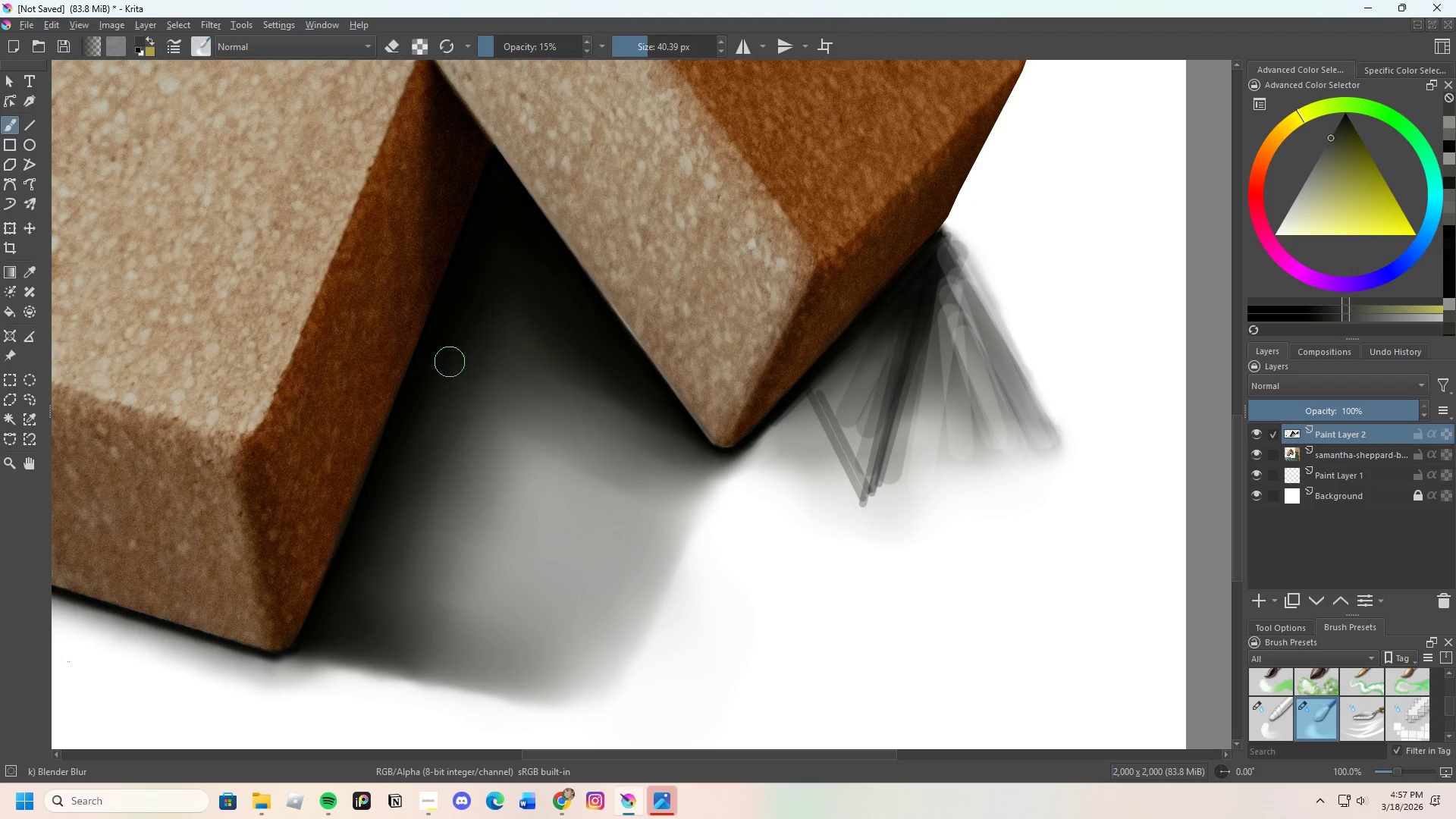 
left_click_drag(start_coordinate=[453, 362], to_coordinate=[540, 376])
 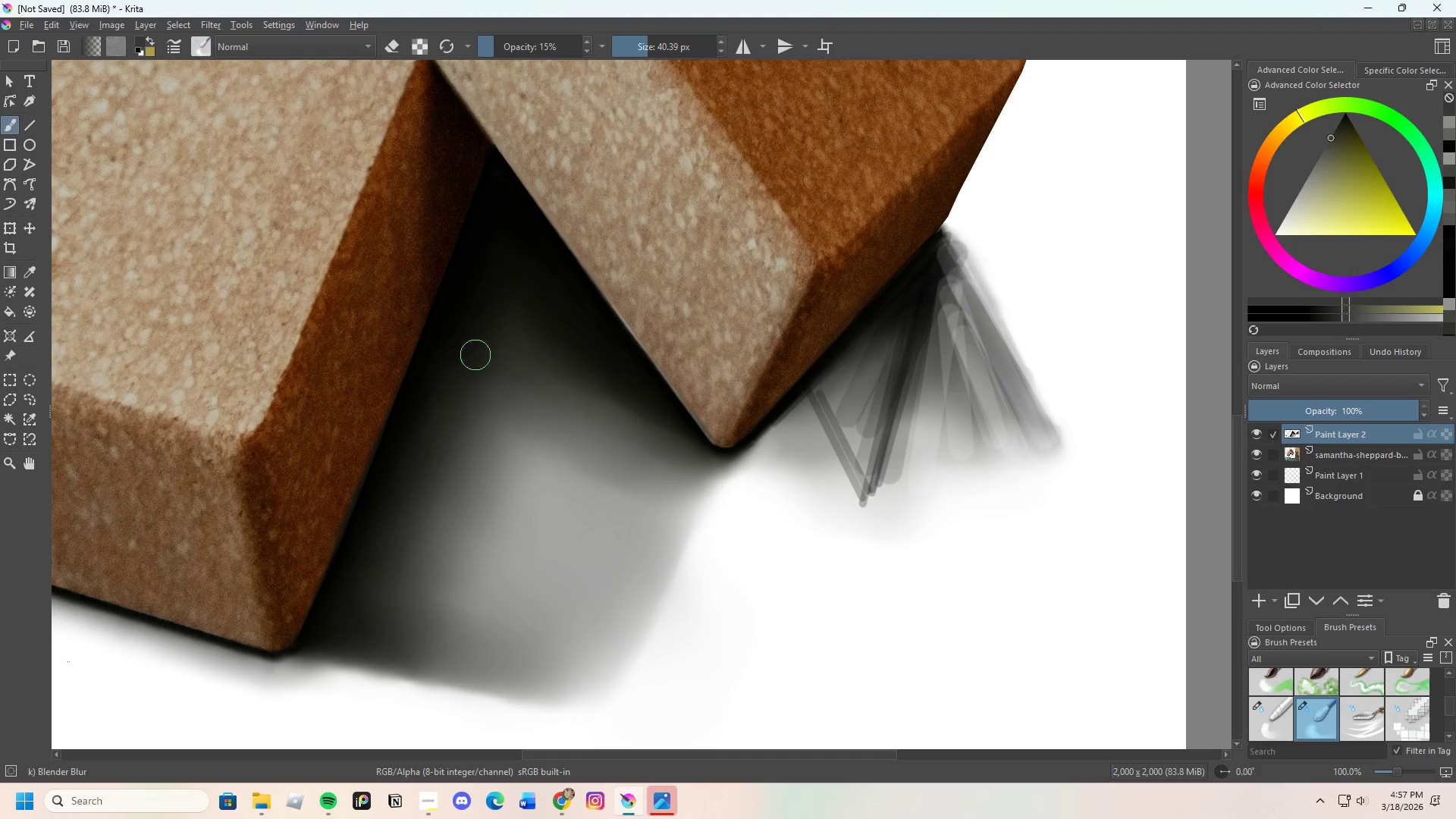 
left_click_drag(start_coordinate=[493, 360], to_coordinate=[570, 374])
 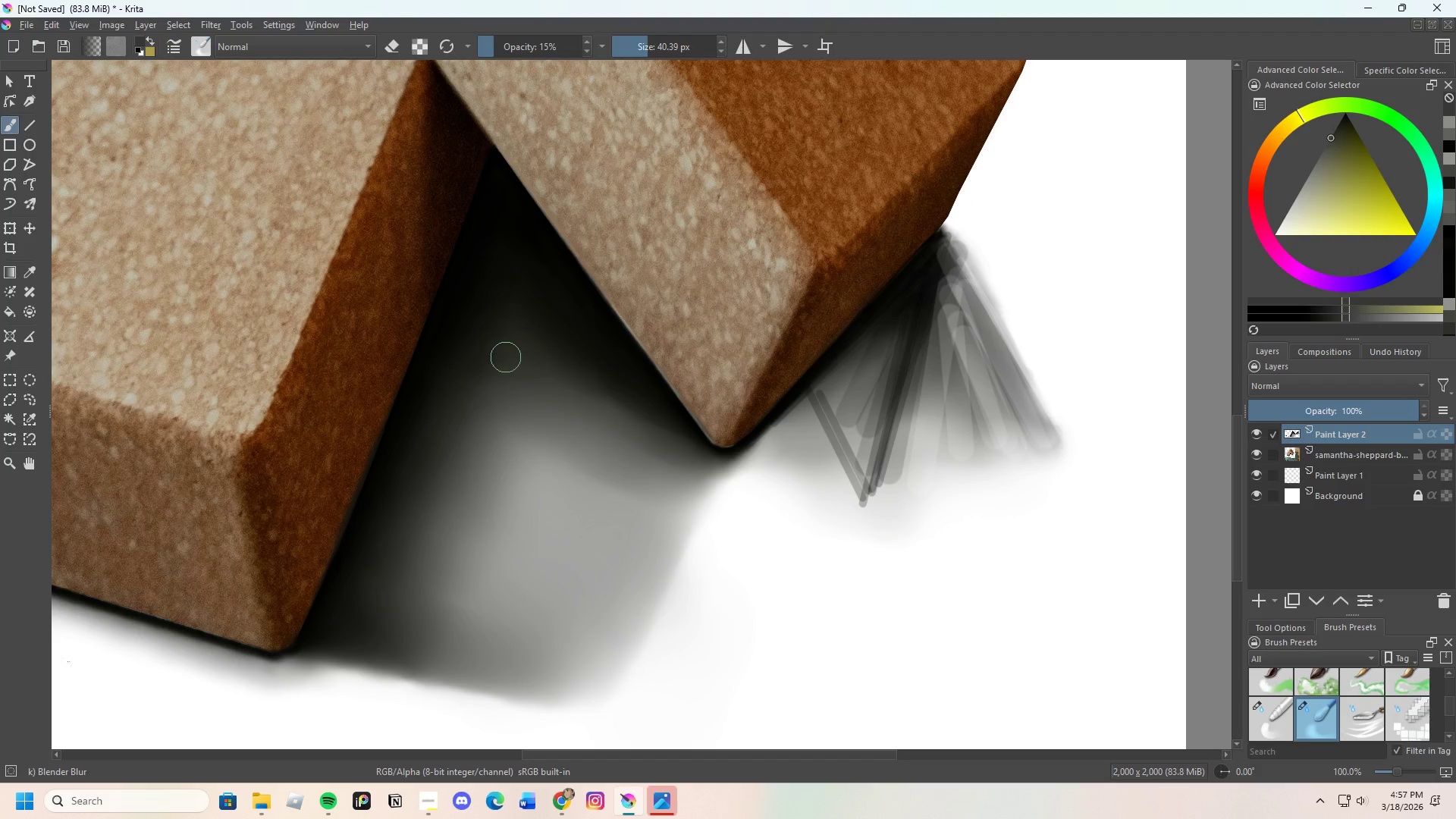 
left_click_drag(start_coordinate=[516, 361], to_coordinate=[525, 347])
 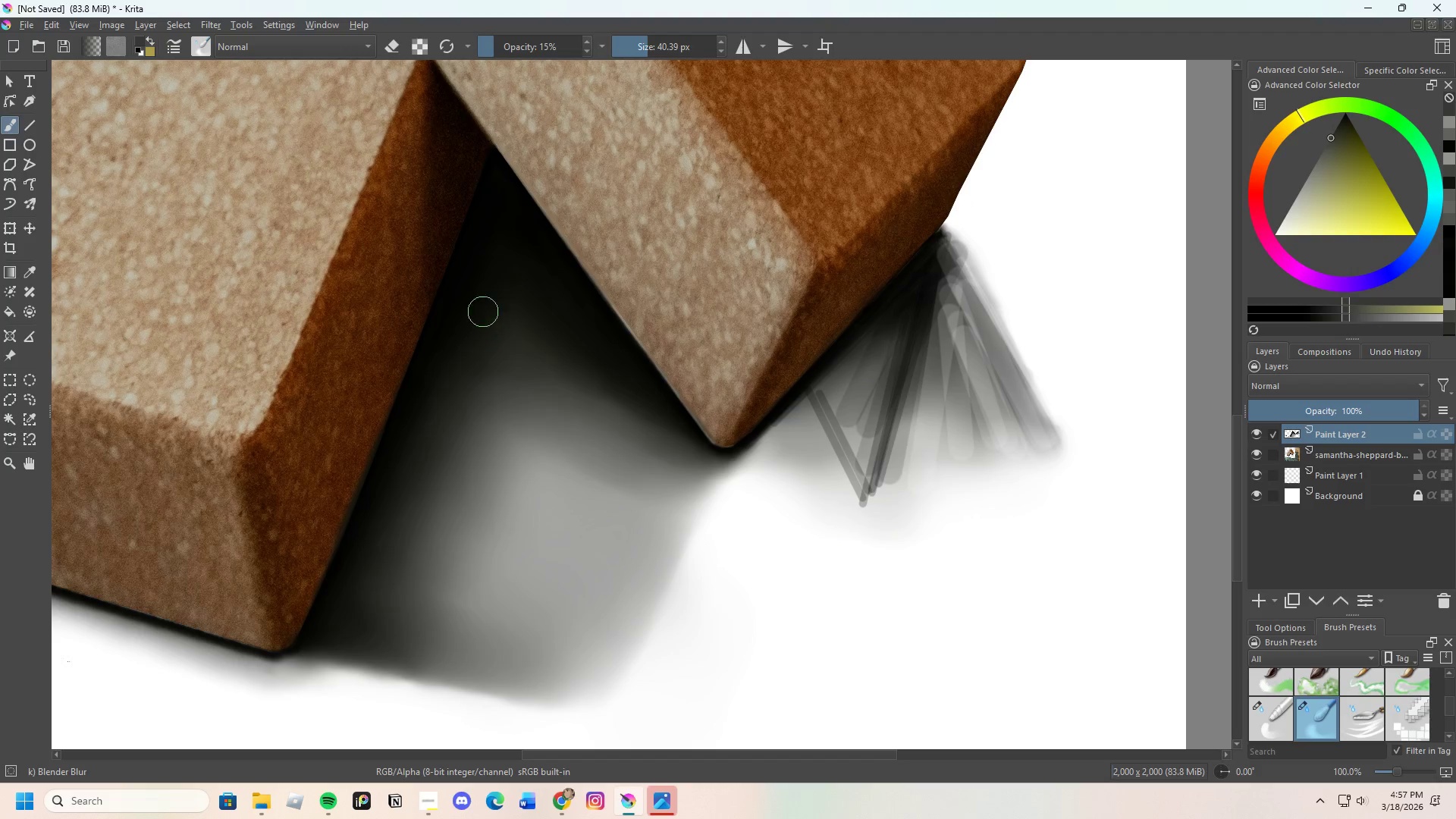 
left_click_drag(start_coordinate=[503, 320], to_coordinate=[529, 293])
 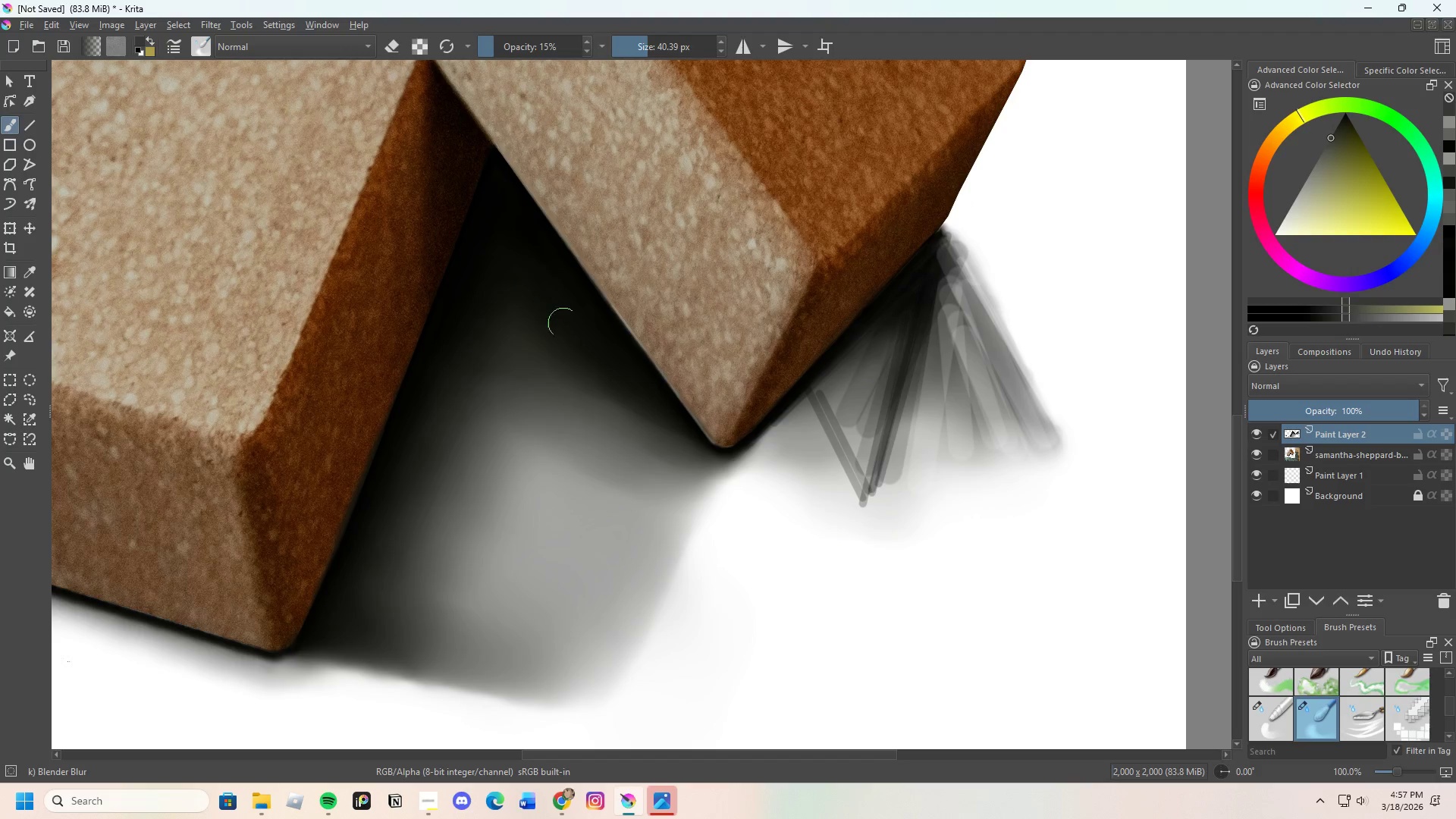 
left_click_drag(start_coordinate=[563, 323], to_coordinate=[535, 280])
 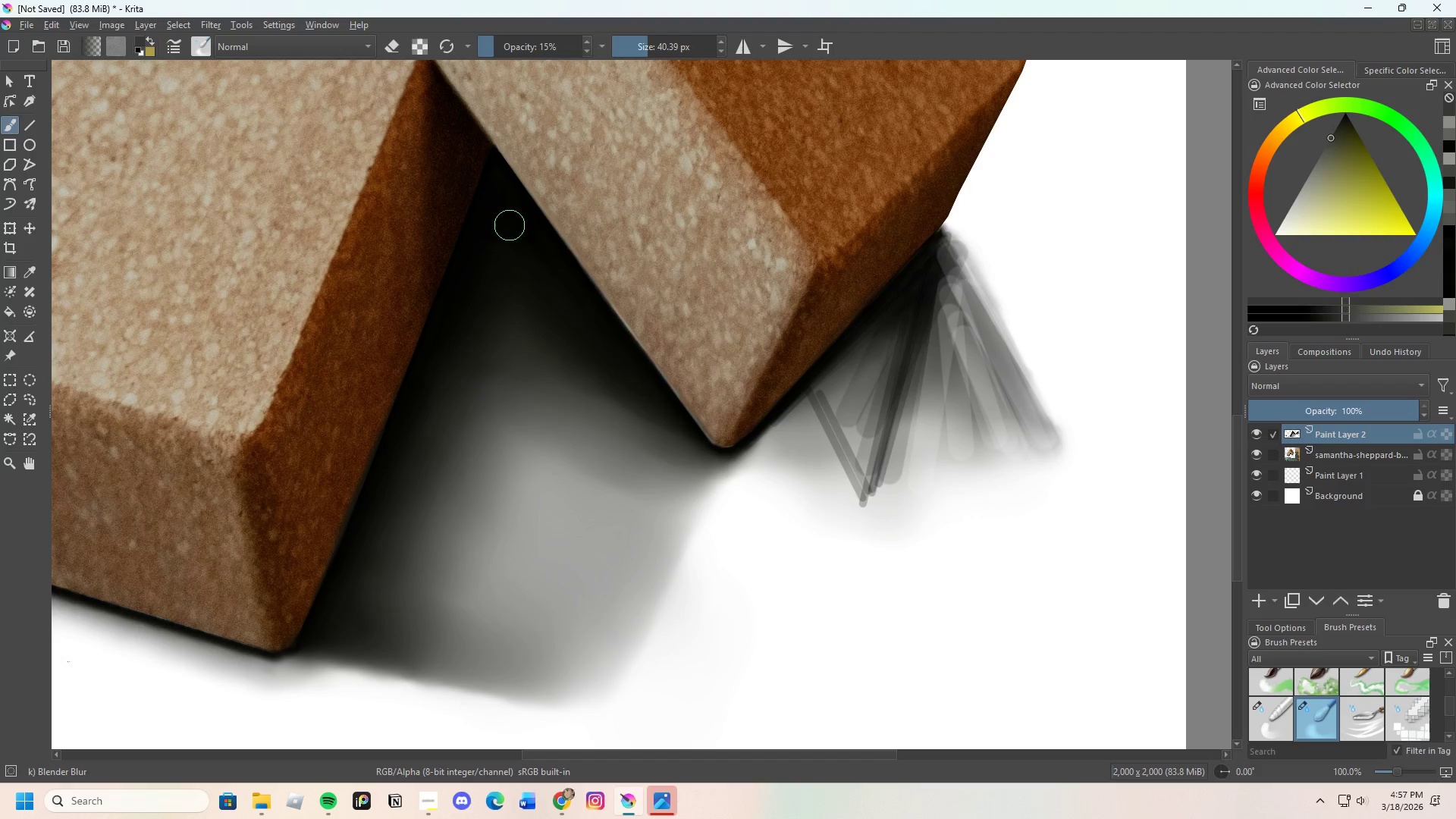 
left_click_drag(start_coordinate=[518, 234], to_coordinate=[548, 257])
 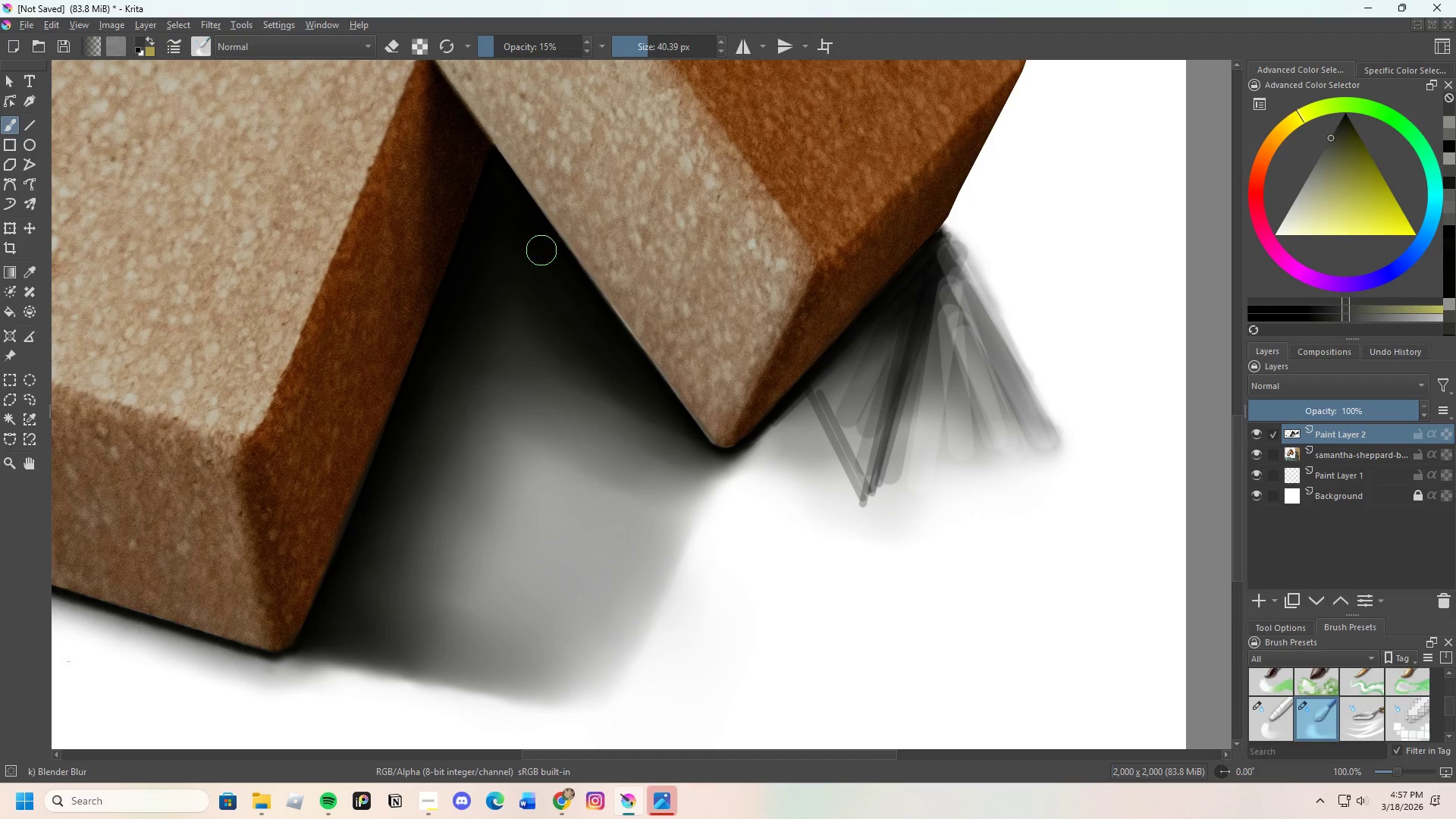 
left_click_drag(start_coordinate=[545, 264], to_coordinate=[553, 328])
 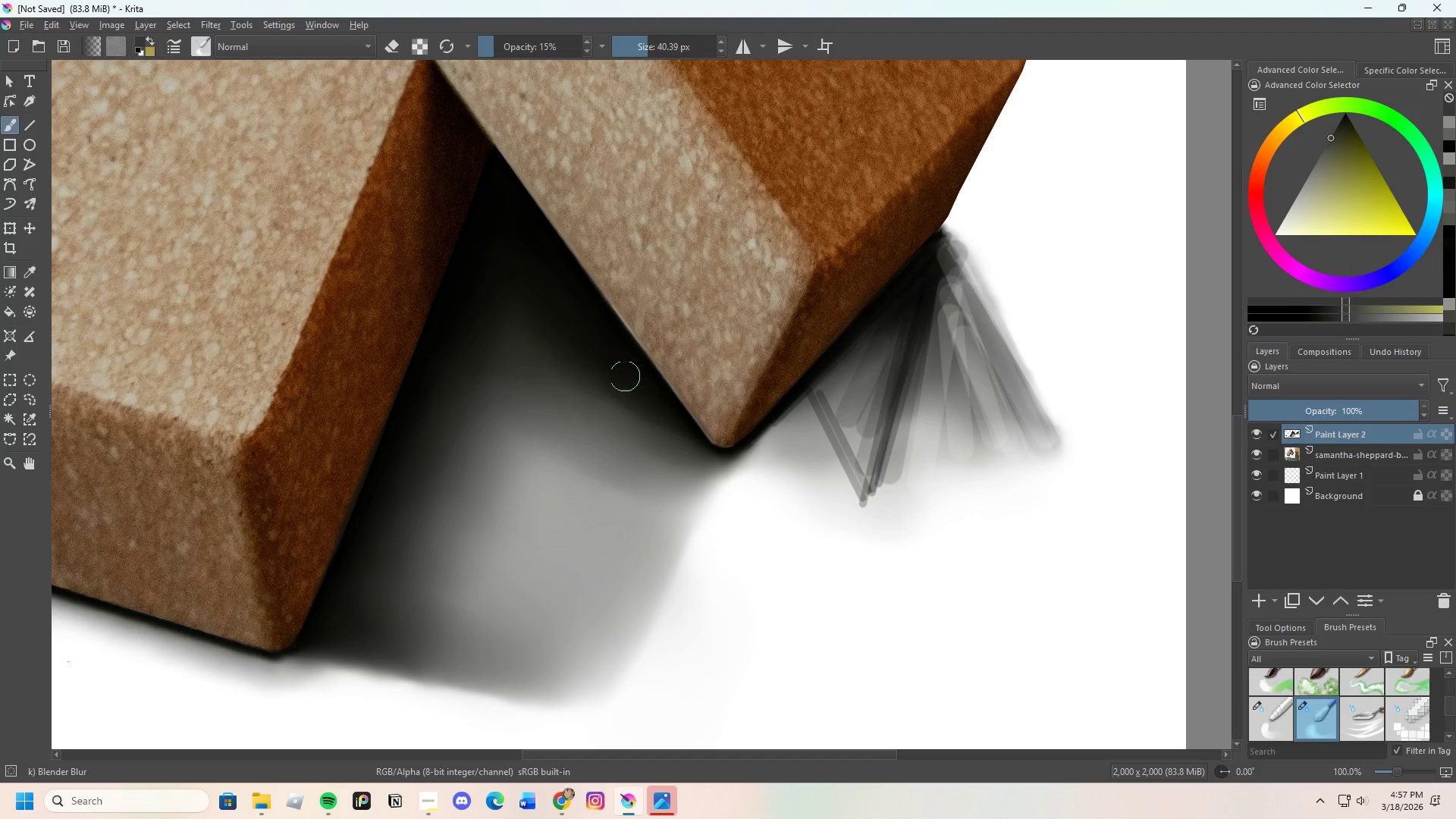 
left_click_drag(start_coordinate=[601, 355], to_coordinate=[598, 366])
 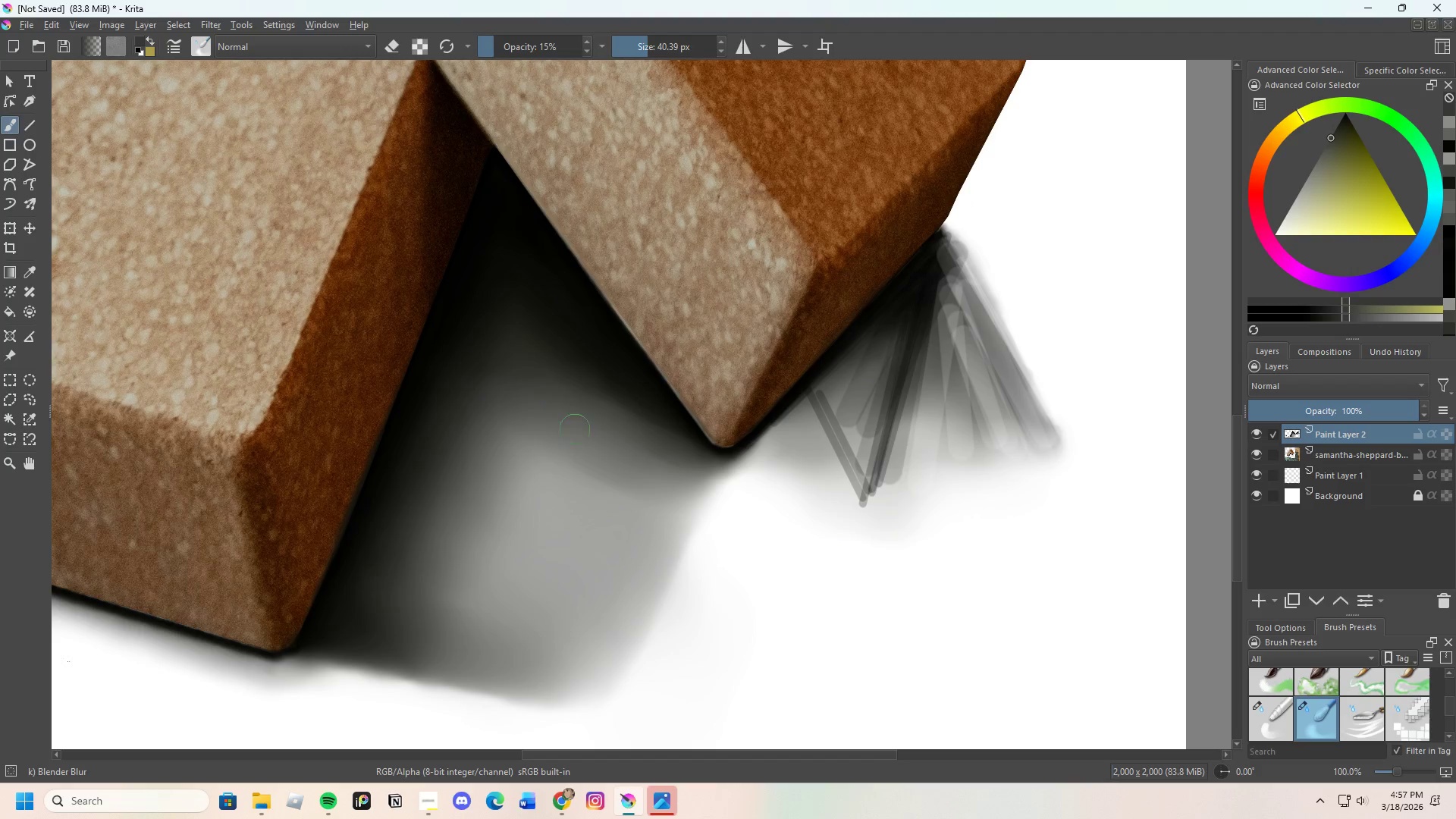 
left_click_drag(start_coordinate=[627, 460], to_coordinate=[508, 426])
 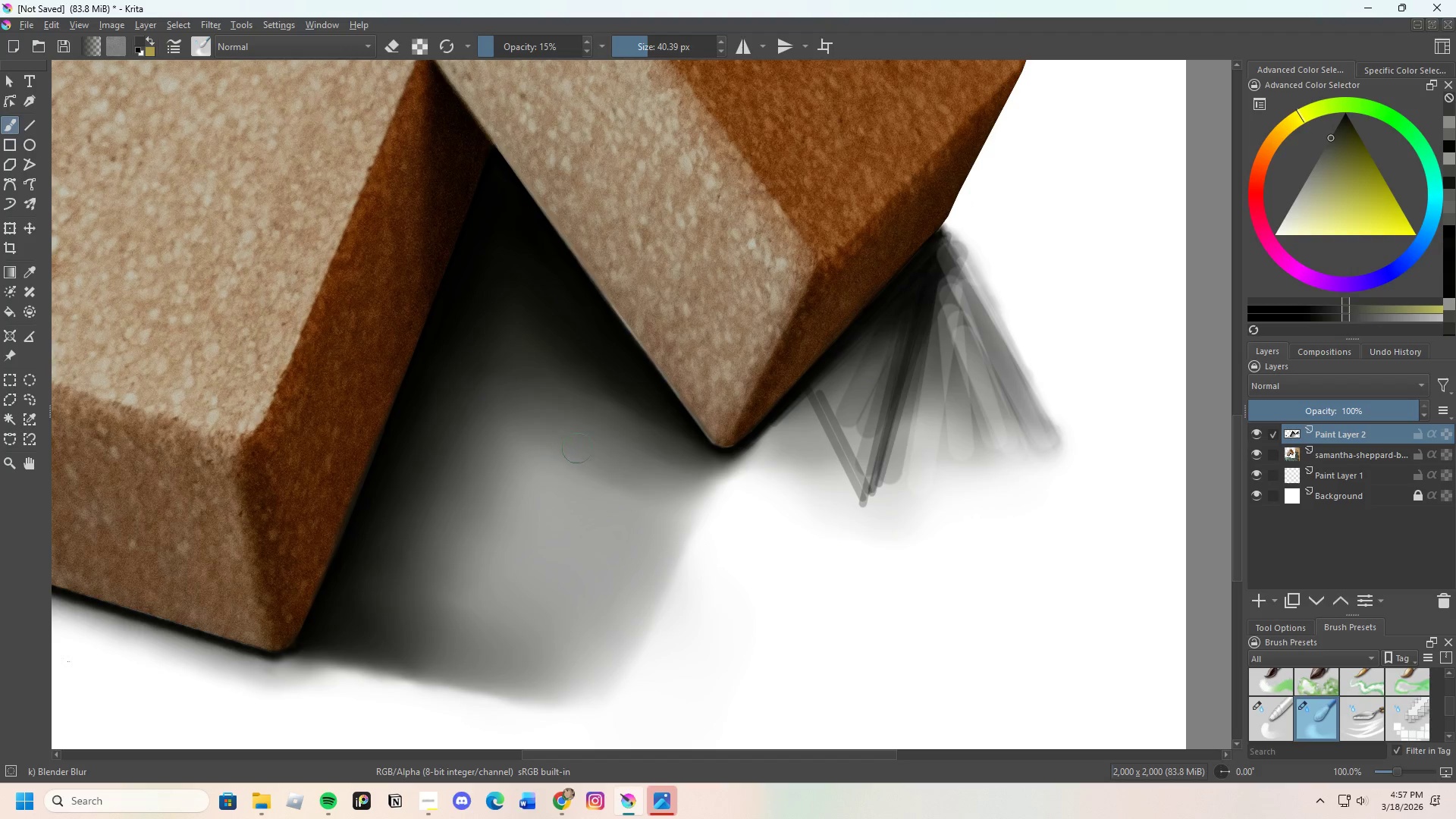 
left_click_drag(start_coordinate=[573, 447], to_coordinate=[480, 418])
 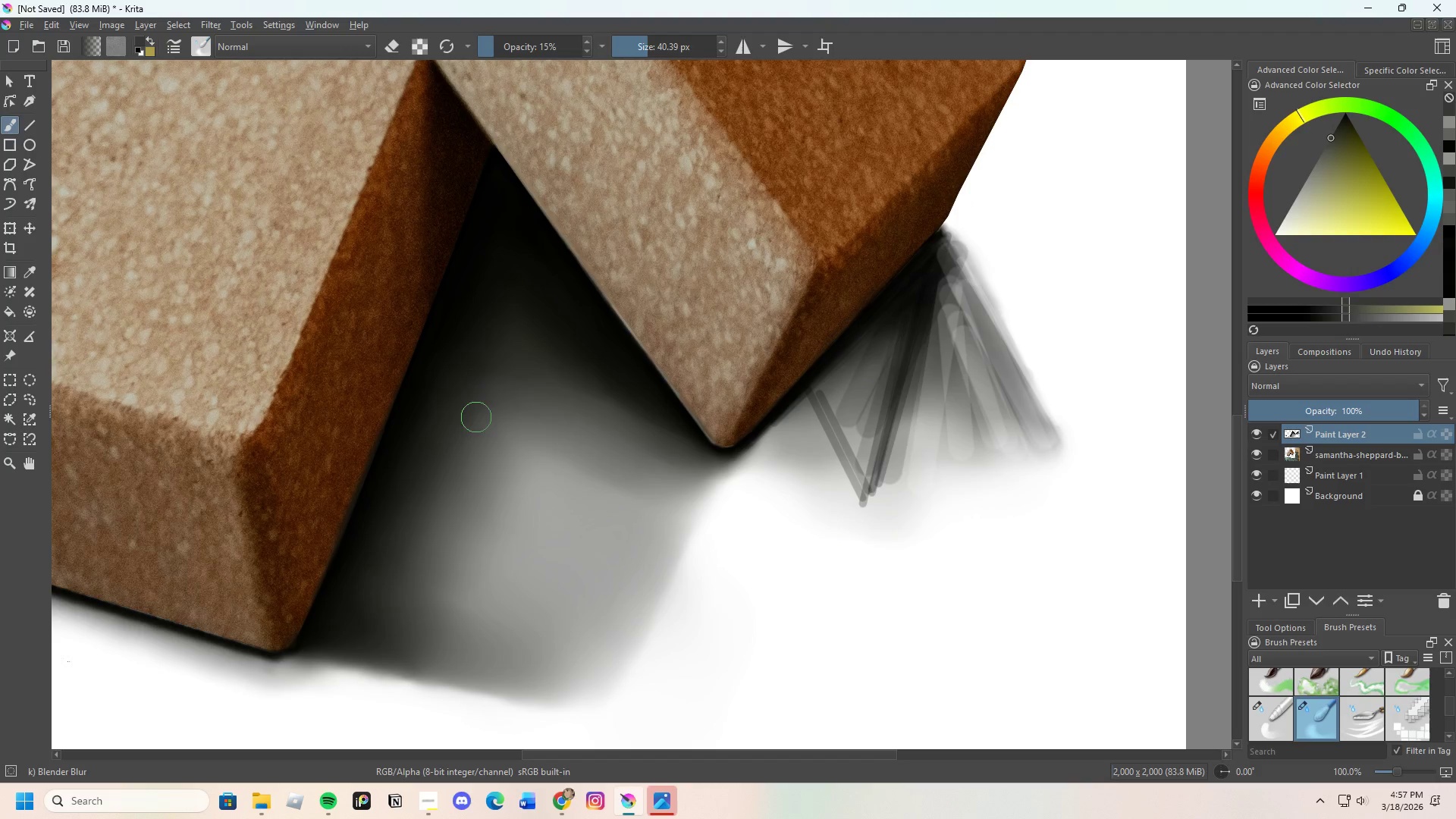 
left_click_drag(start_coordinate=[477, 416], to_coordinate=[570, 456])
 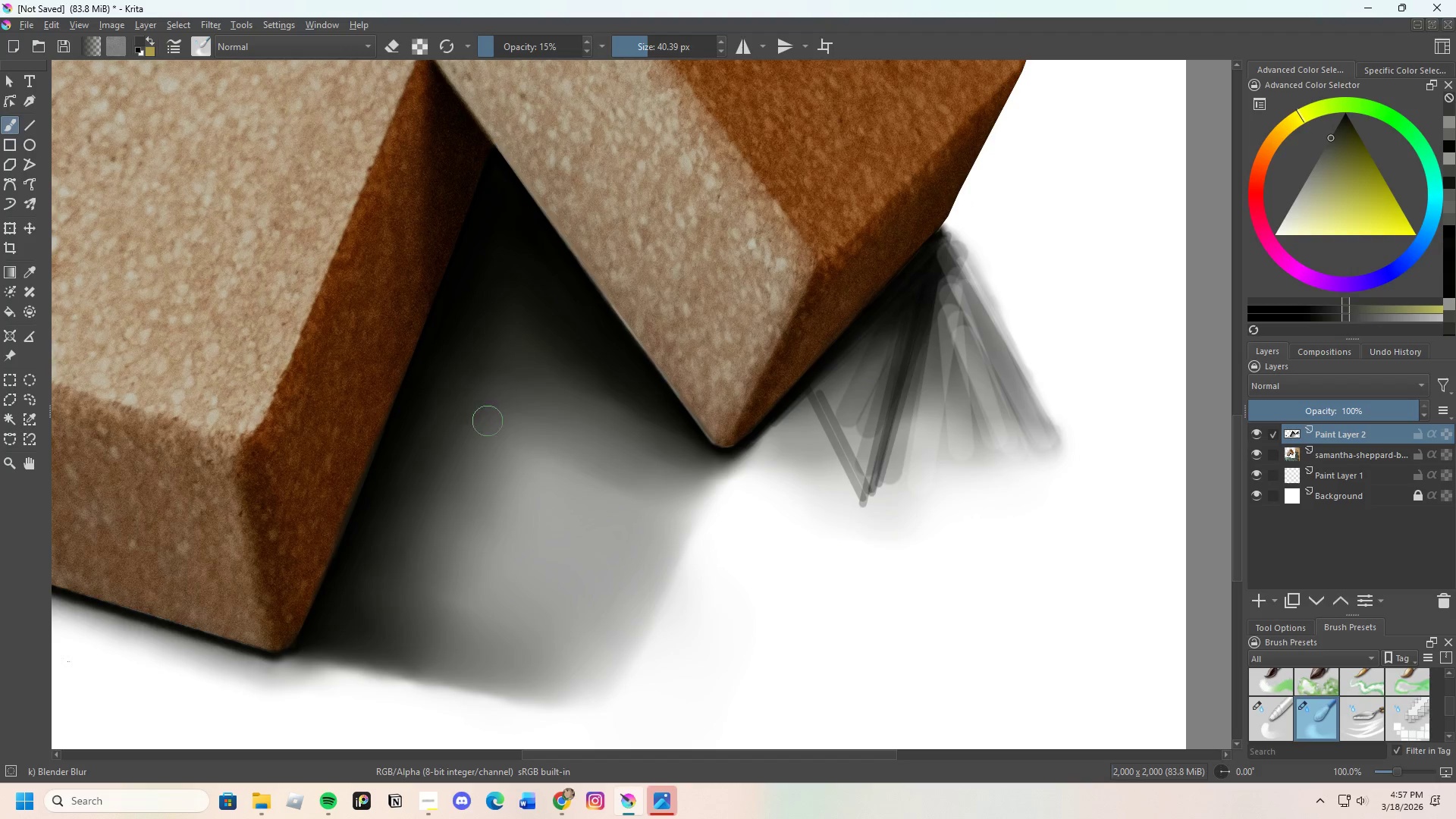 
left_click_drag(start_coordinate=[523, 435], to_coordinate=[578, 451])
 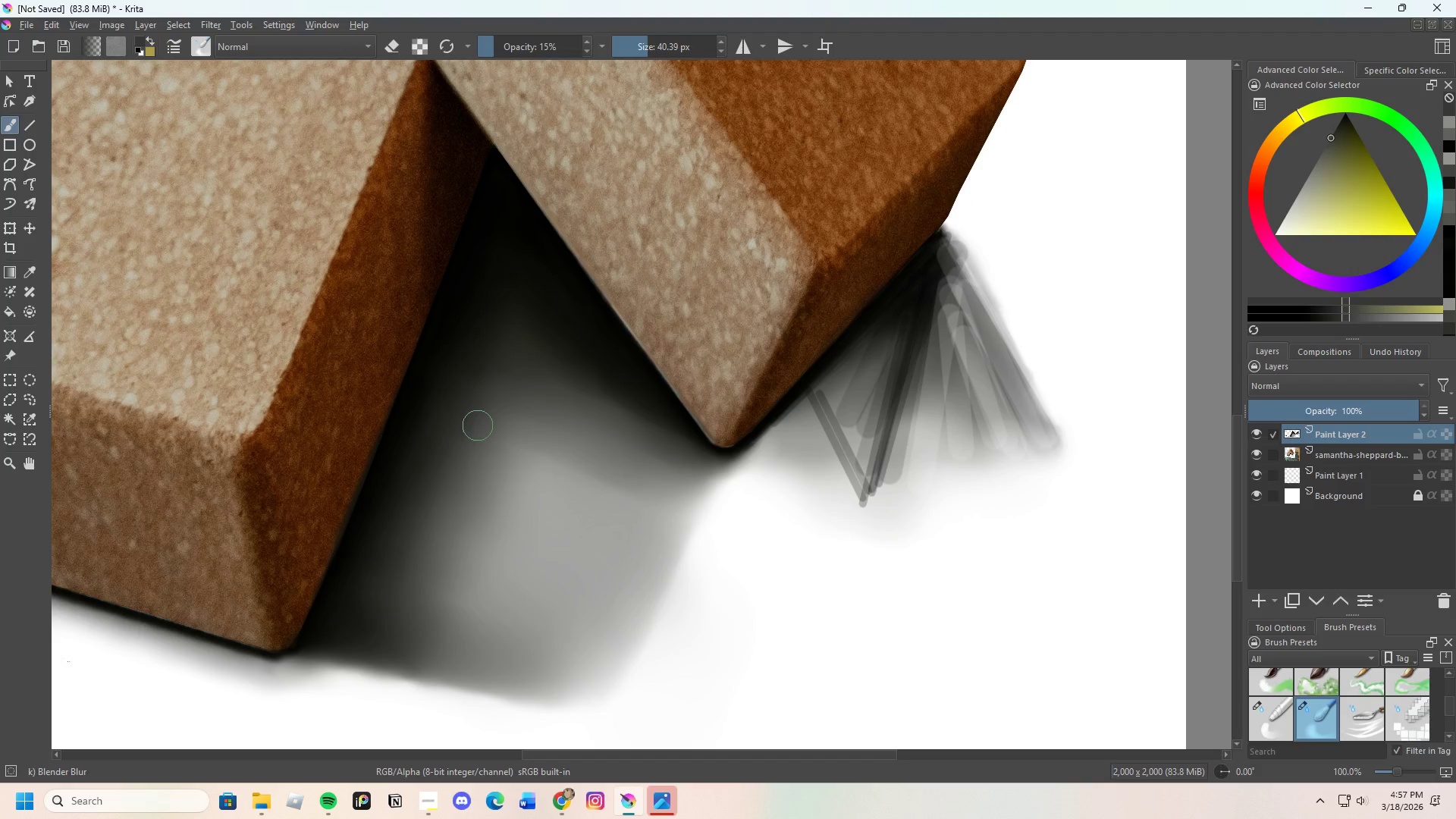 
left_click_drag(start_coordinate=[489, 428], to_coordinate=[576, 457])
 